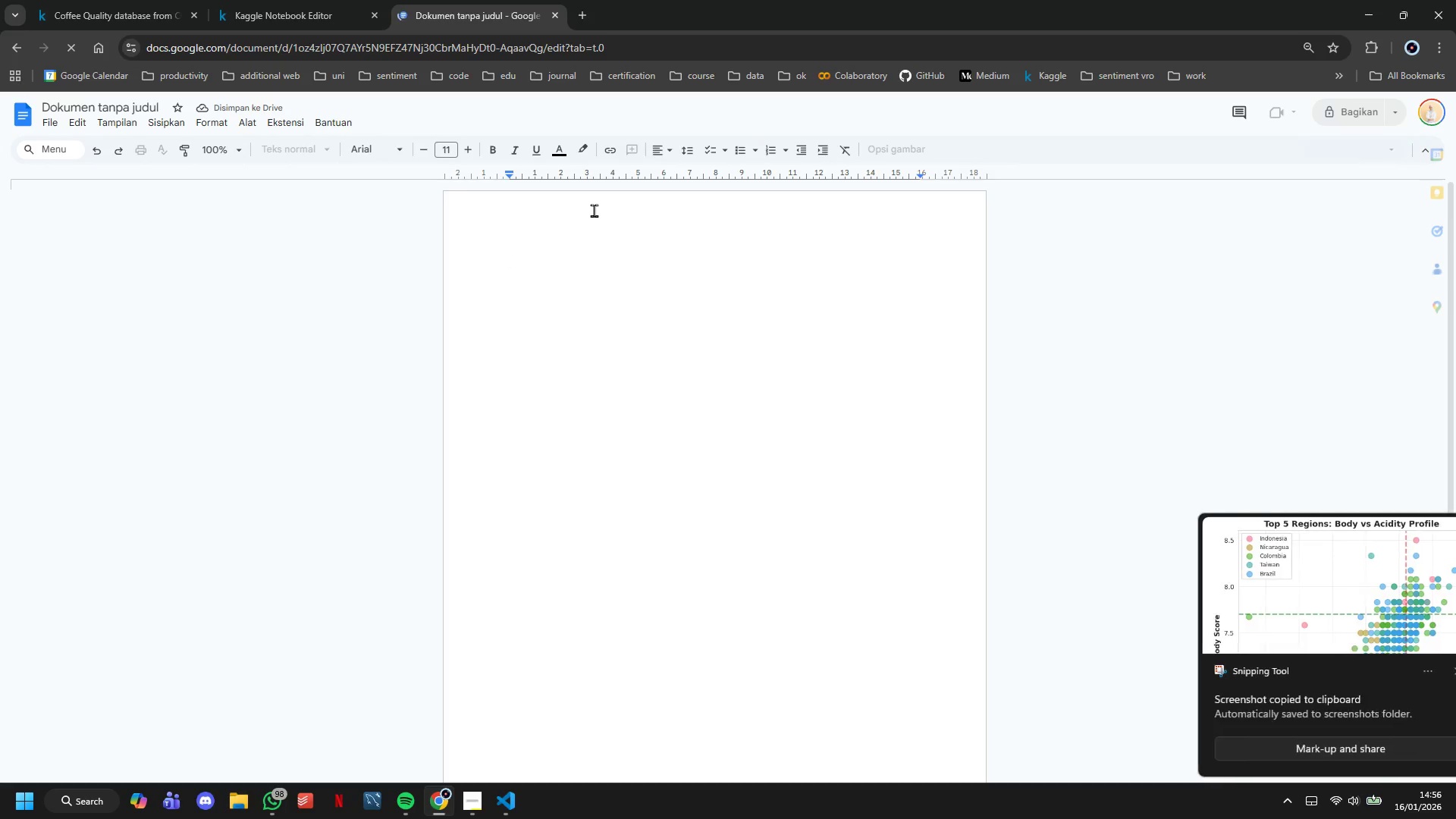 
left_click([605, 270])
 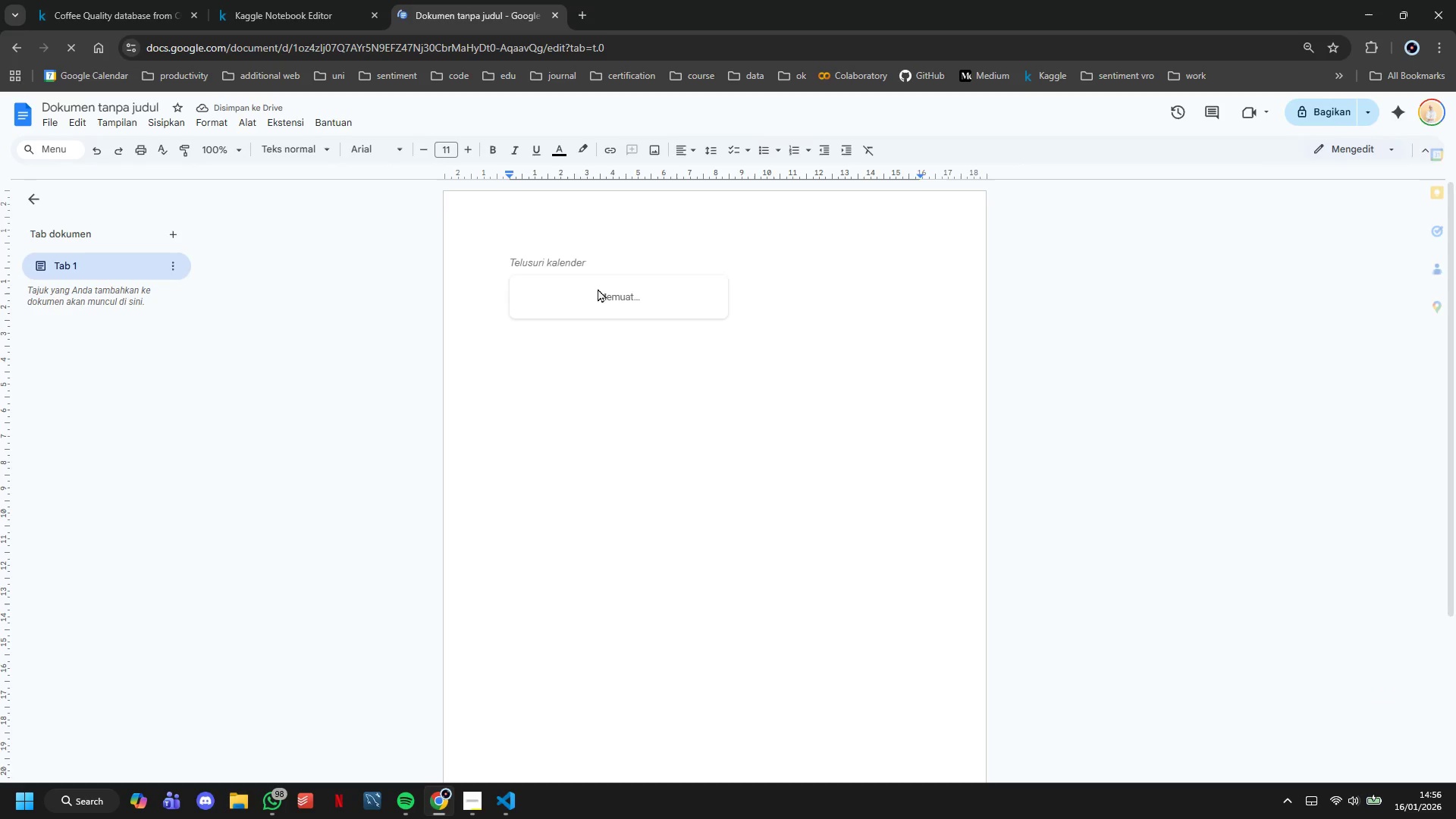 
left_click([629, 477])
 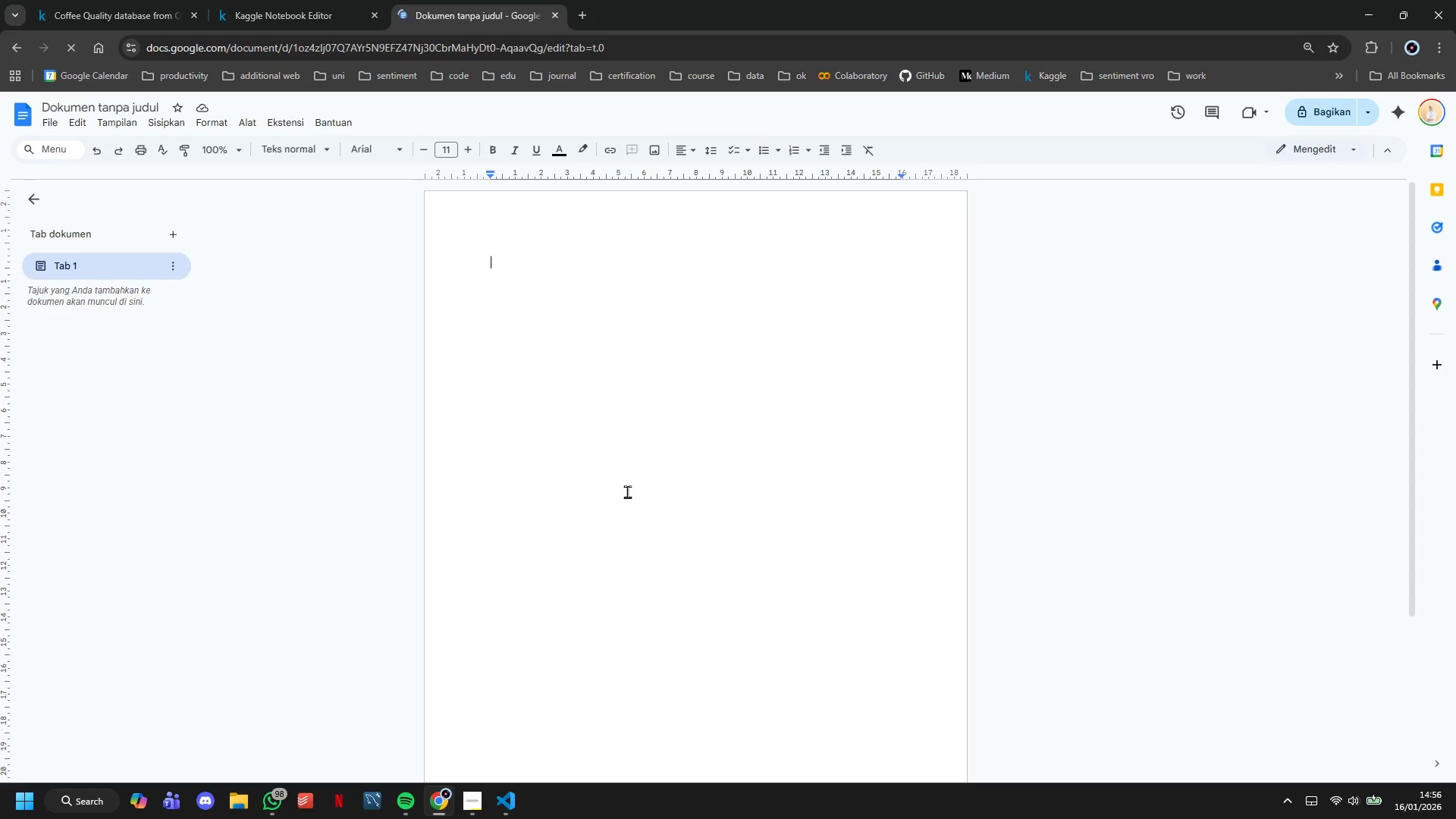 
key(Control+V)
 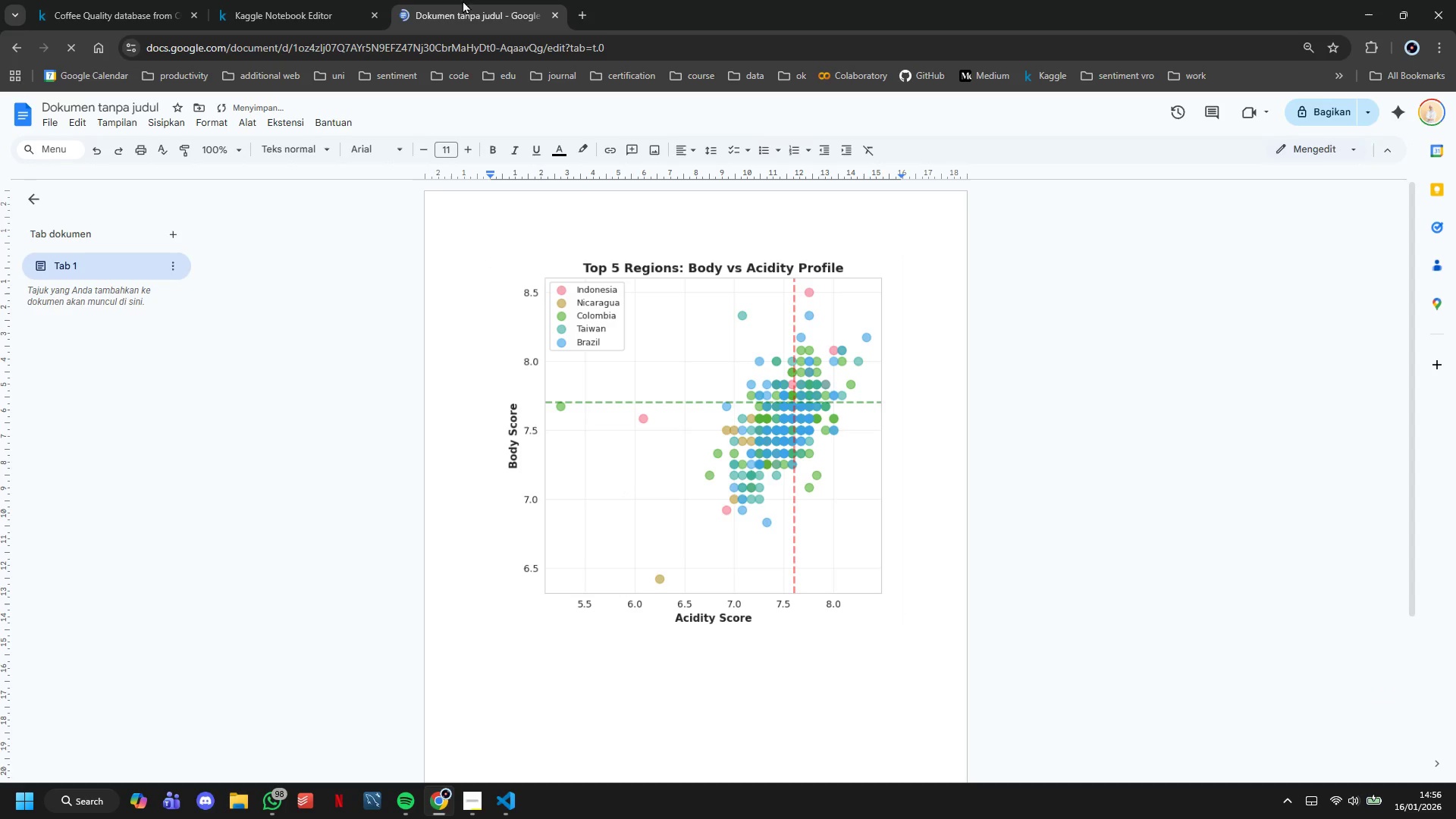 
left_click([284, 0])
 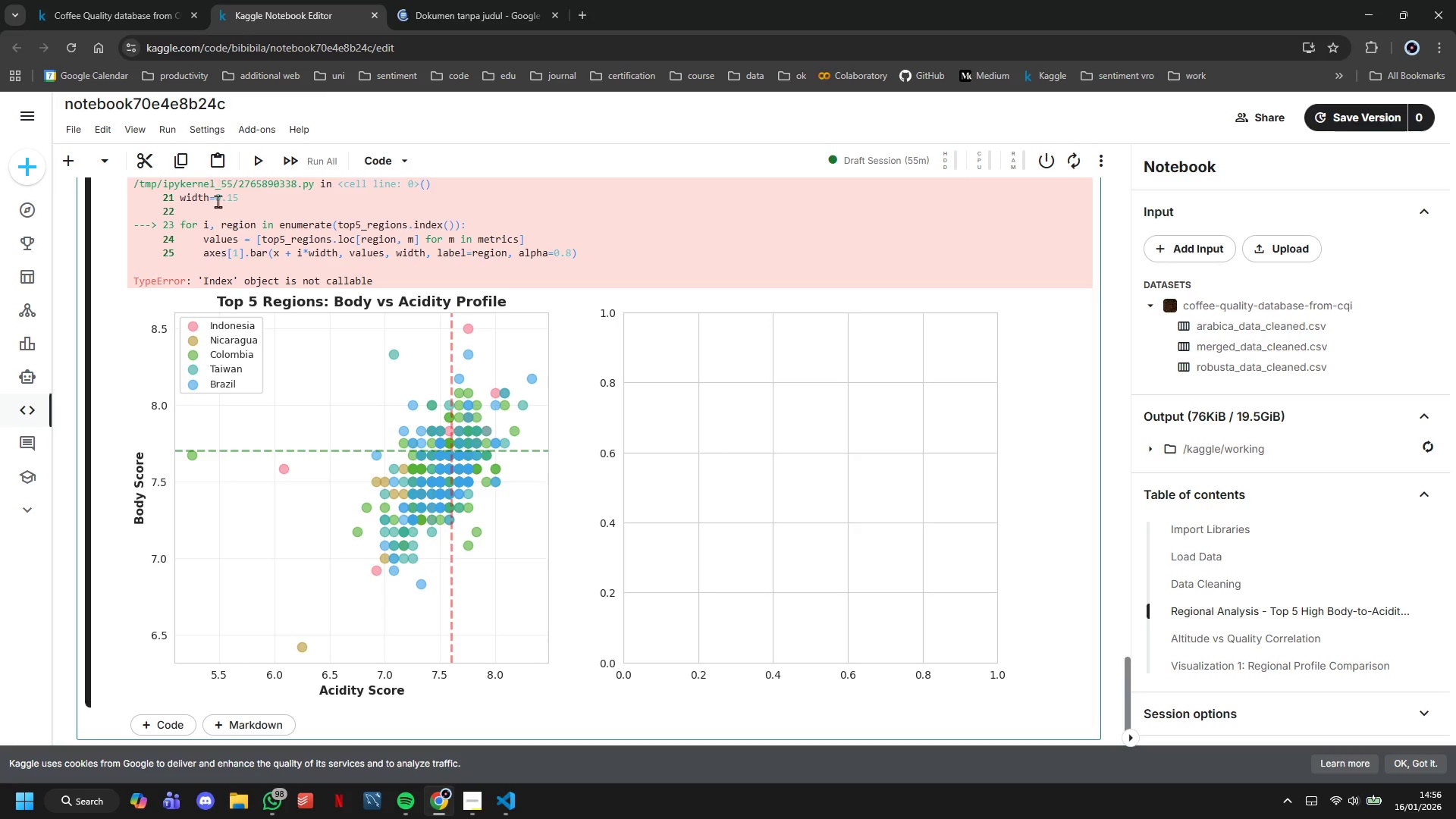 
scroll: coordinate [251, 310], scroll_direction: up, amount: 3.0
 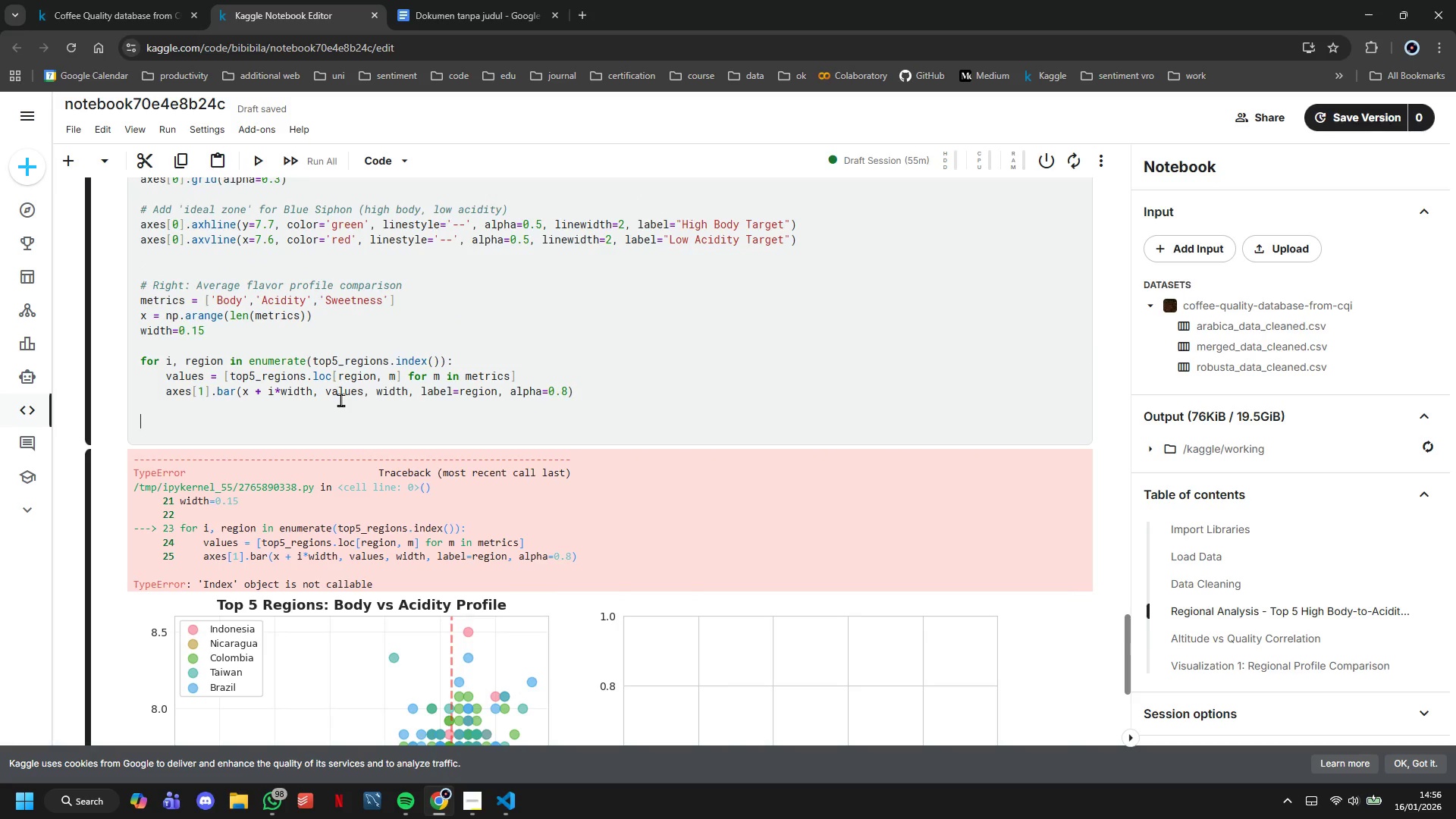 
wait(14.79)
 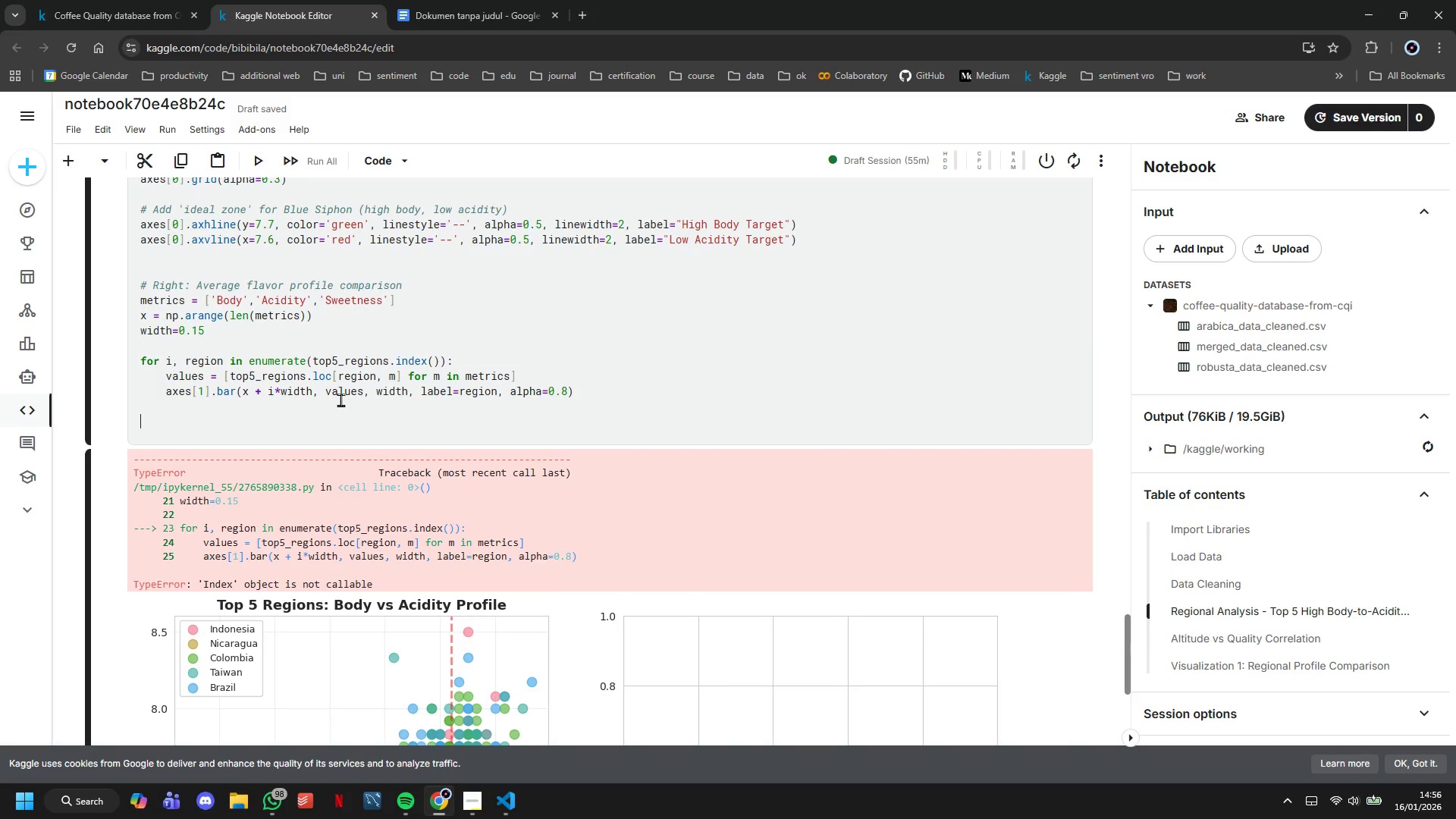 
key(ArrowDown)
 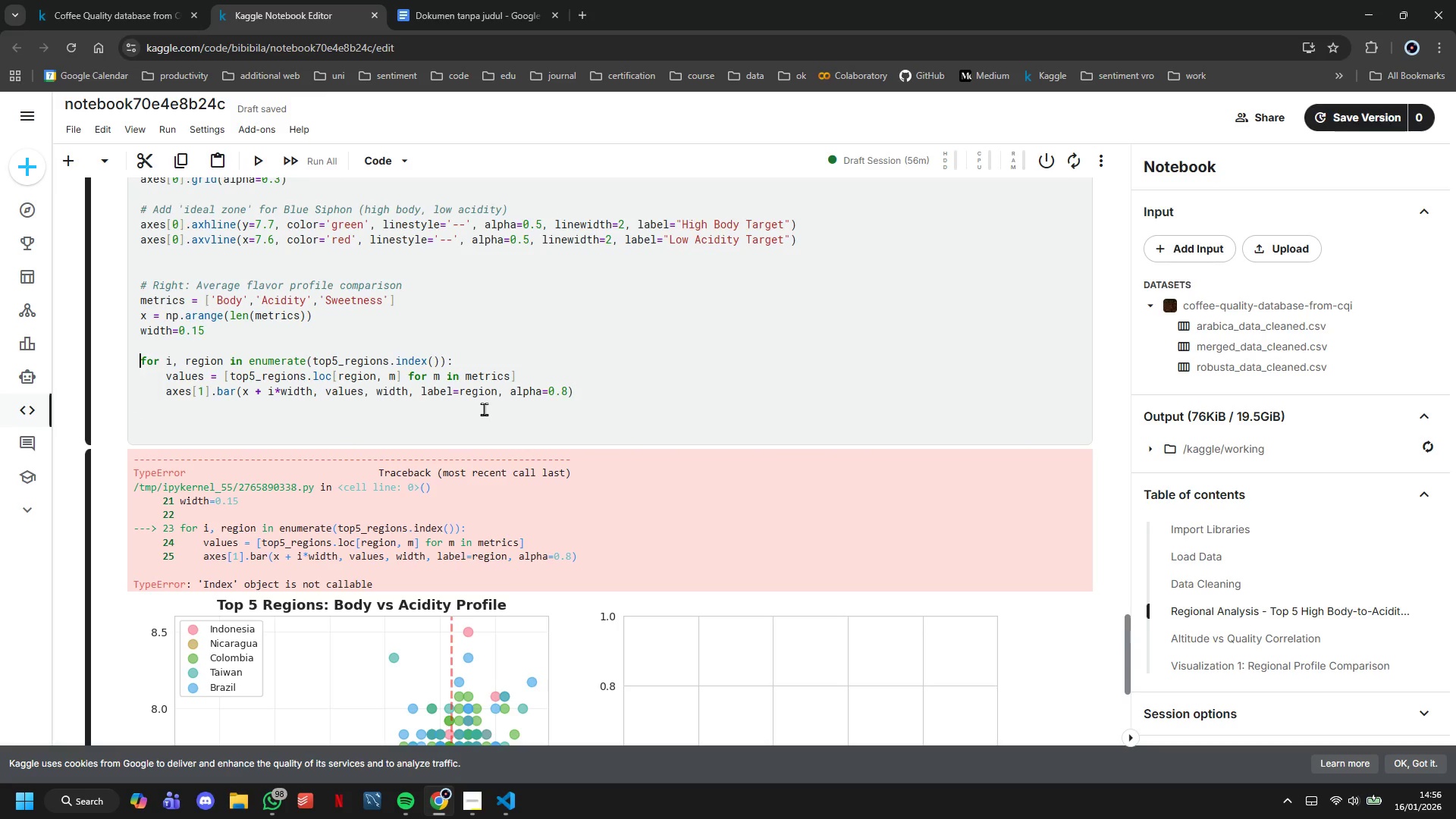 
key(ArrowDown)
 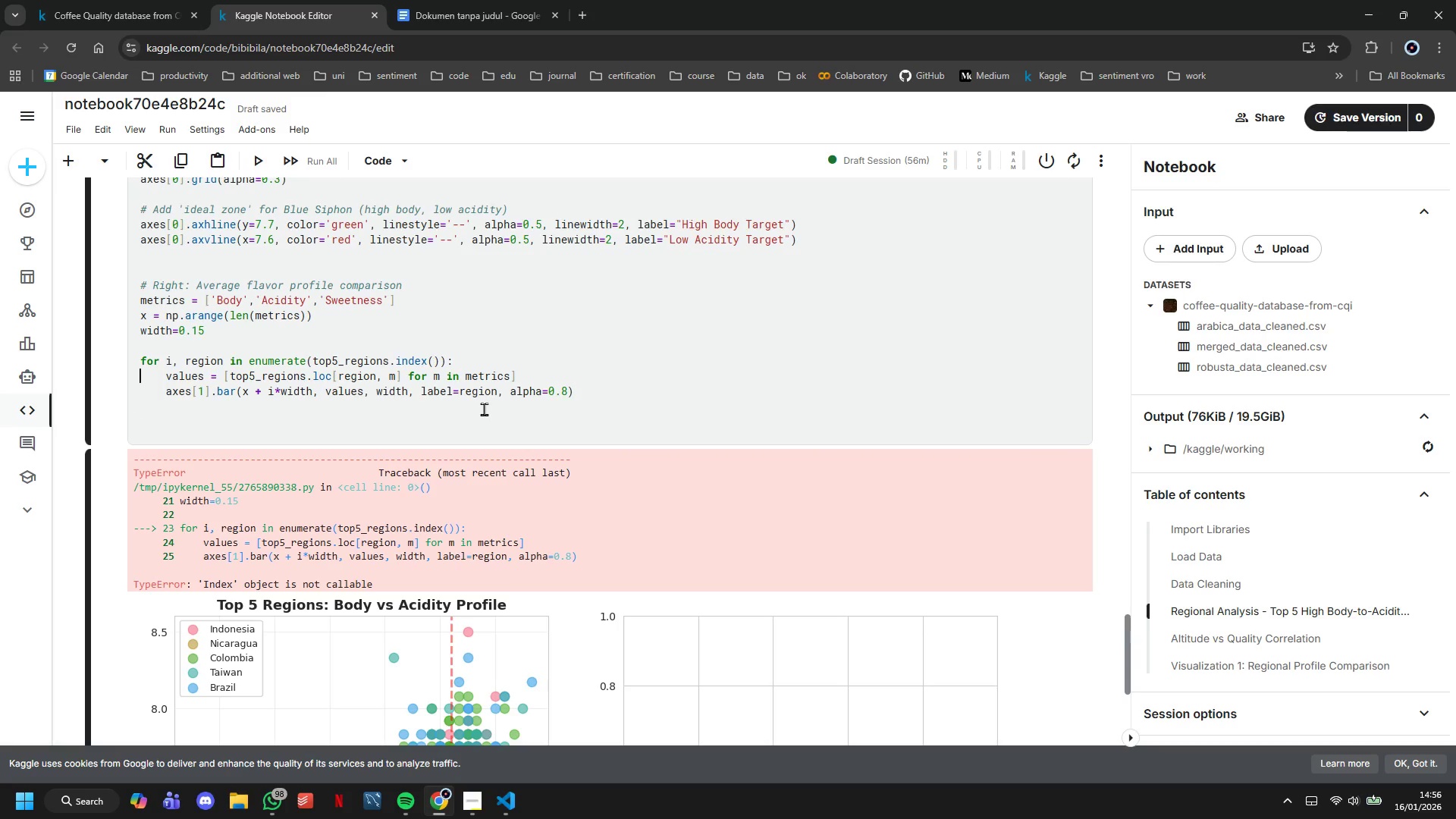 
key(ArrowLeft)
 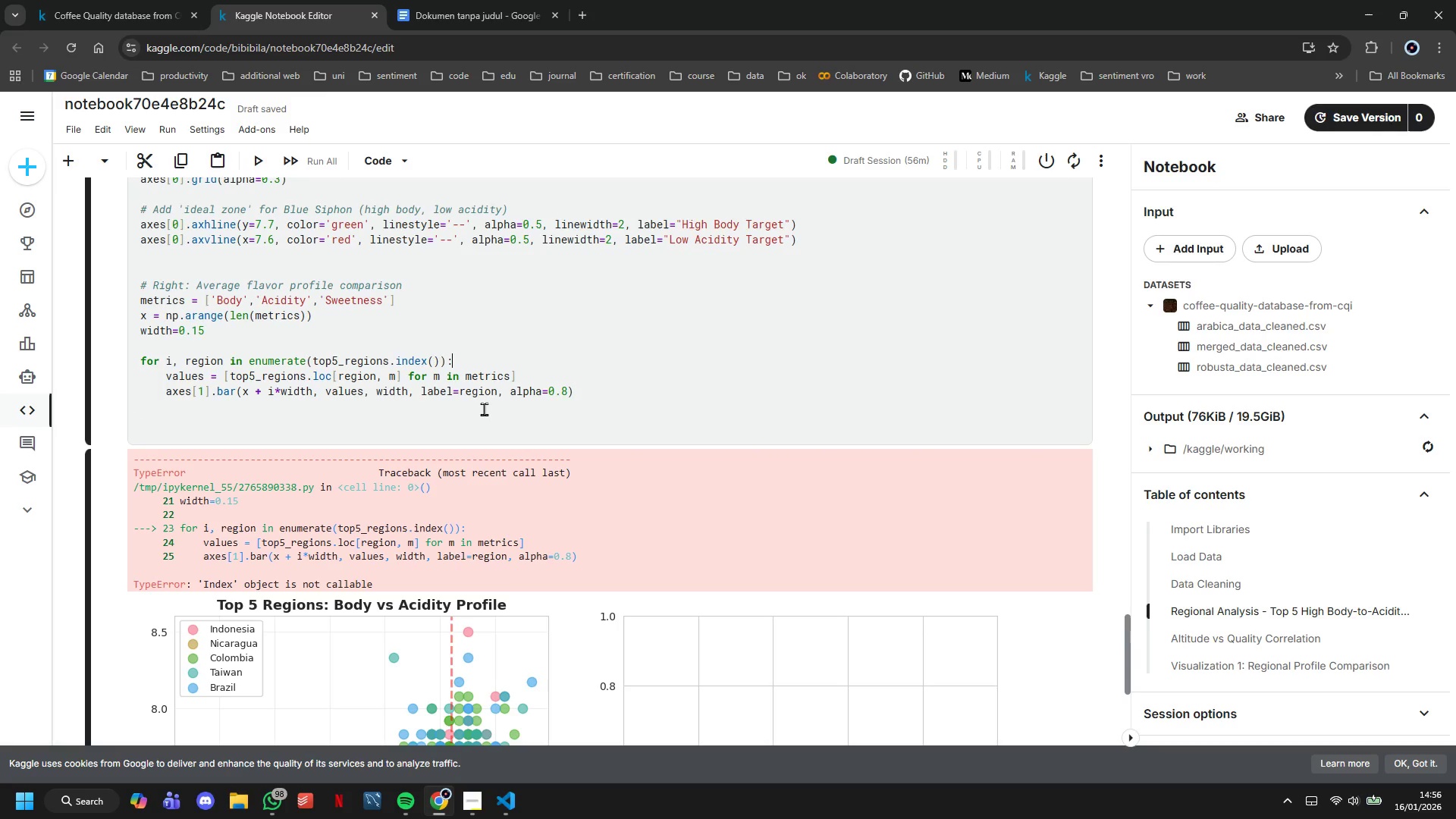 
key(ArrowLeft)
 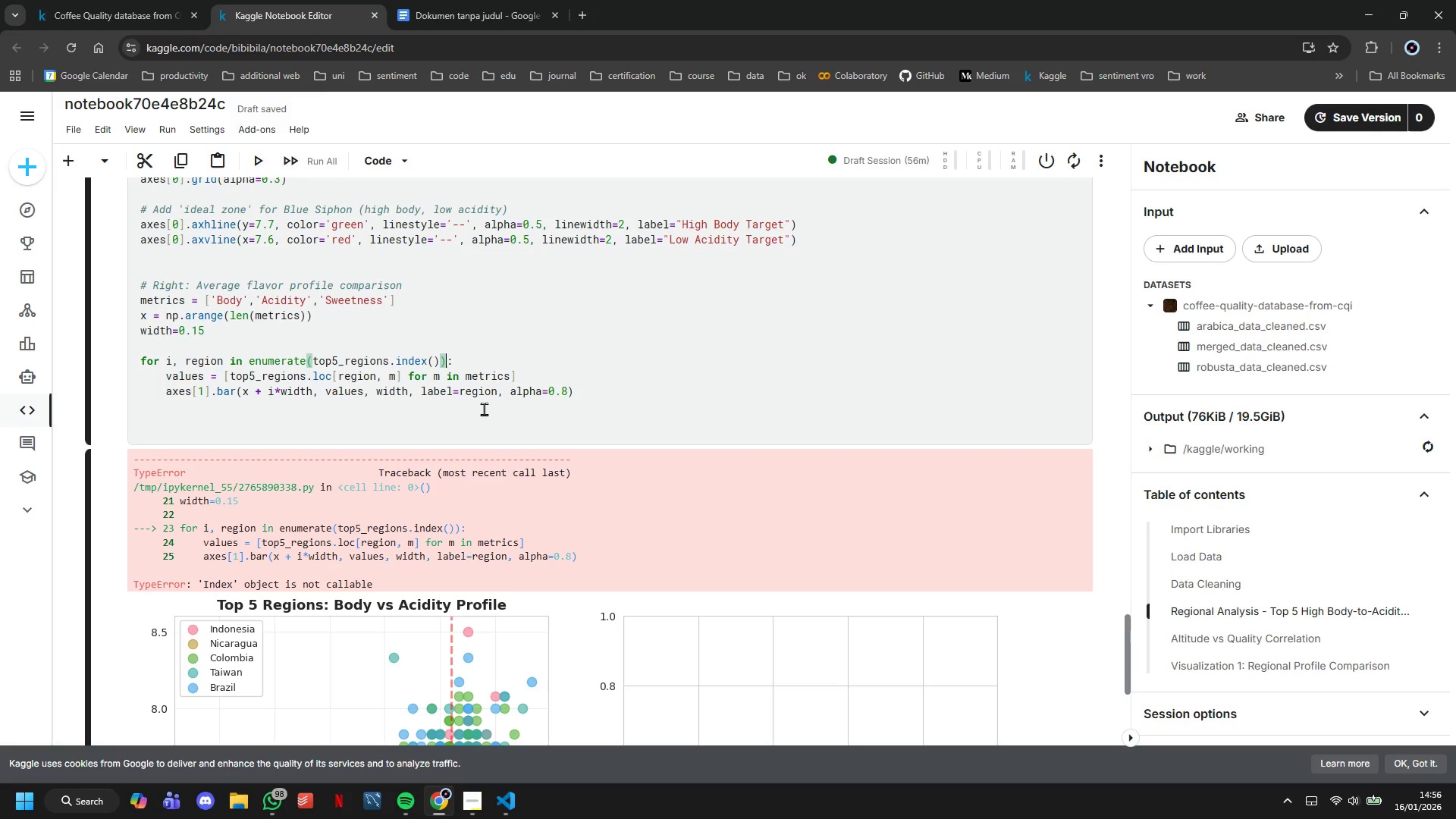 
key(ArrowLeft)
 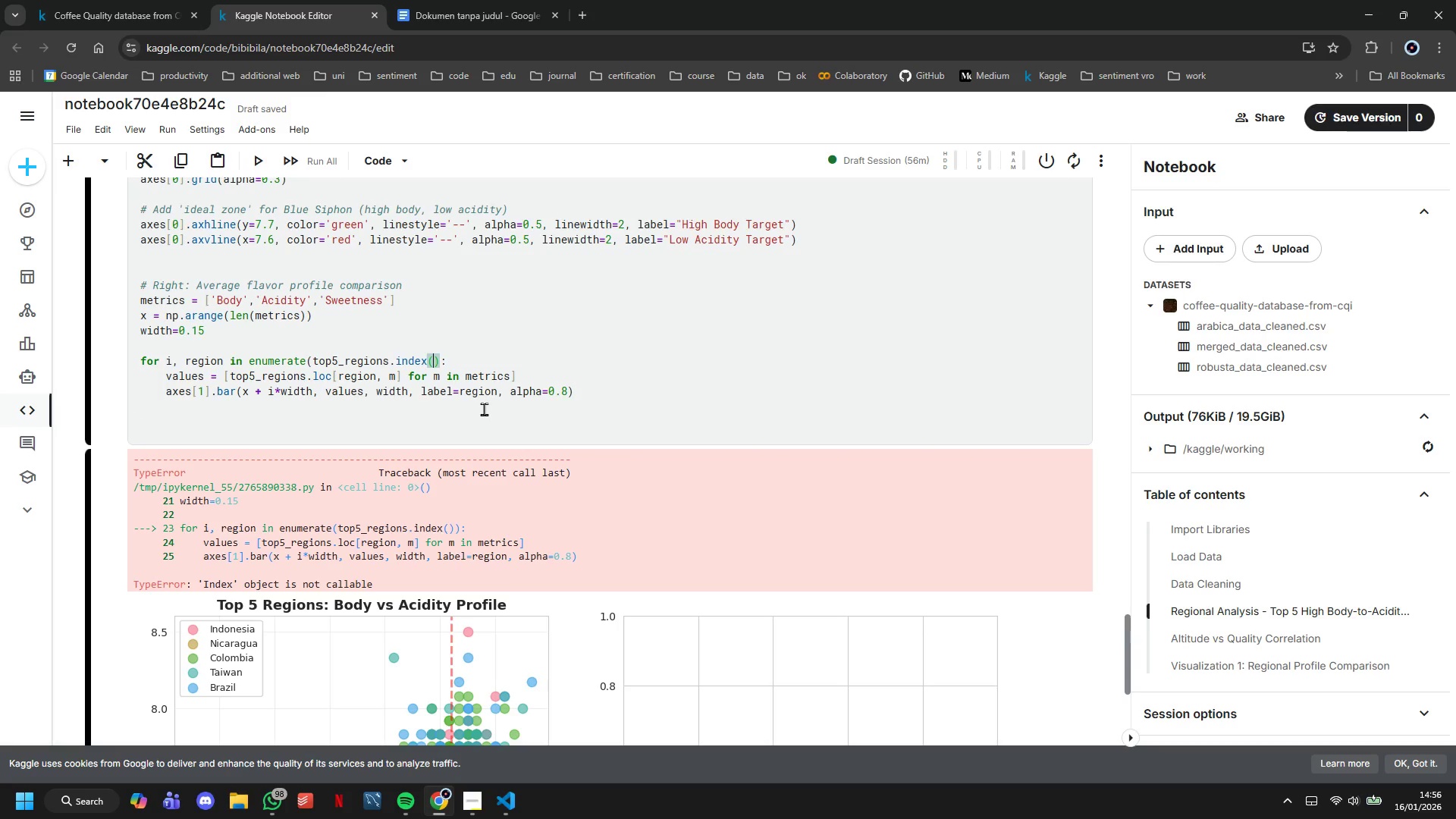 
key(Backspace)
 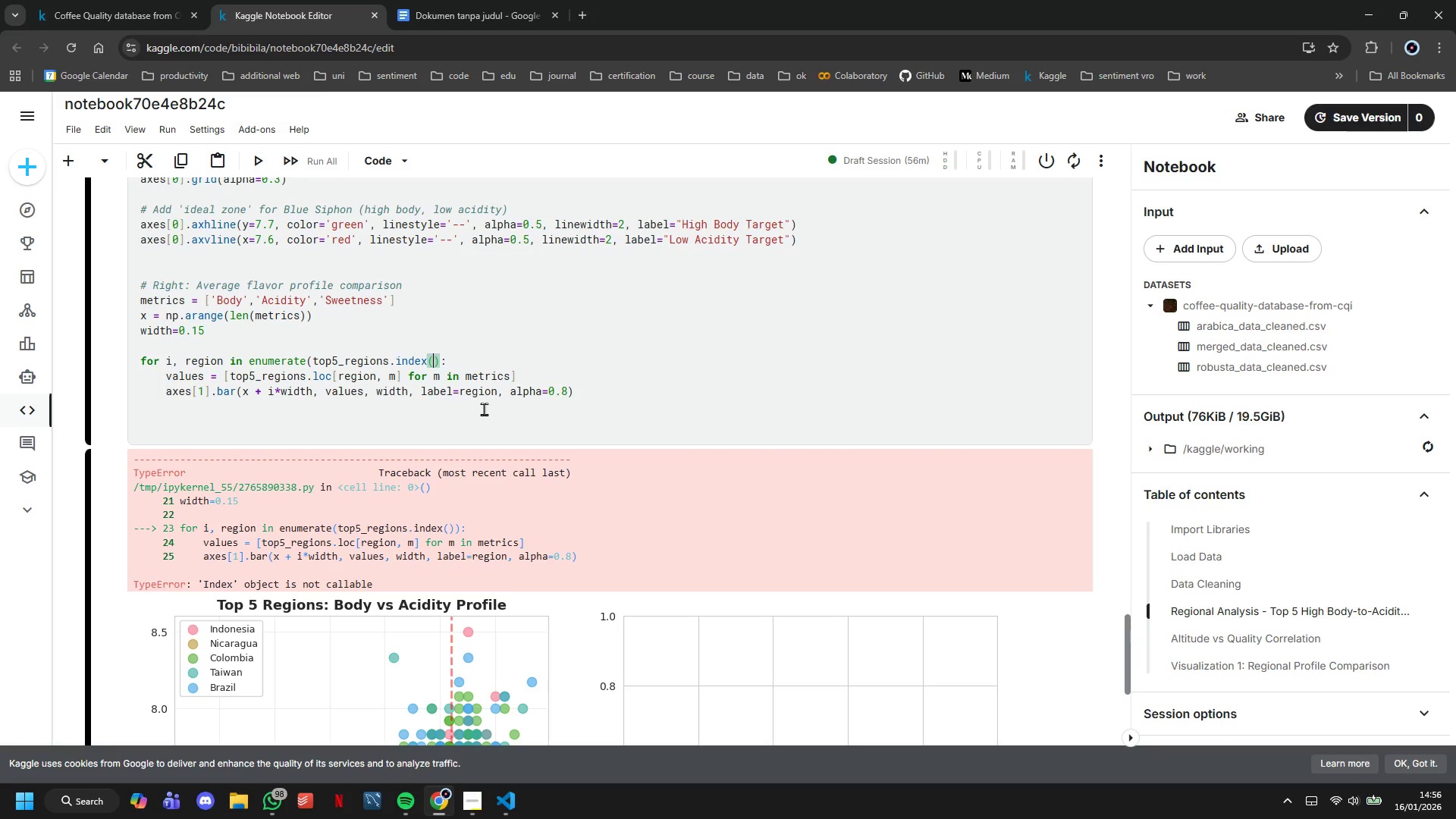 
key(Backspace)
 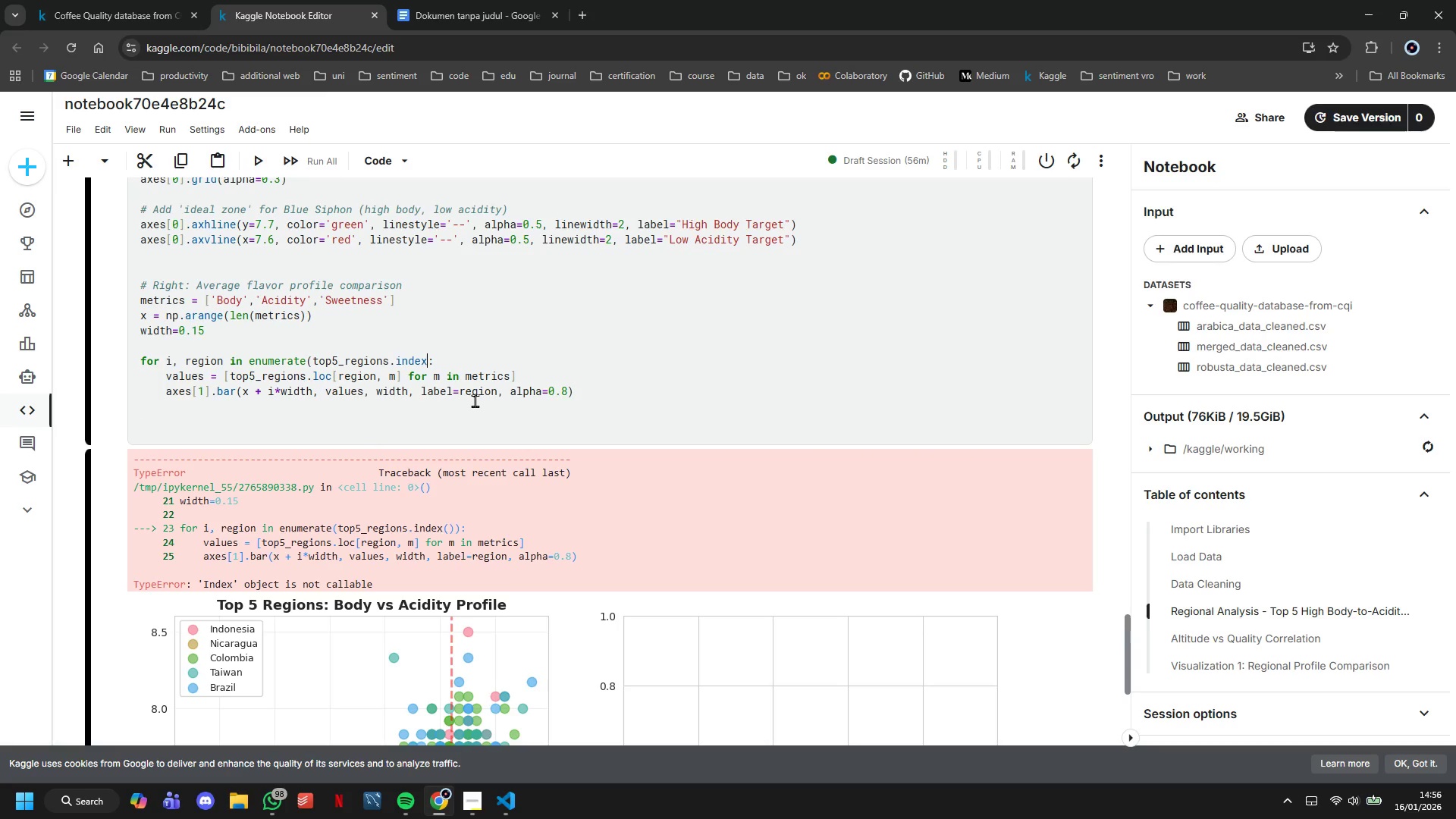 
key(Shift+0)
 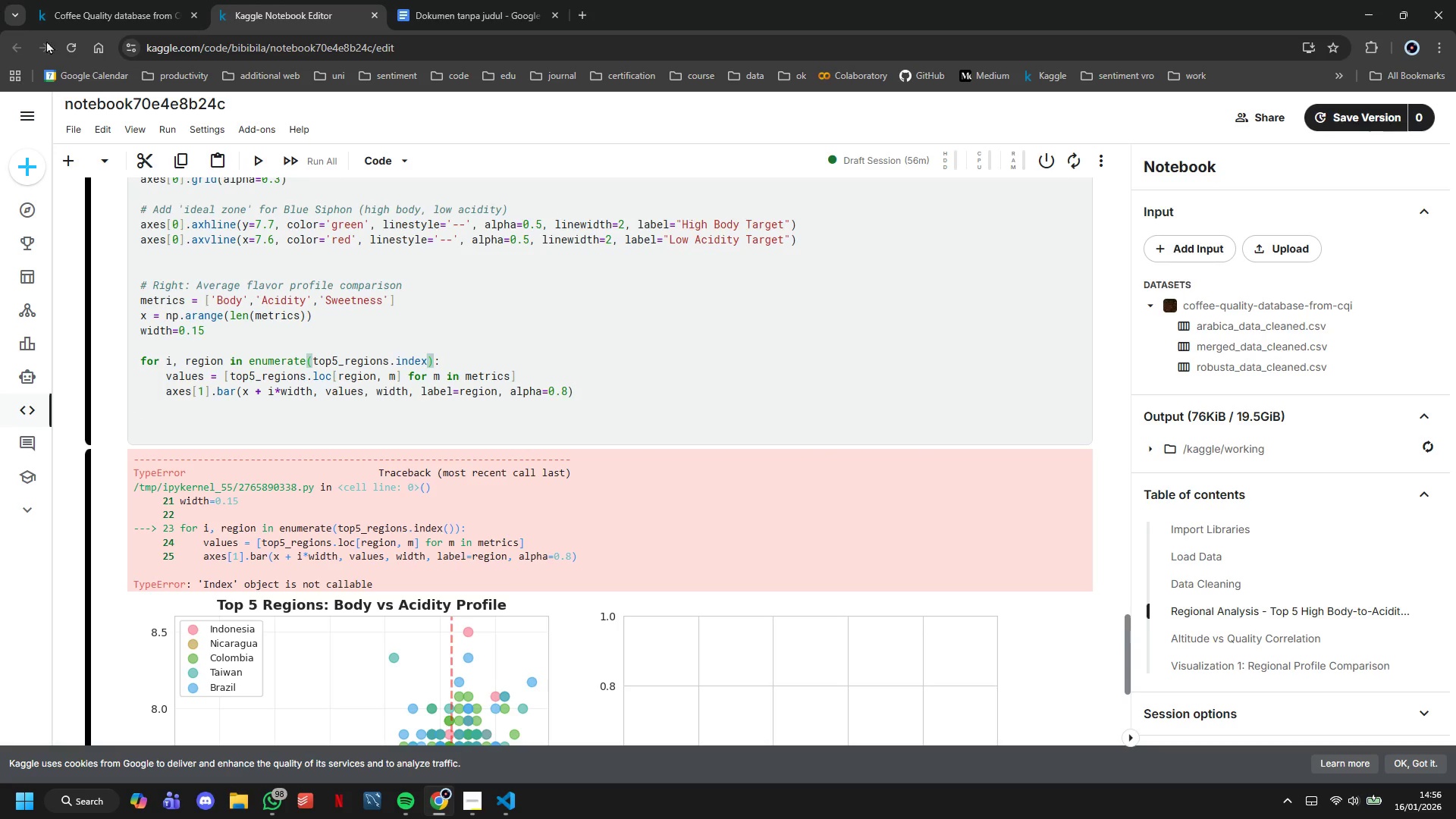 
scroll: coordinate [123, 235], scroll_direction: up, amount: 2.0
 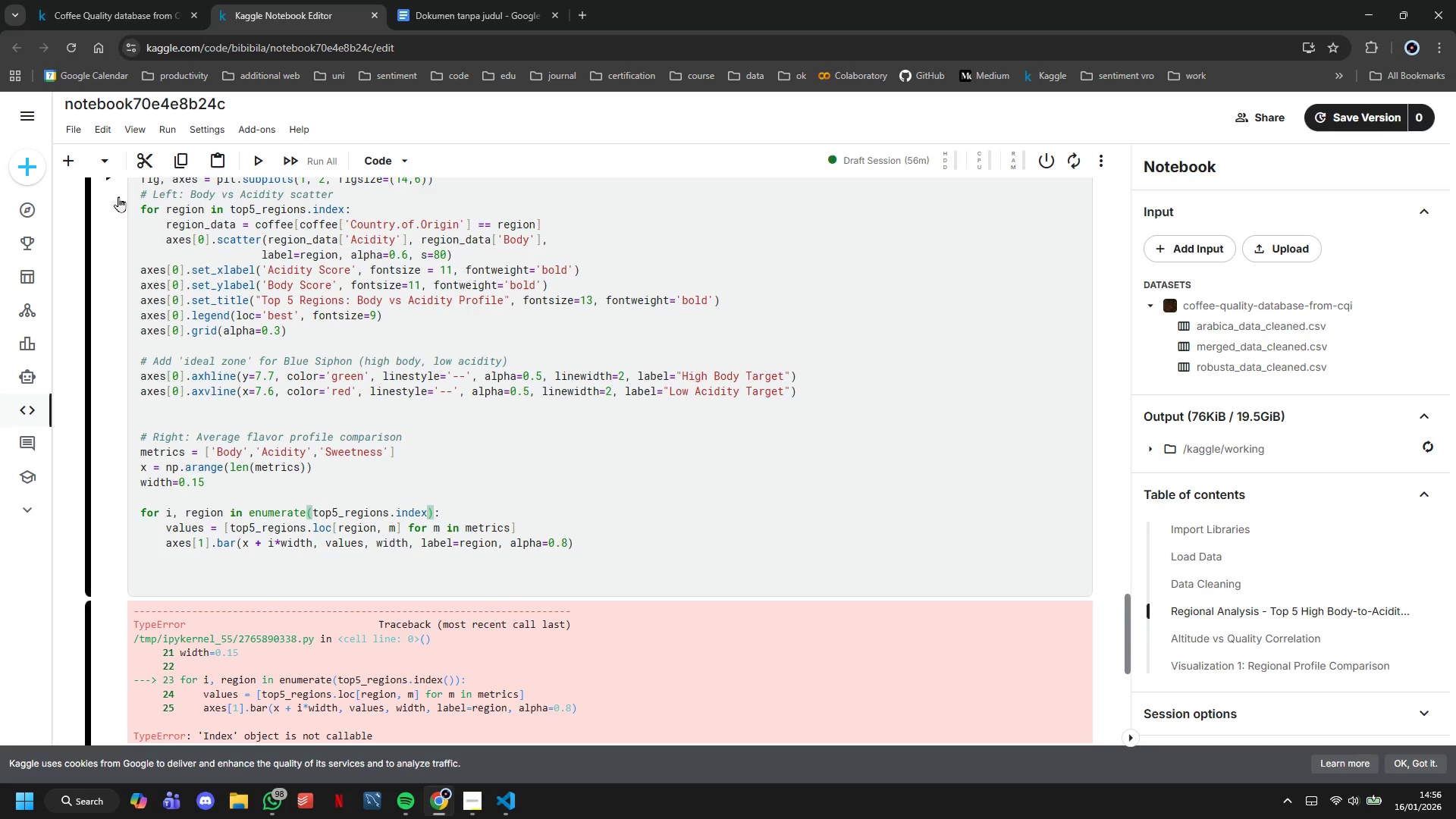 
left_click([114, 187])
 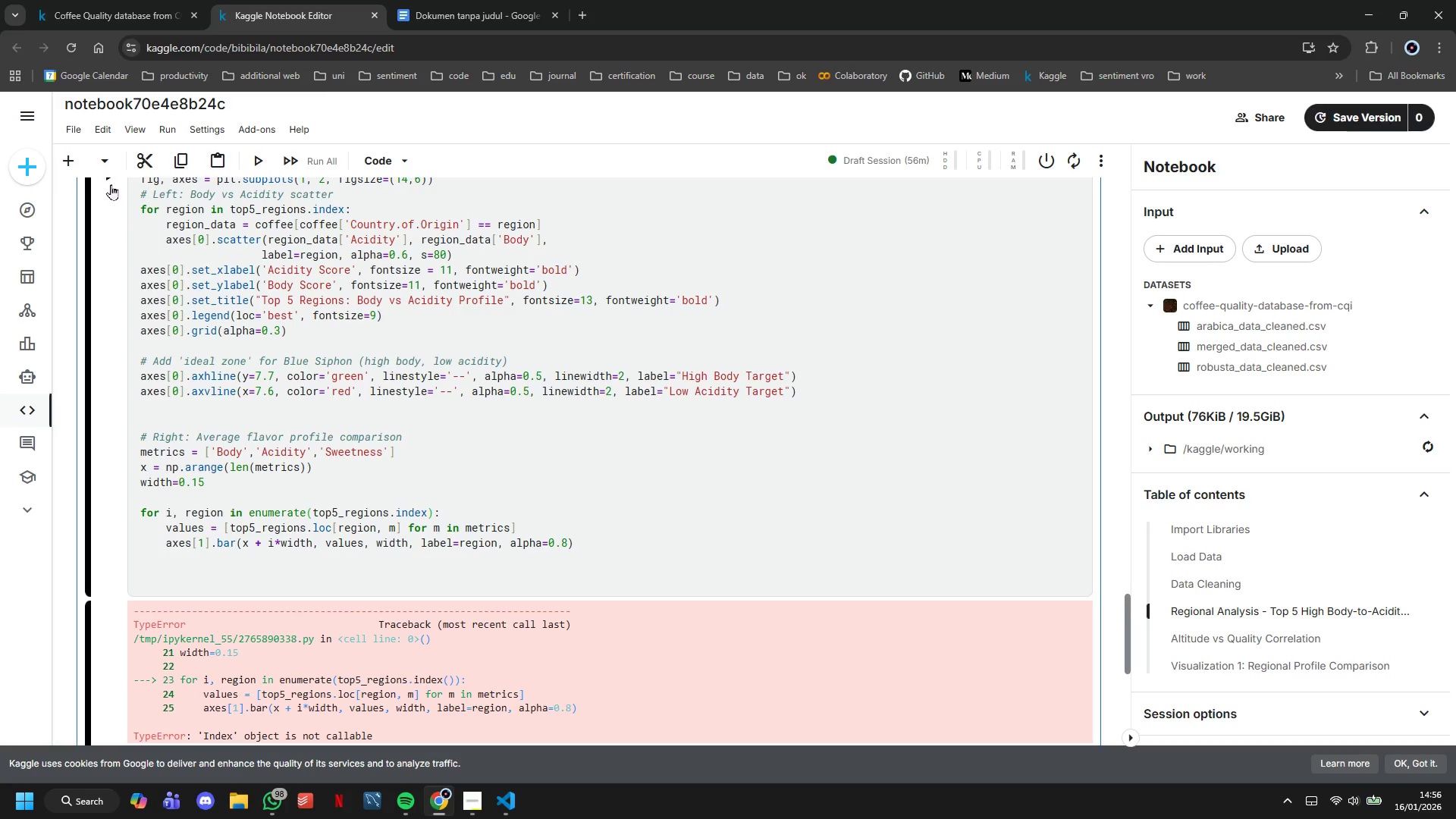 
left_click([111, 184])
 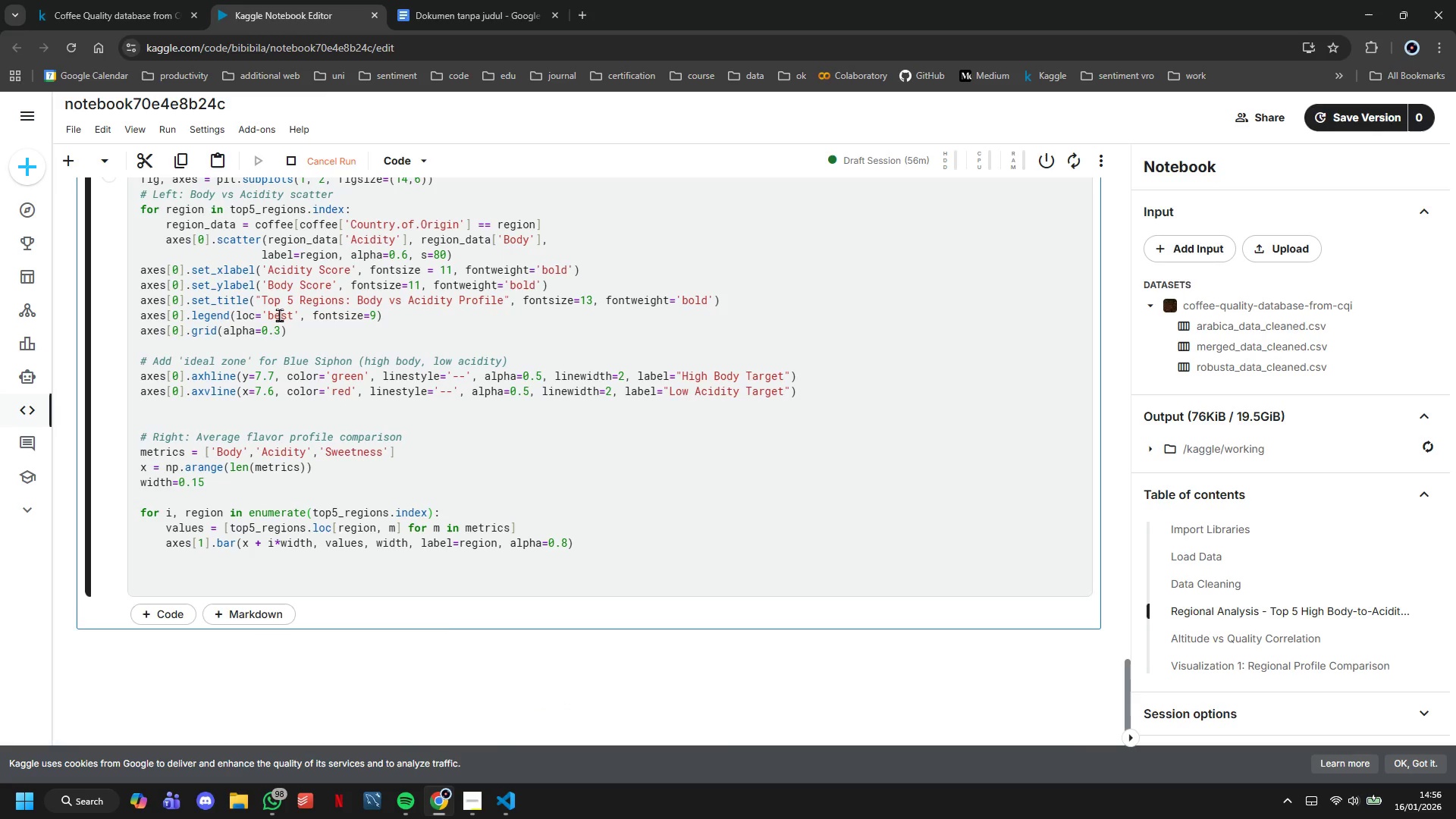 
scroll: coordinate [279, 315], scroll_direction: down, amount: 2.0
 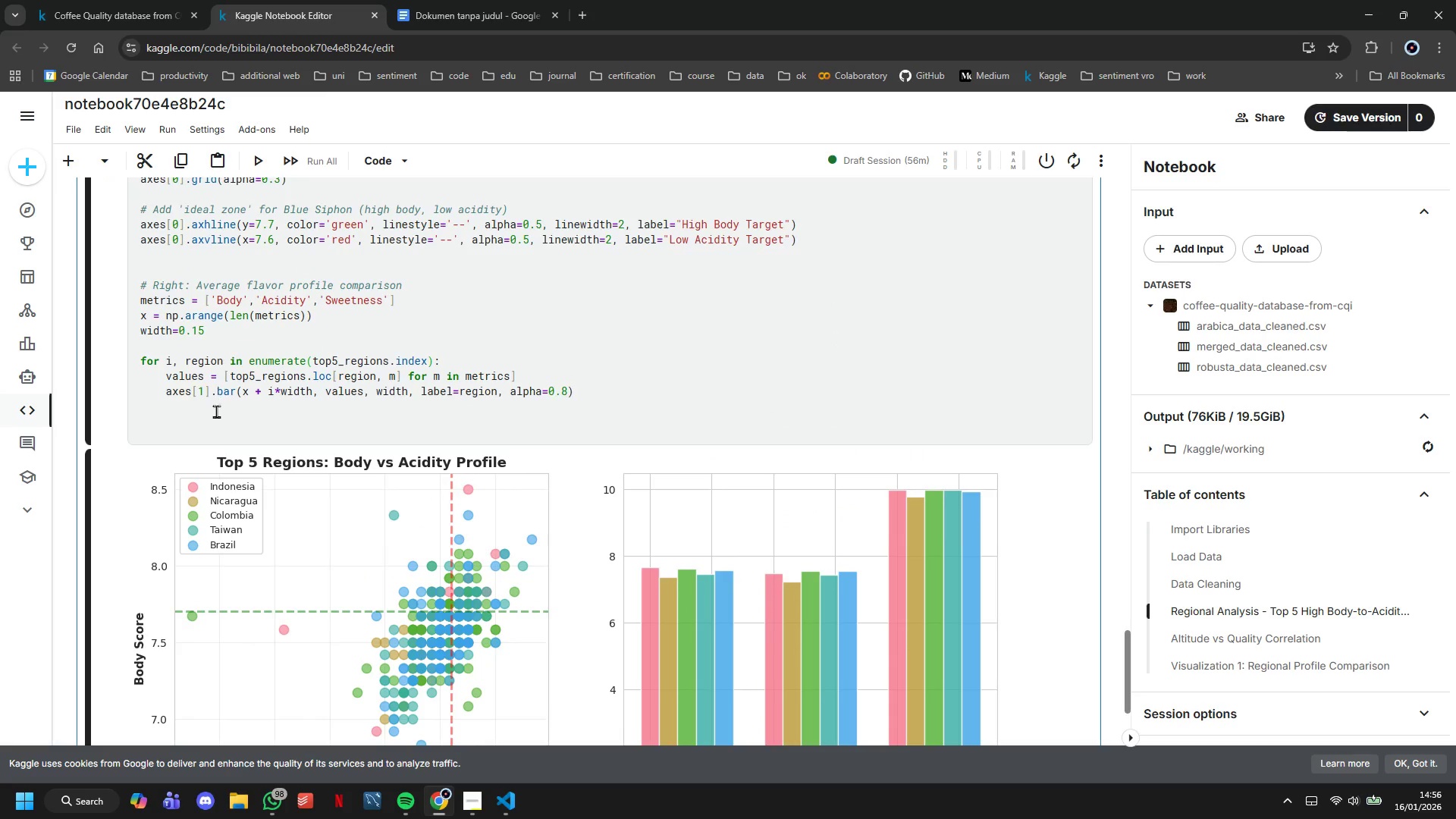 
left_click([212, 417])
 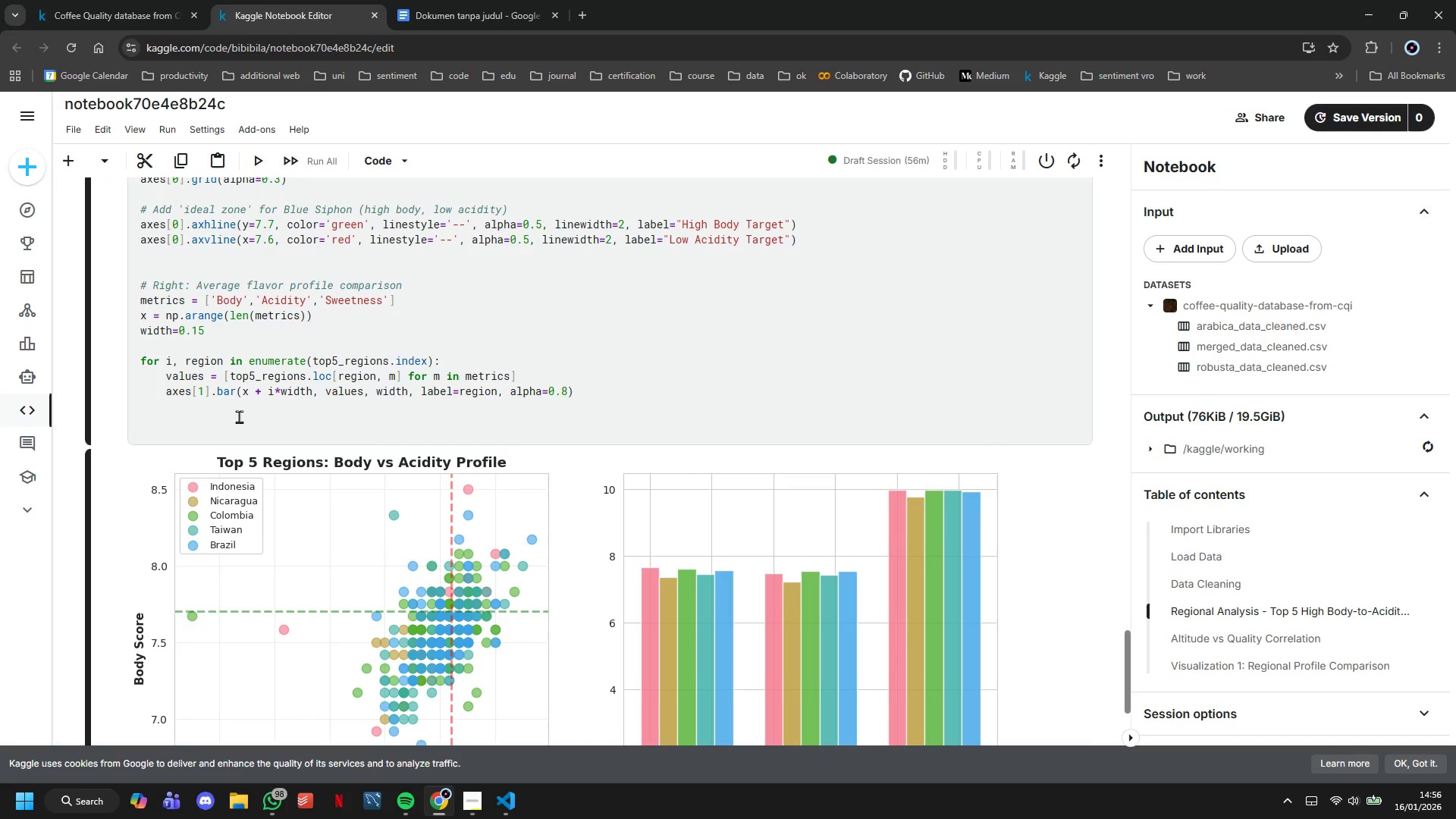 
key(Backspace)
 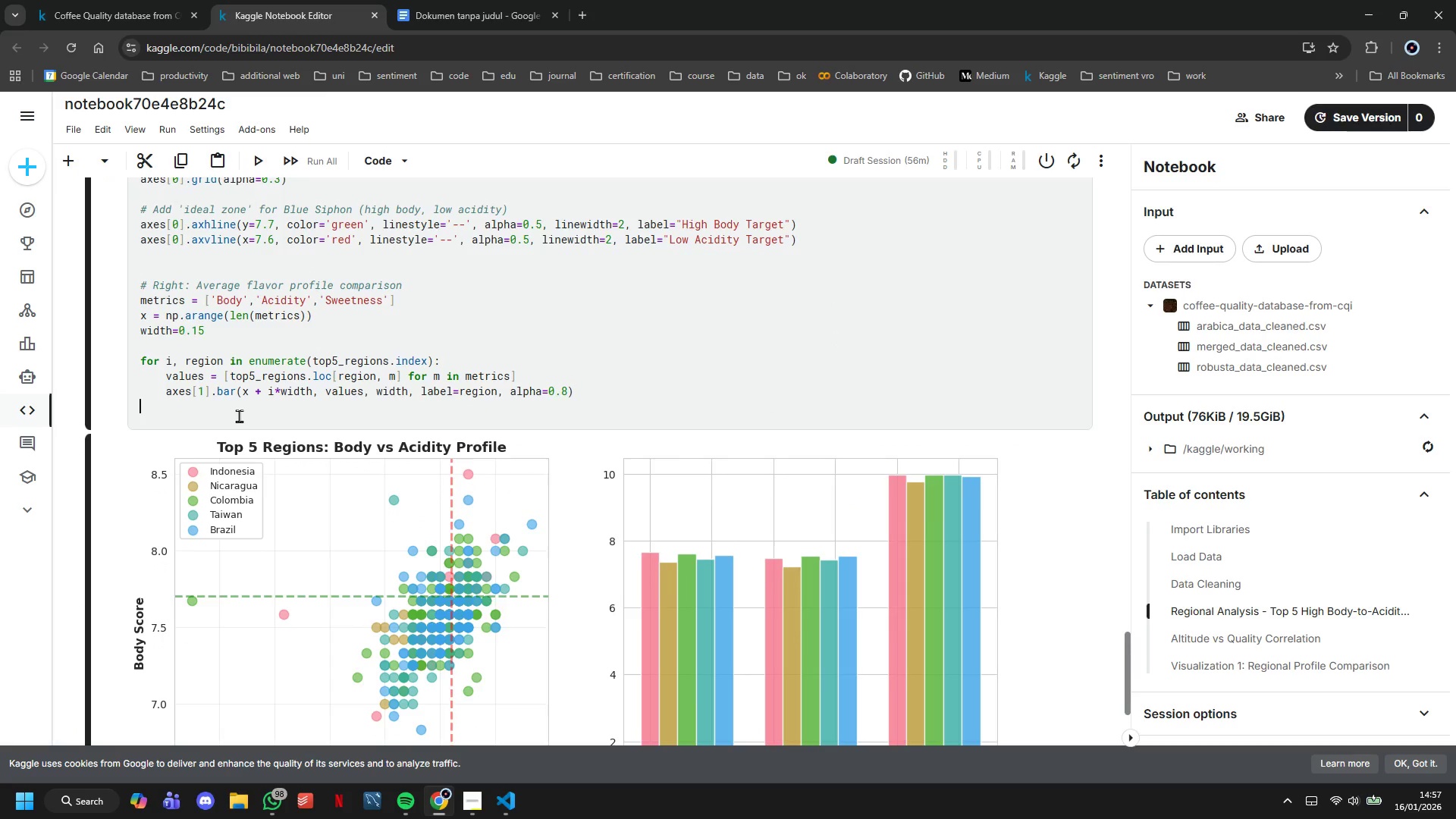 
key(Enter)
 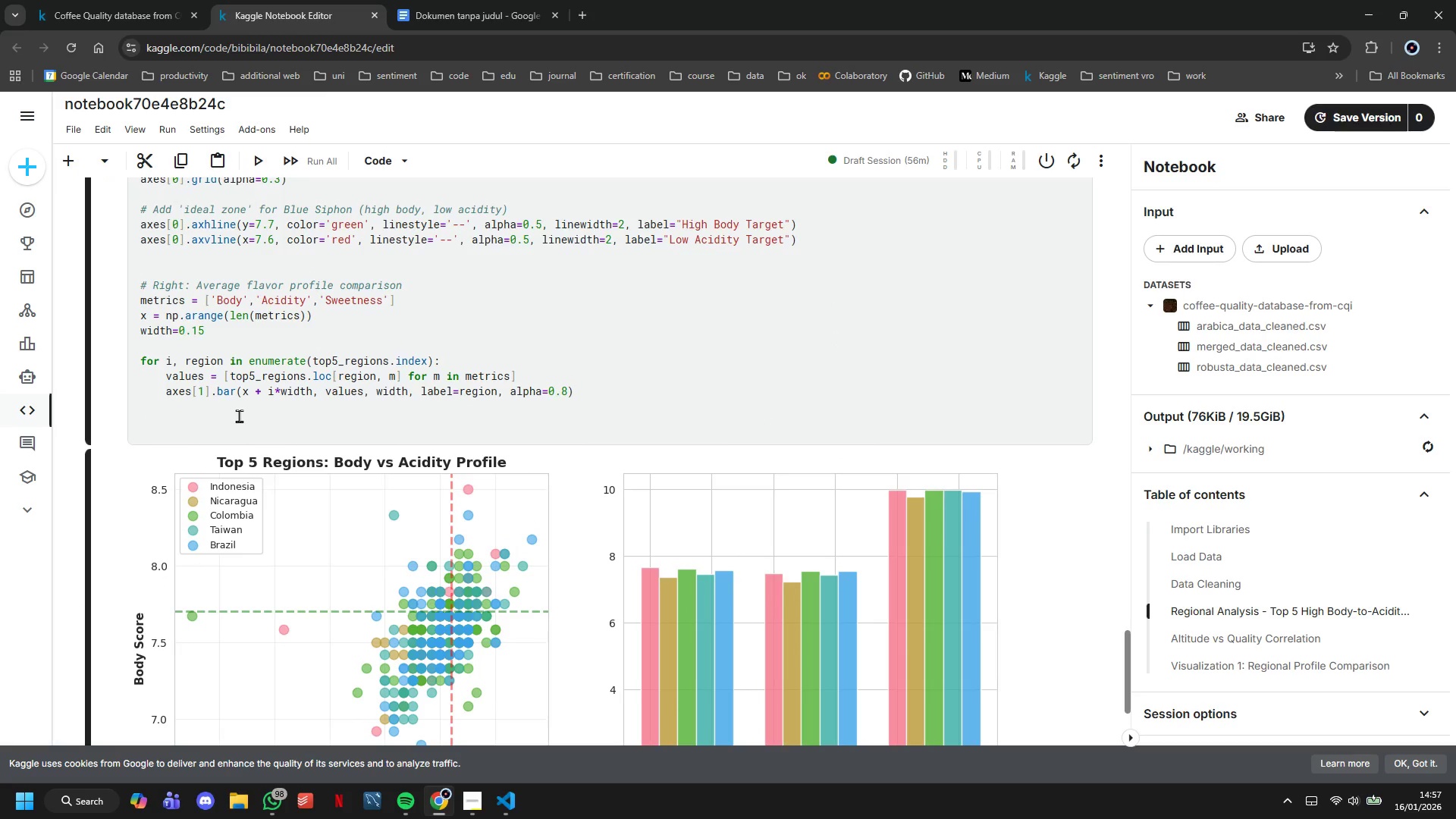 
type(axes[1)
 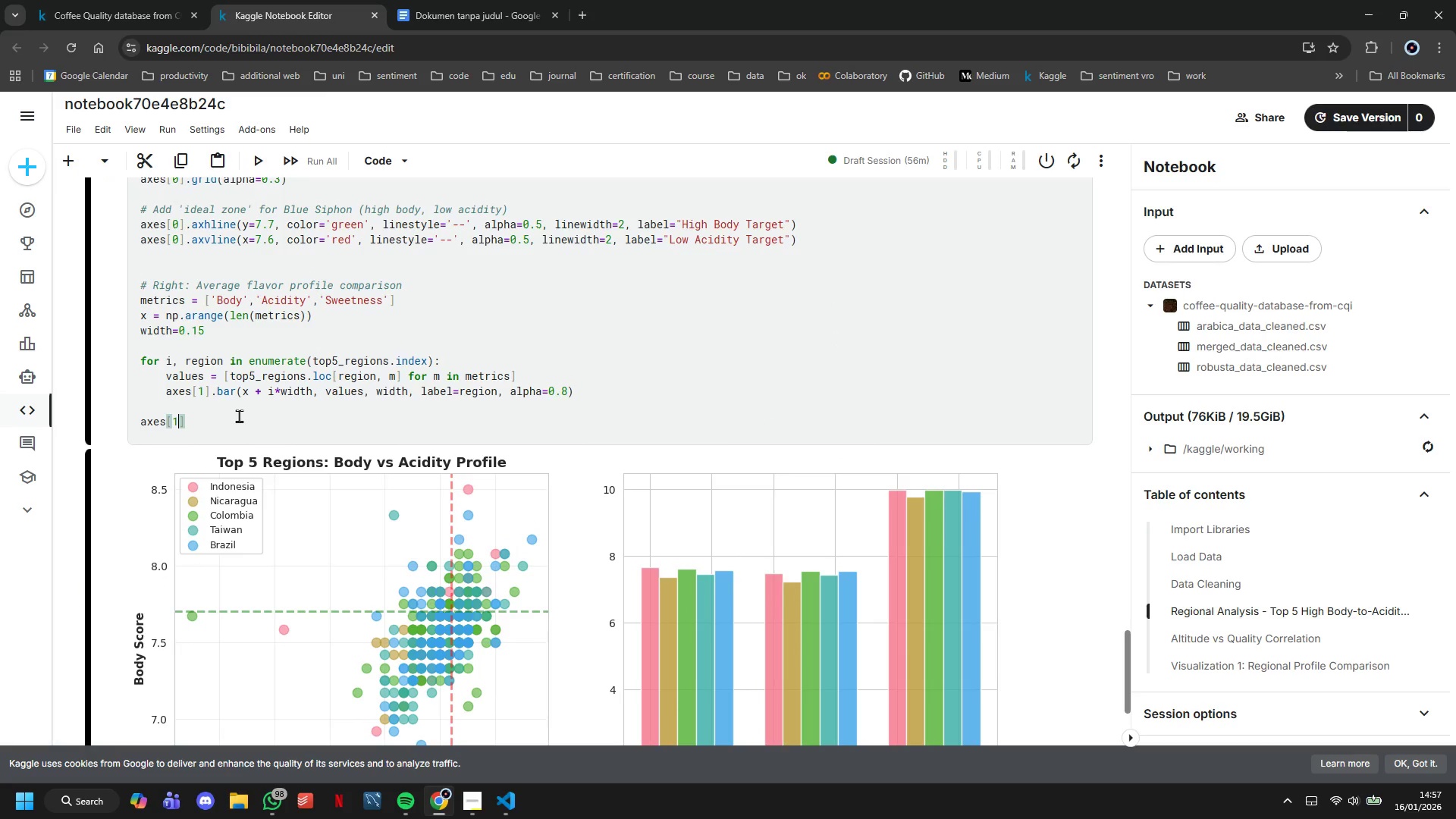 
key(ArrowRight)
 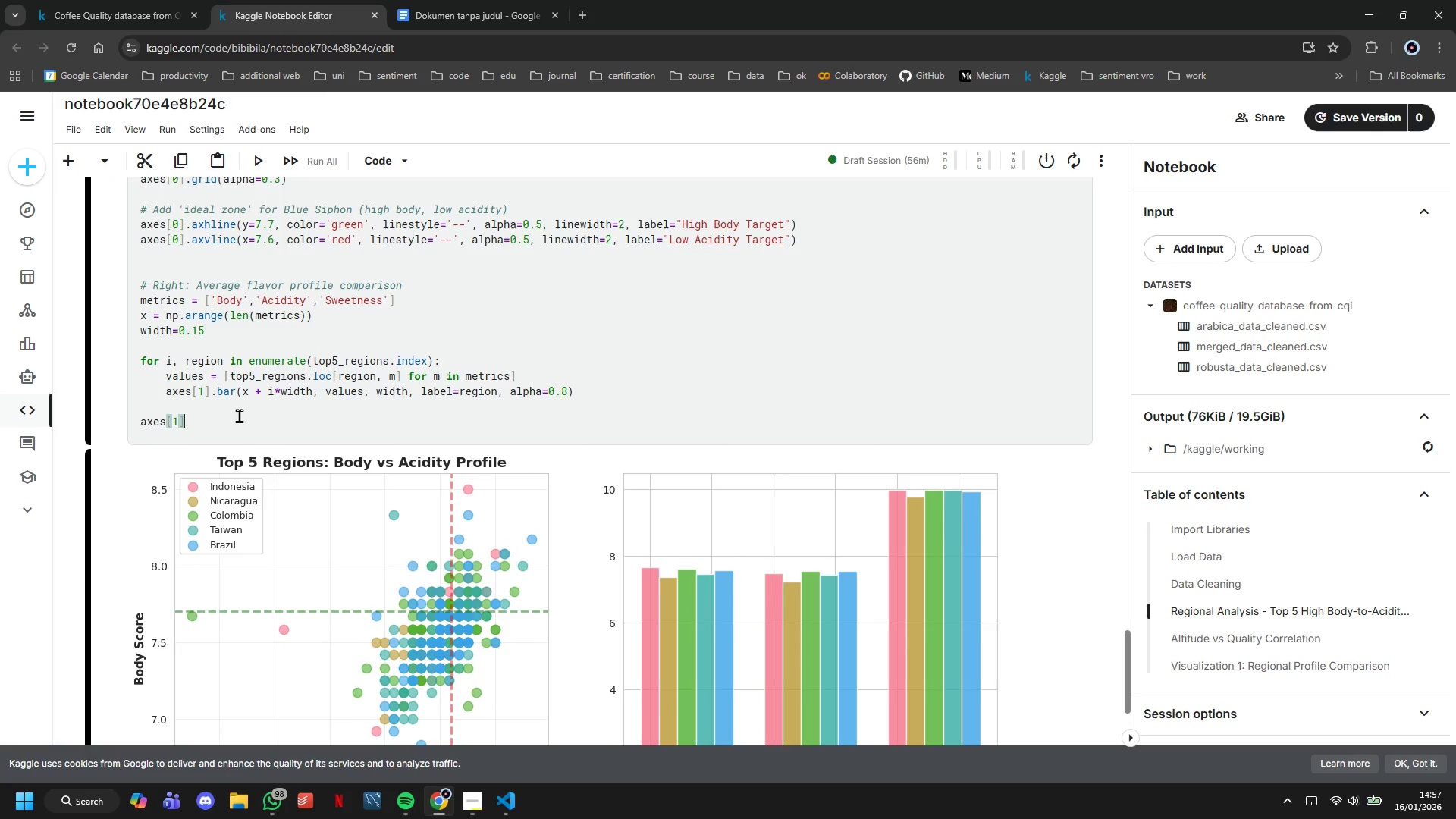 
type(.set_vlabel('Flavor Attritu)
key(Backspace)
key(Backspace)
type(bute)
 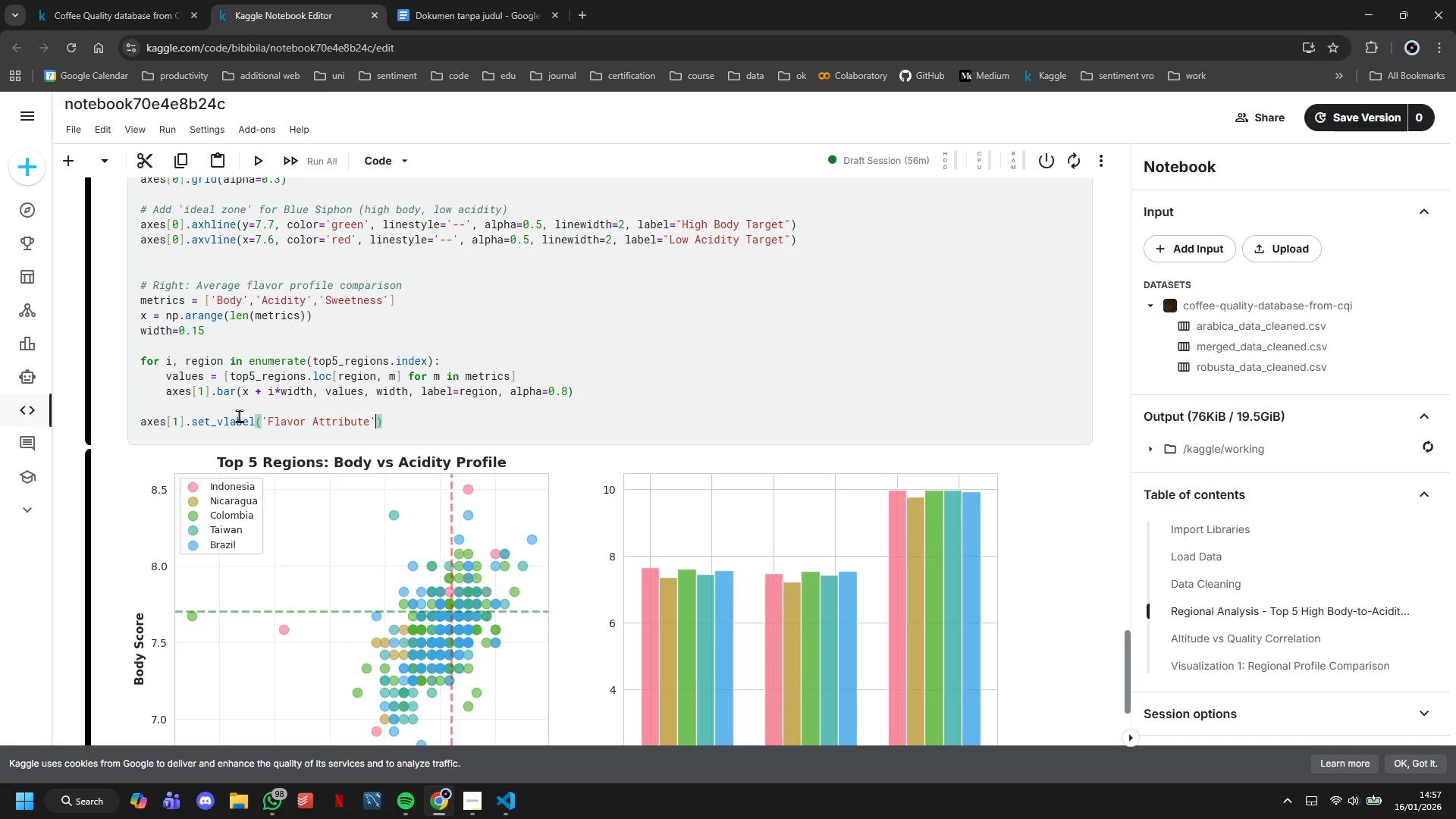 
 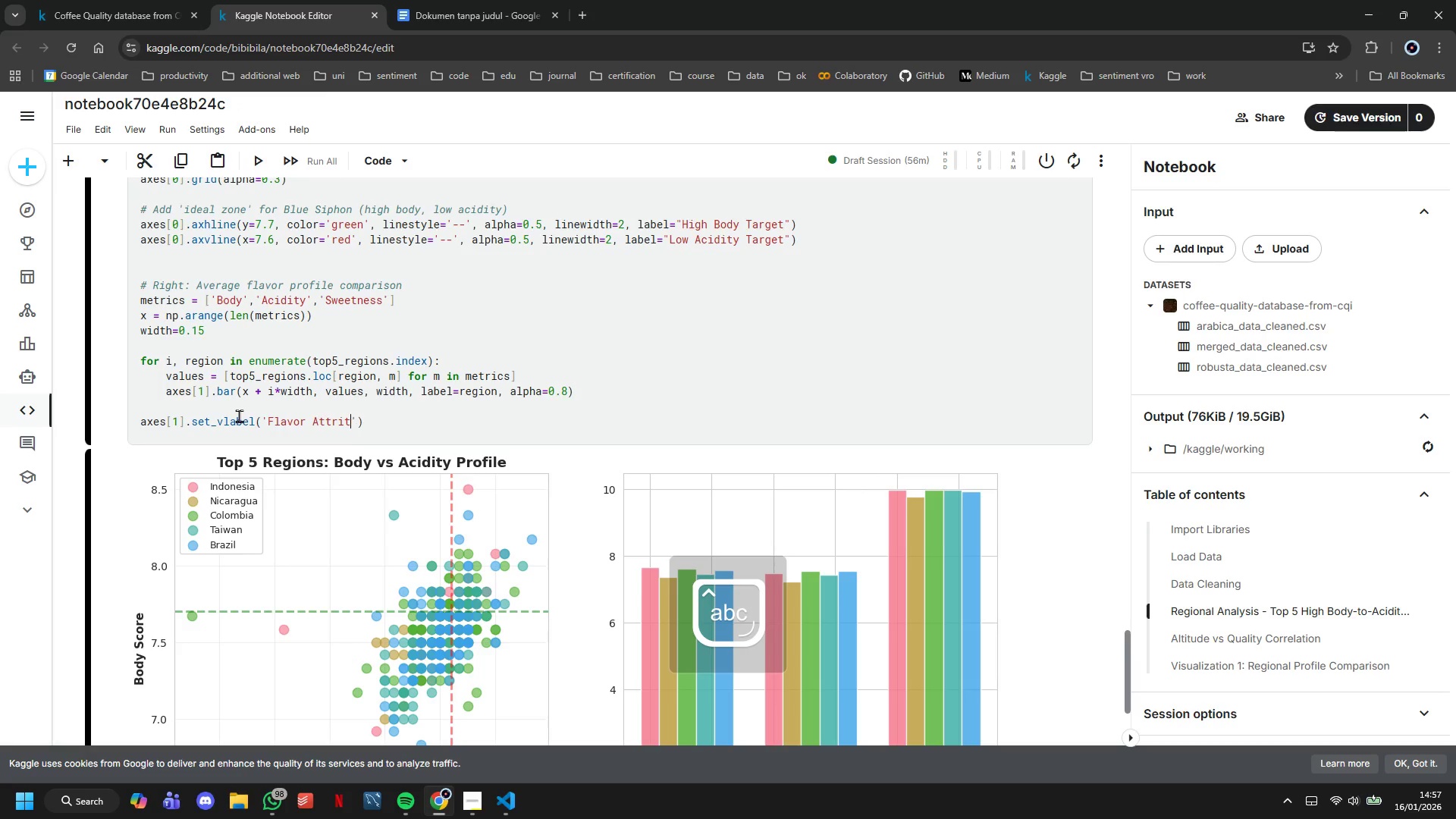 
key(ArrowRight)
 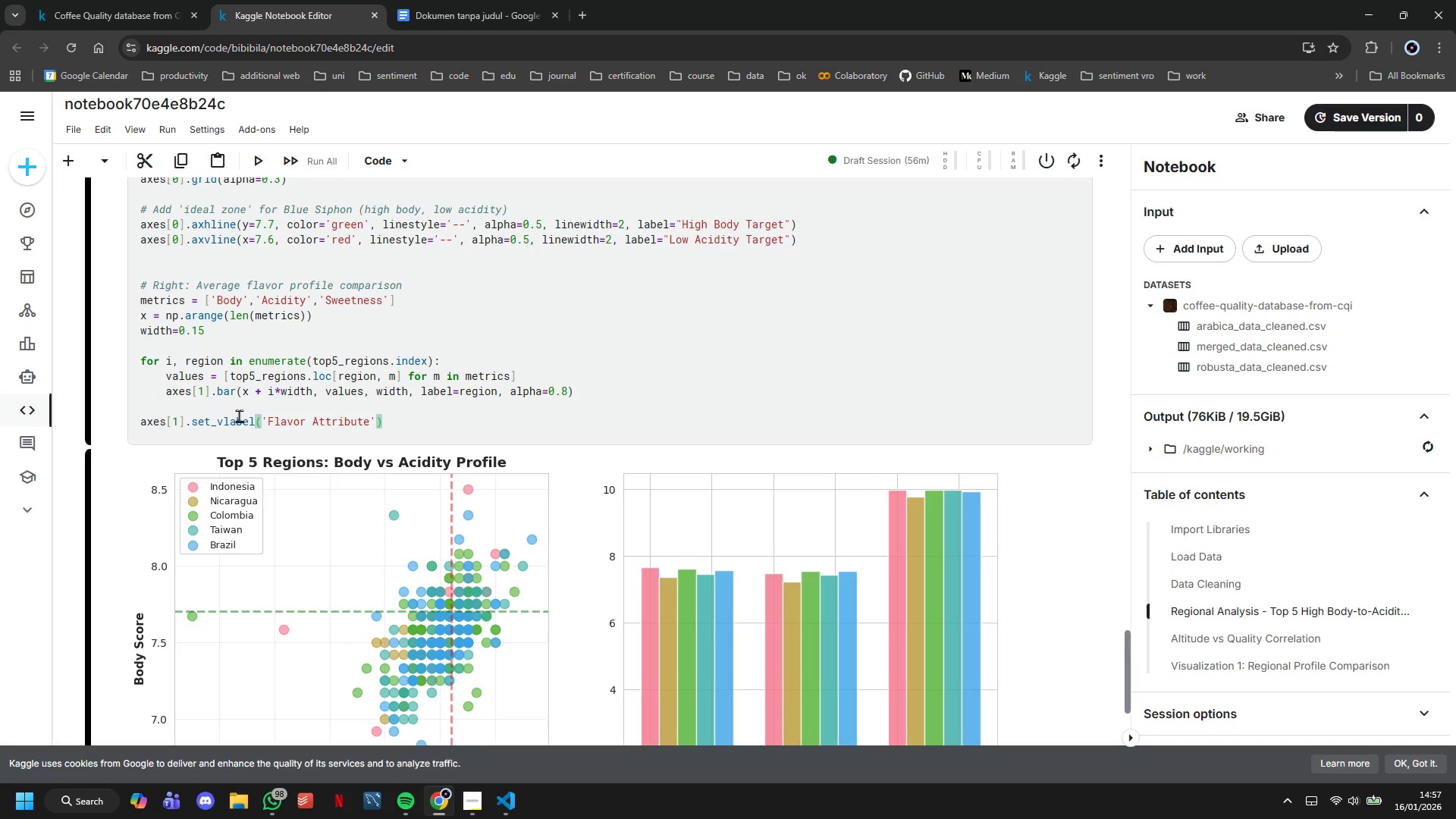 
type(, fontsize-)
key(Backspace)
type(=11, fontweight='bold)
 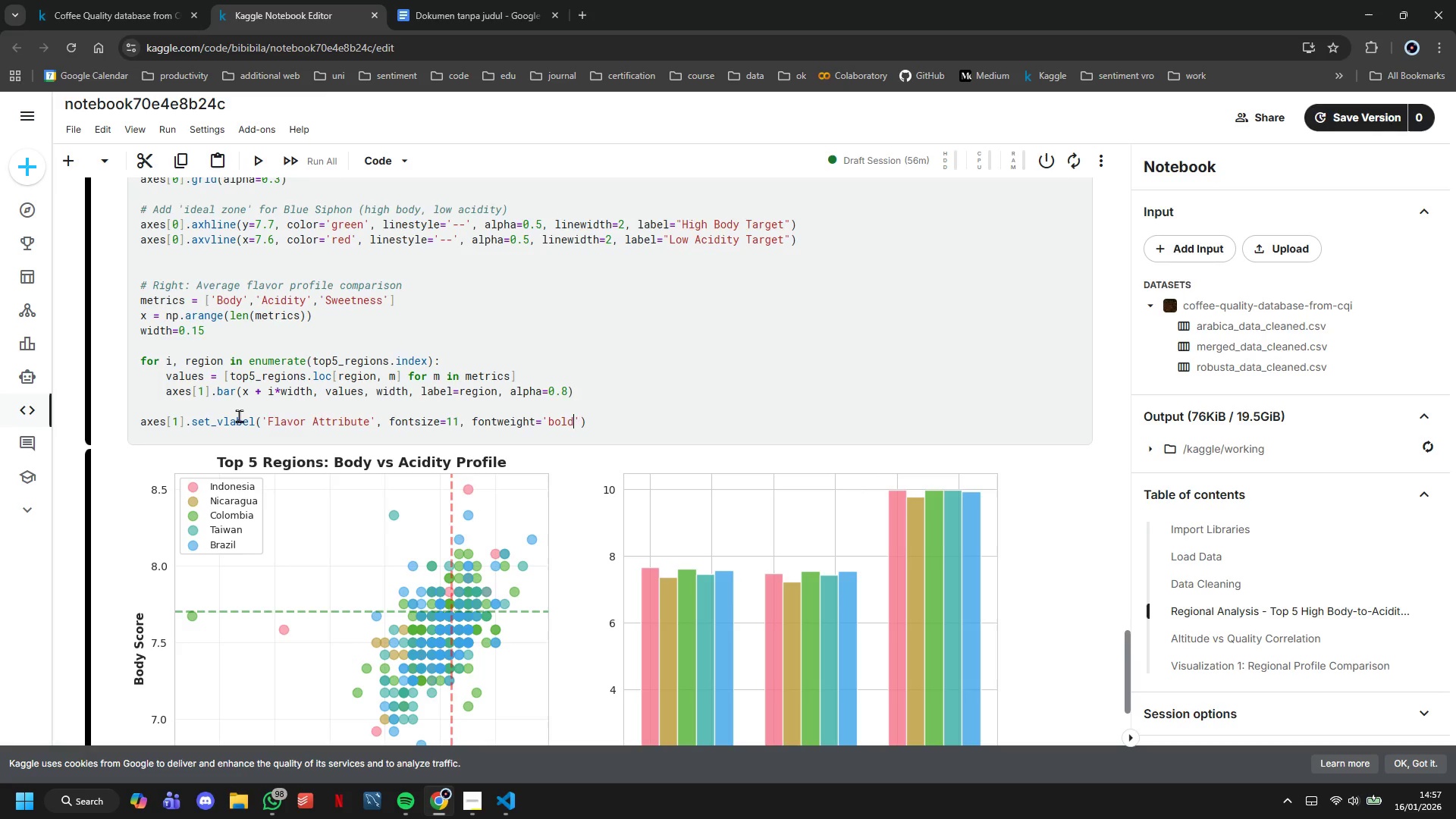 
key(ArrowRight)
 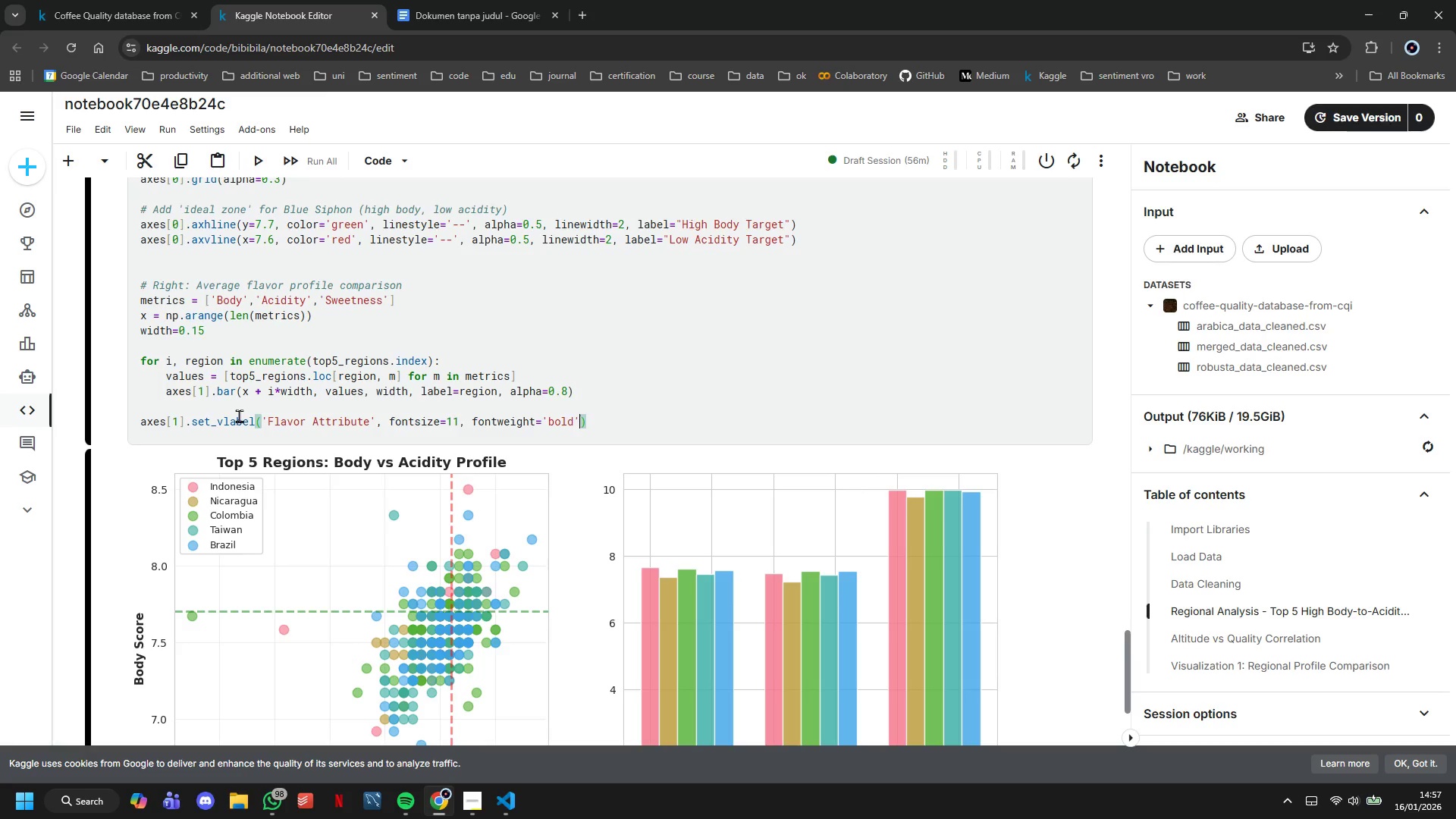 
key(ArrowRight)
 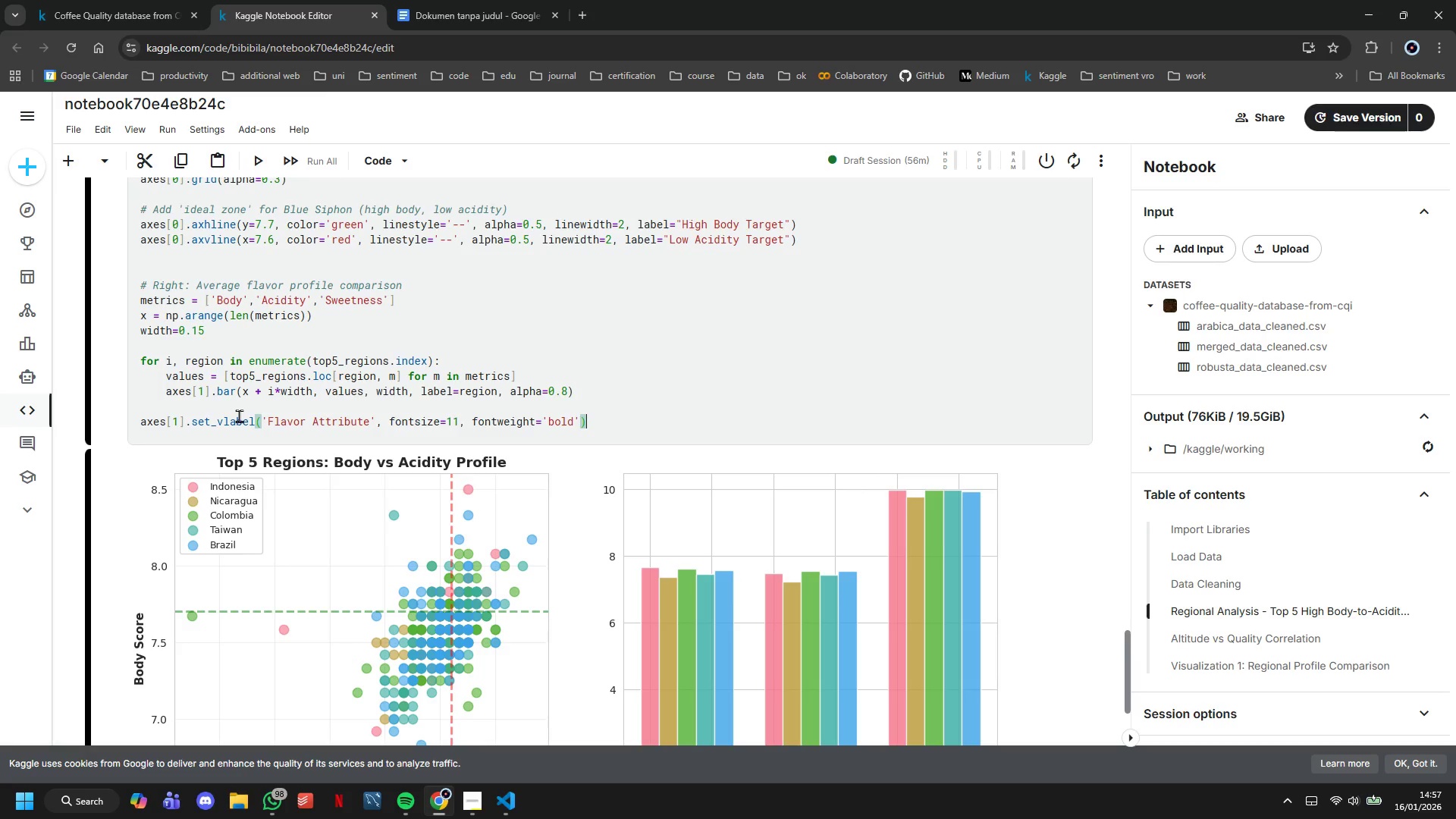 
key(Enter)
 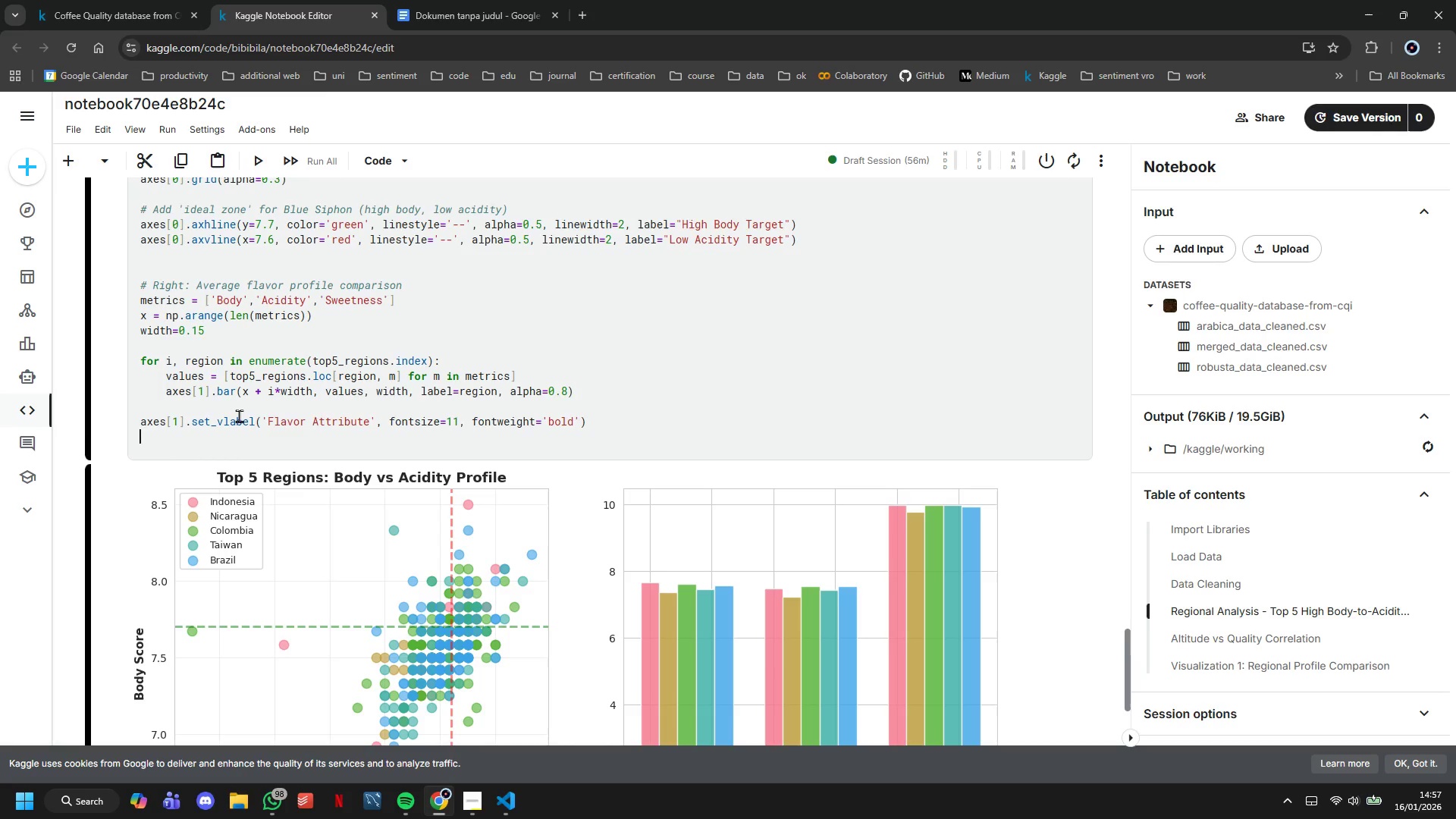 
type(axes[1)
 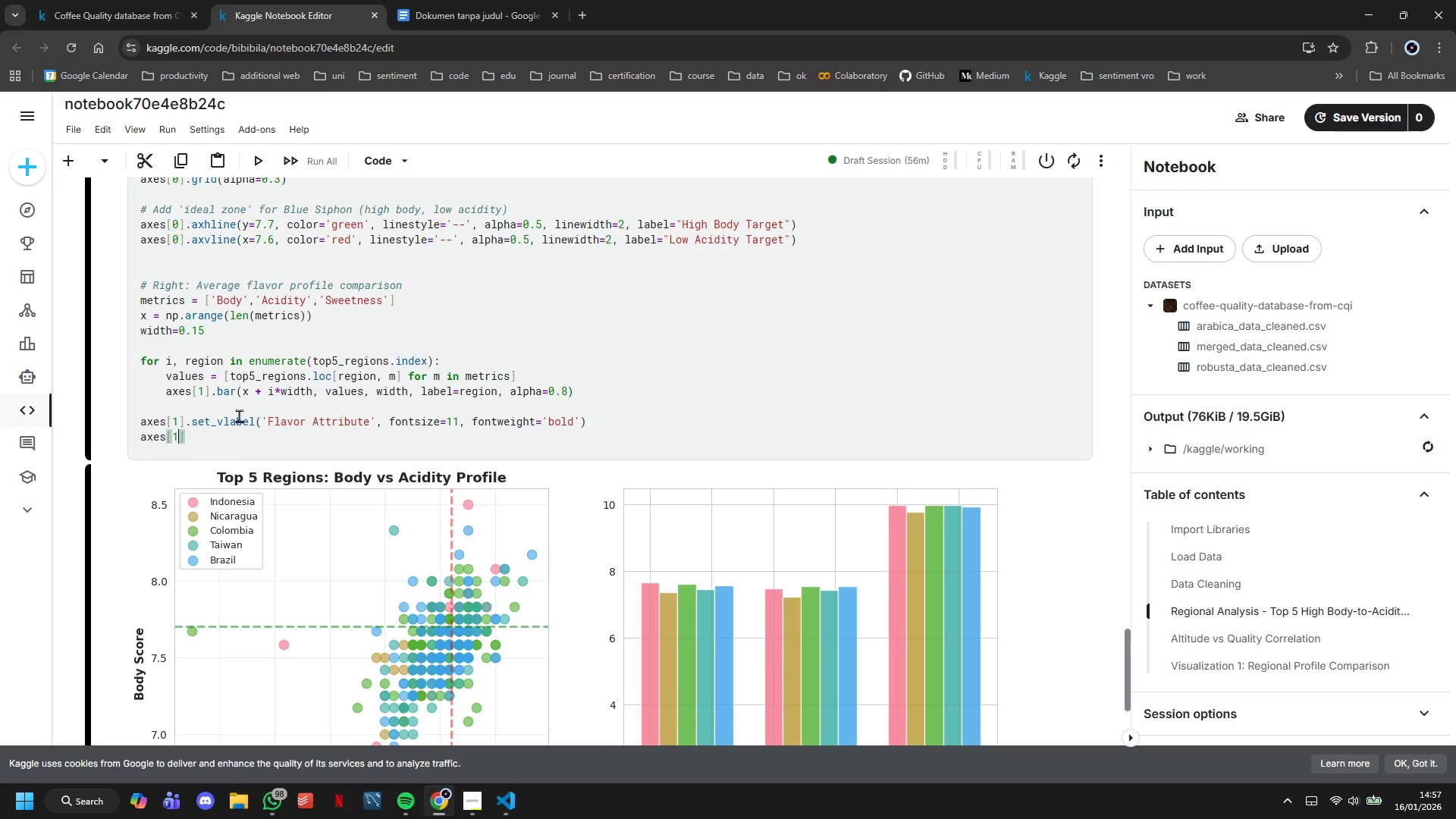 
key(ArrowRight)
 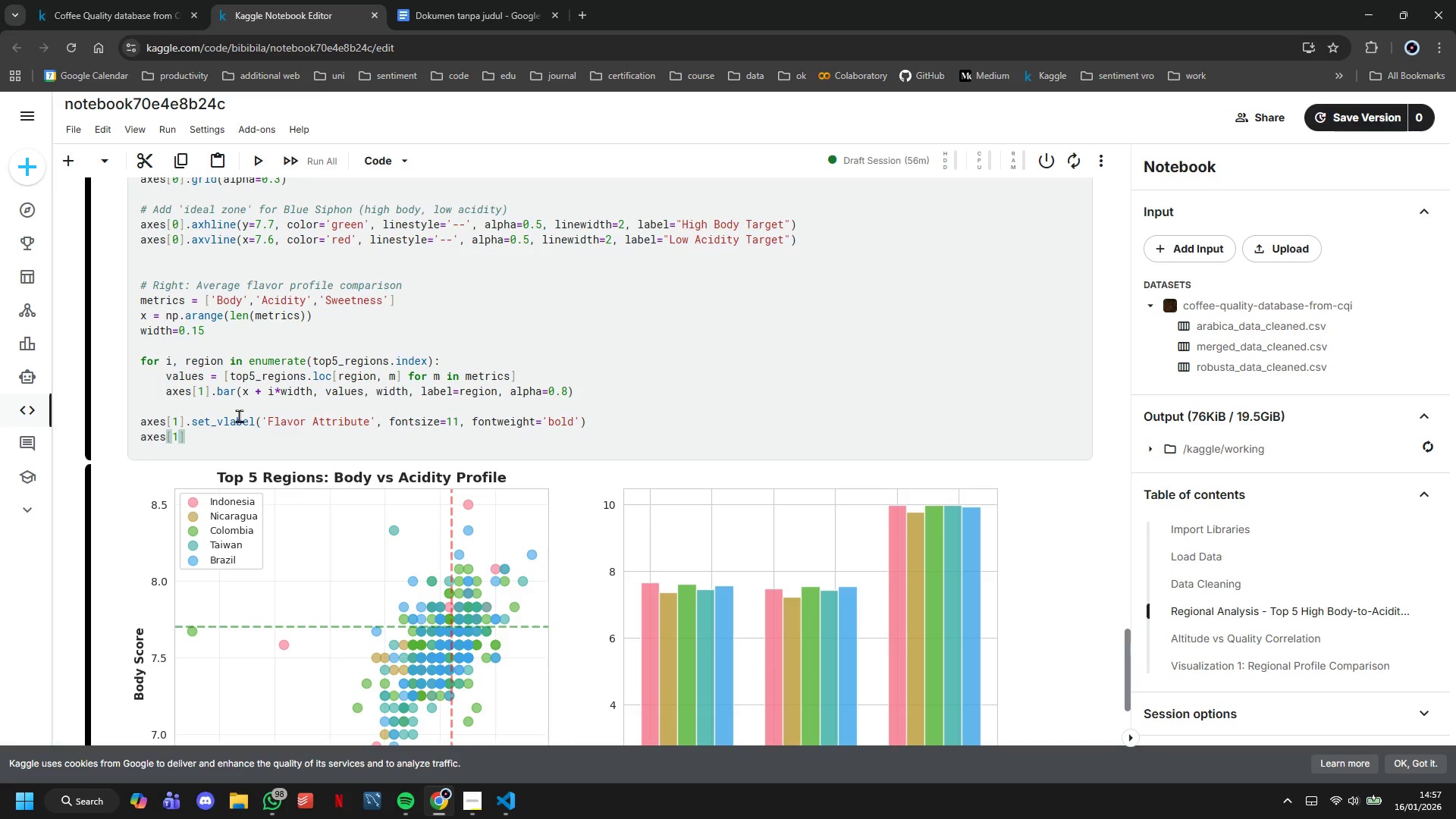 
type(.set_ylabel('Score)
 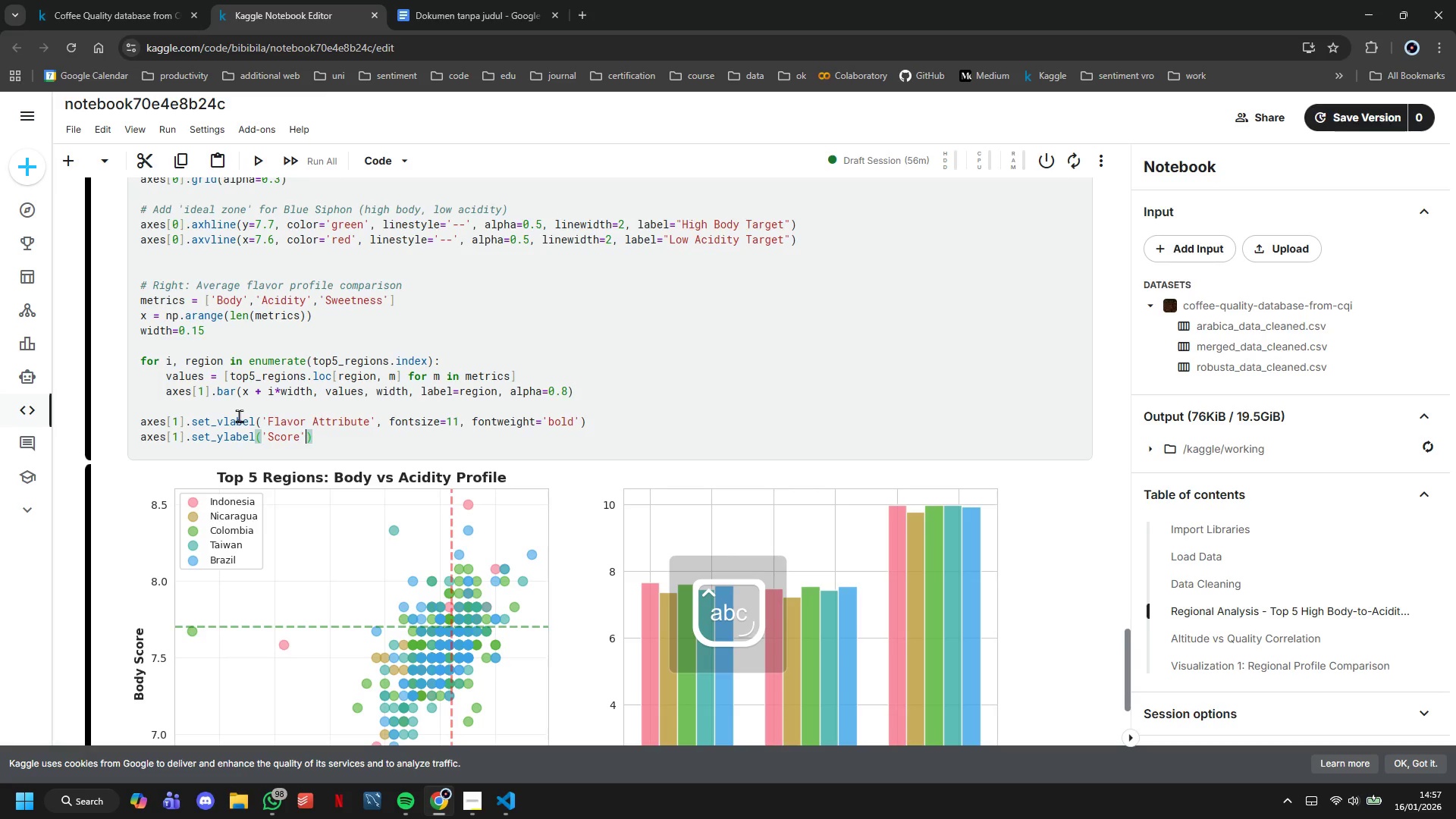 
 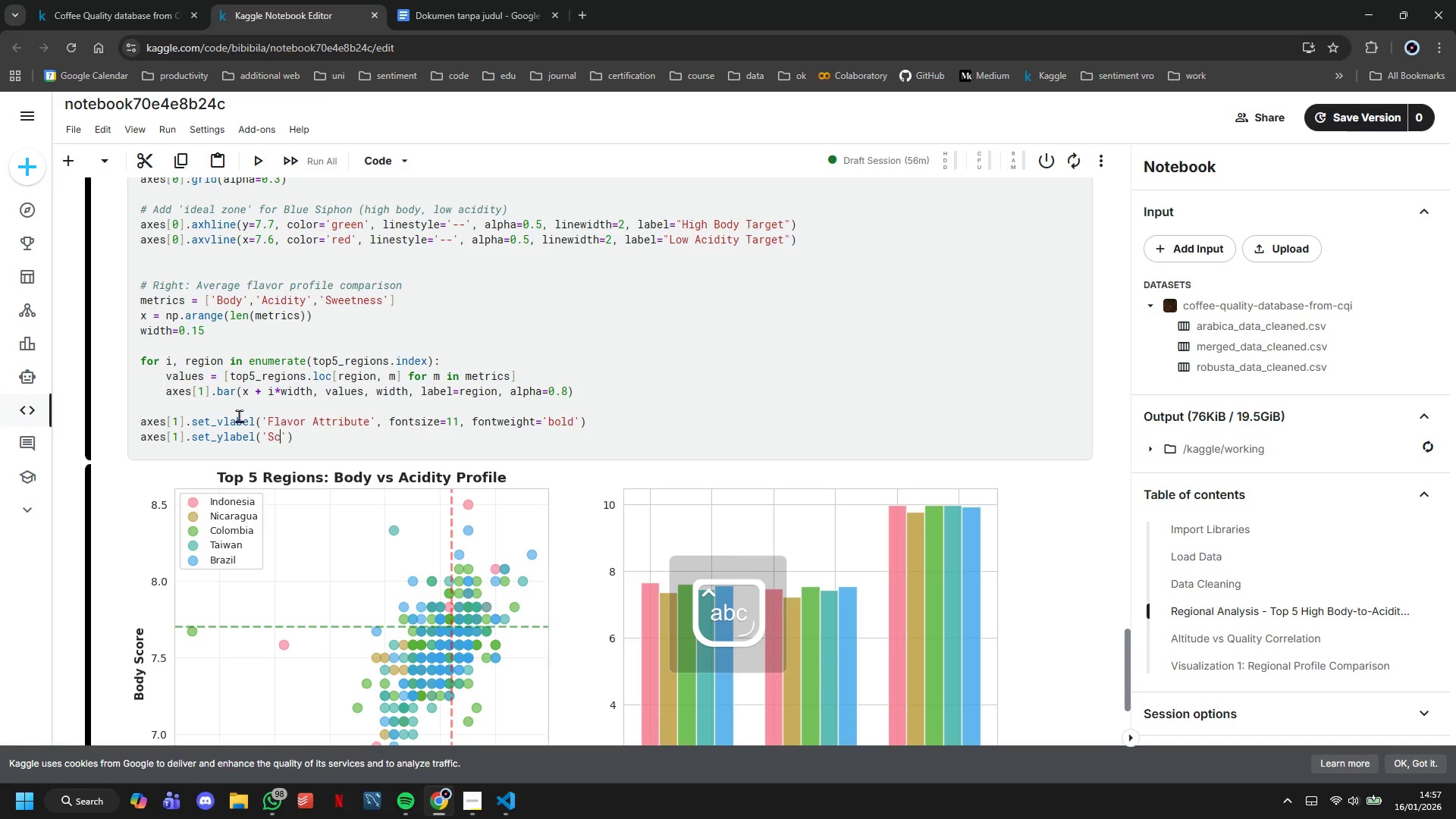 
key(ArrowRight)
 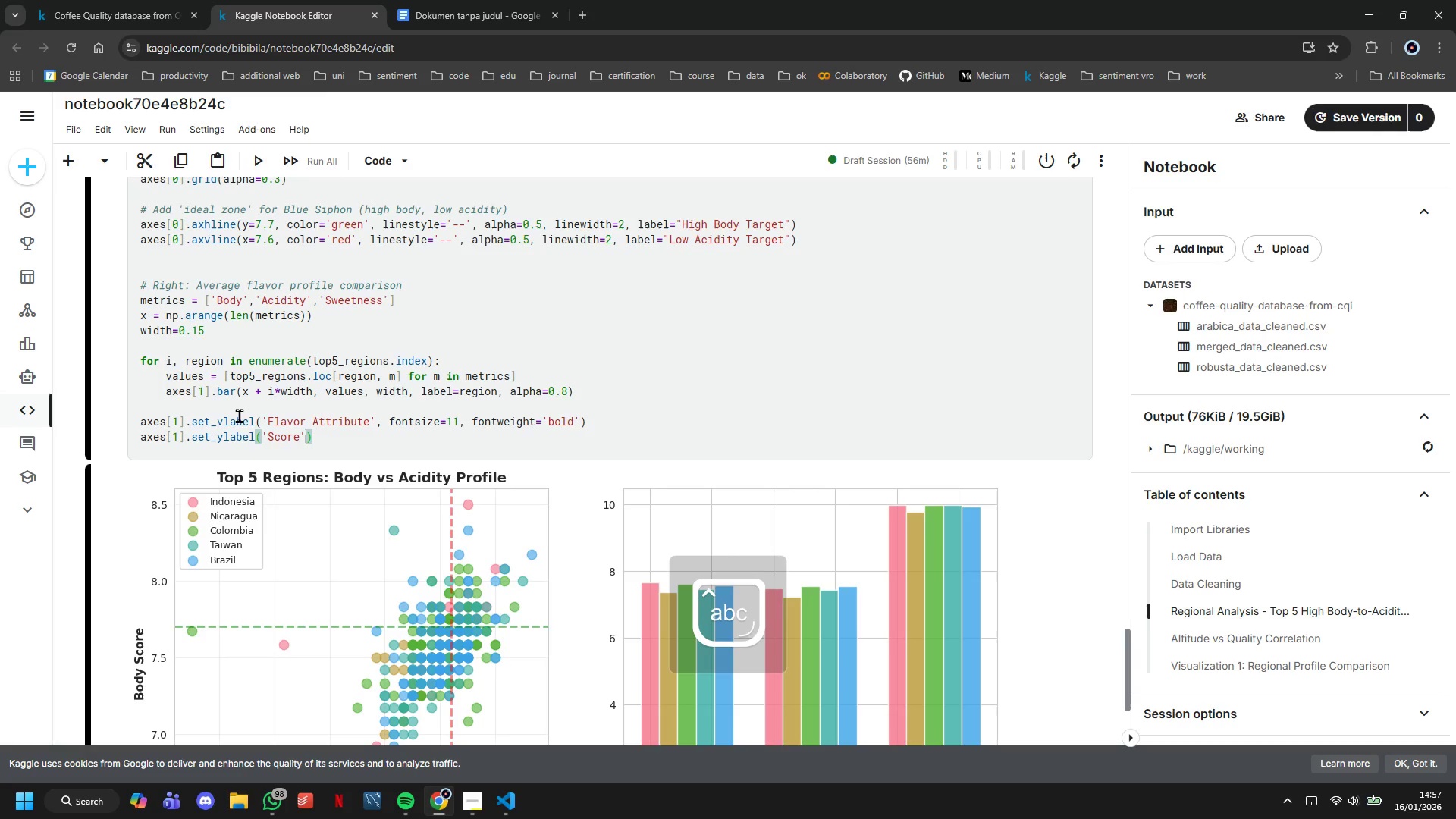 
type(, fontsize1)
key(Backspace)
type(-)
key(Backspace)
type(=11, fontweight=;)
key(Backspace)
type('bold)
 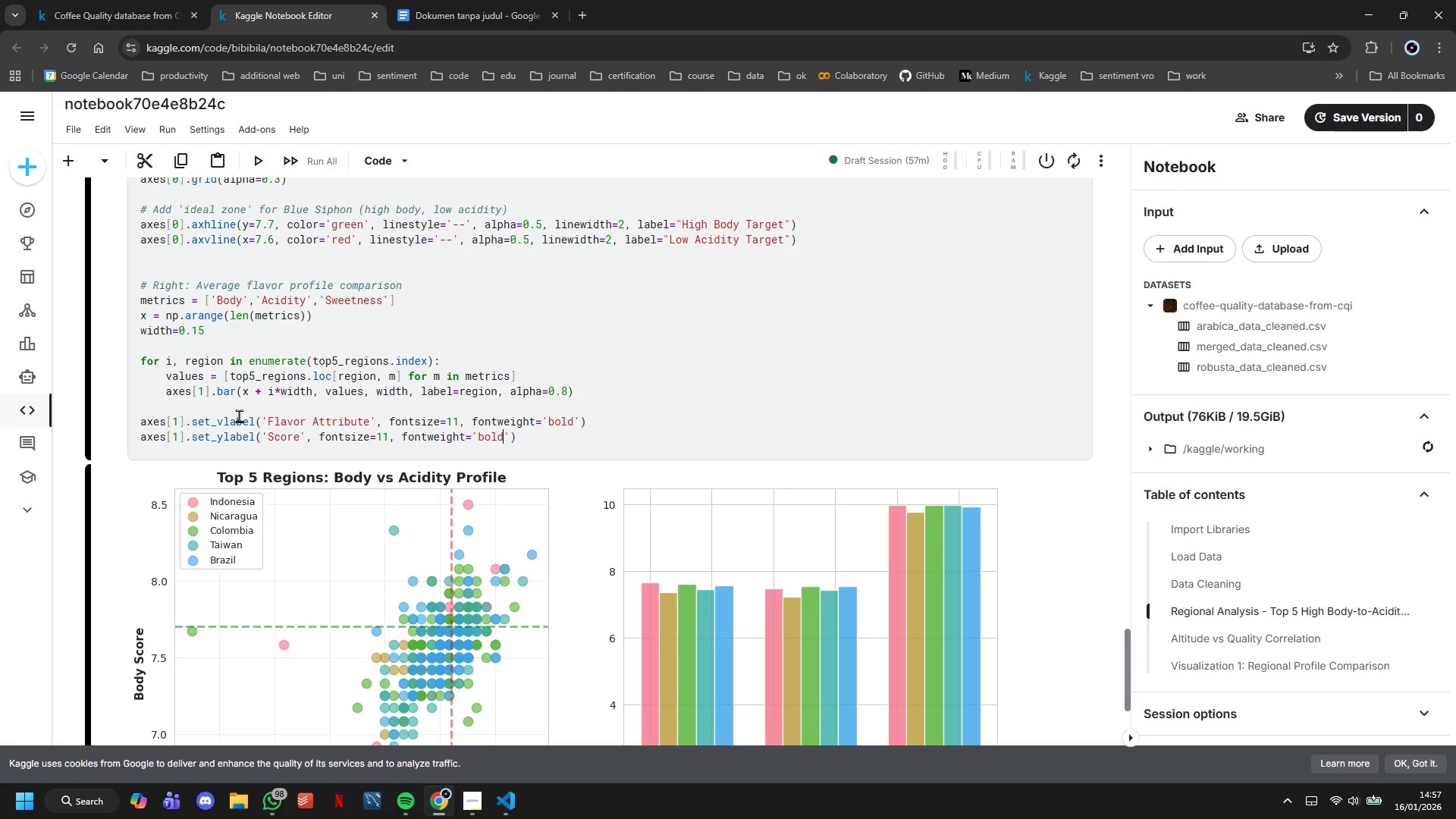 
key(ArrowRight)
 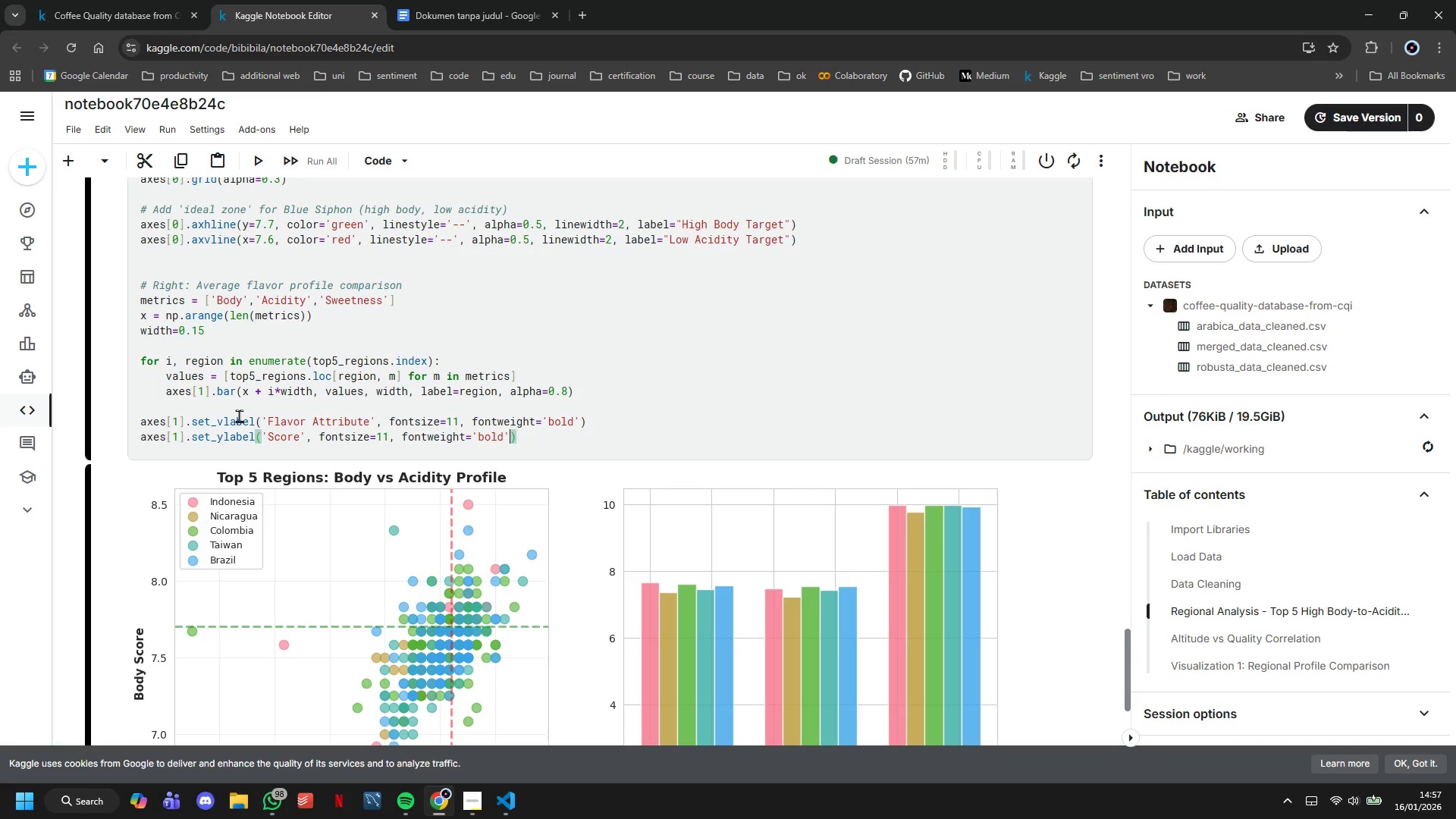 
key(ArrowRight)
 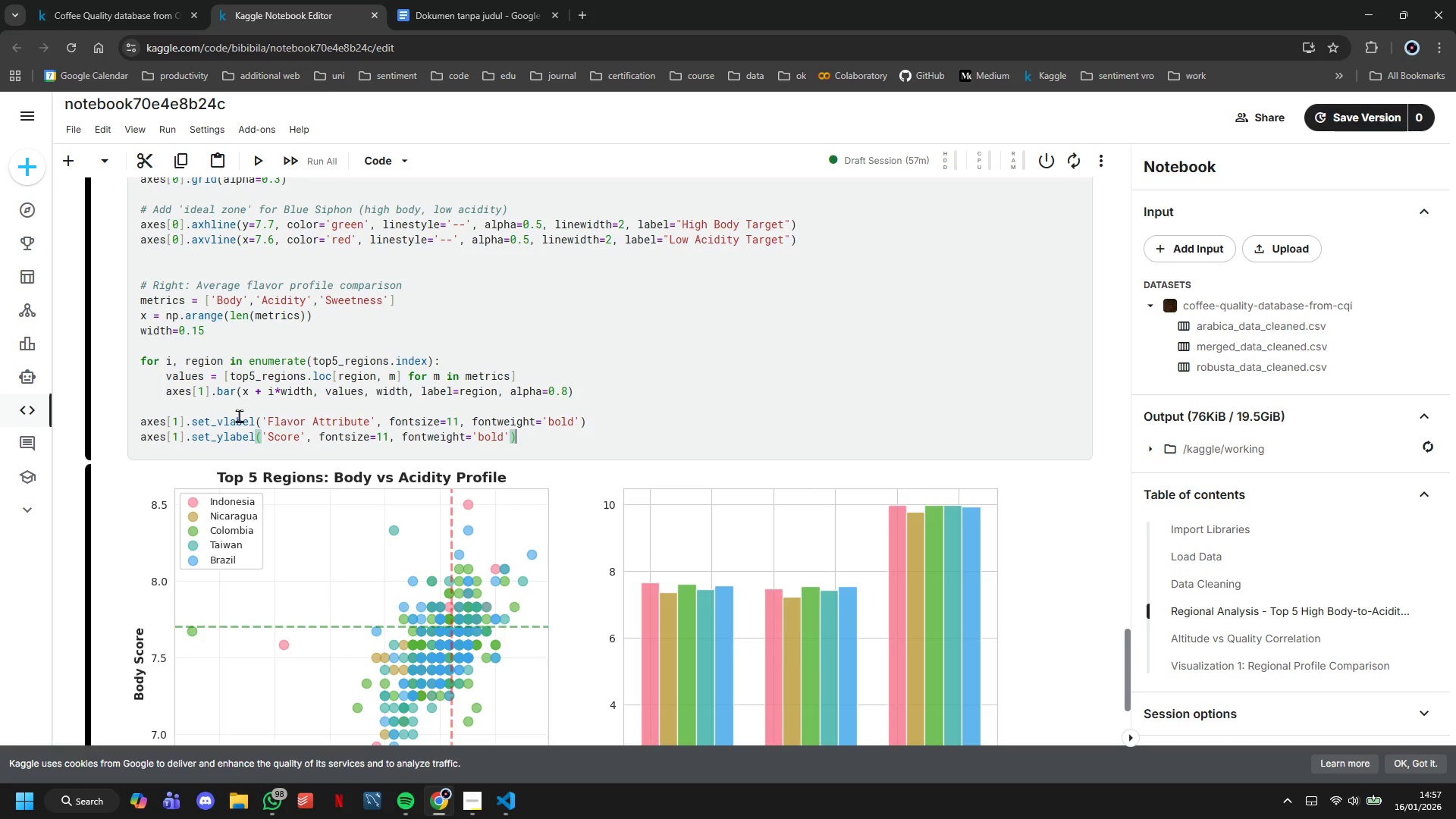 
key(Enter)
 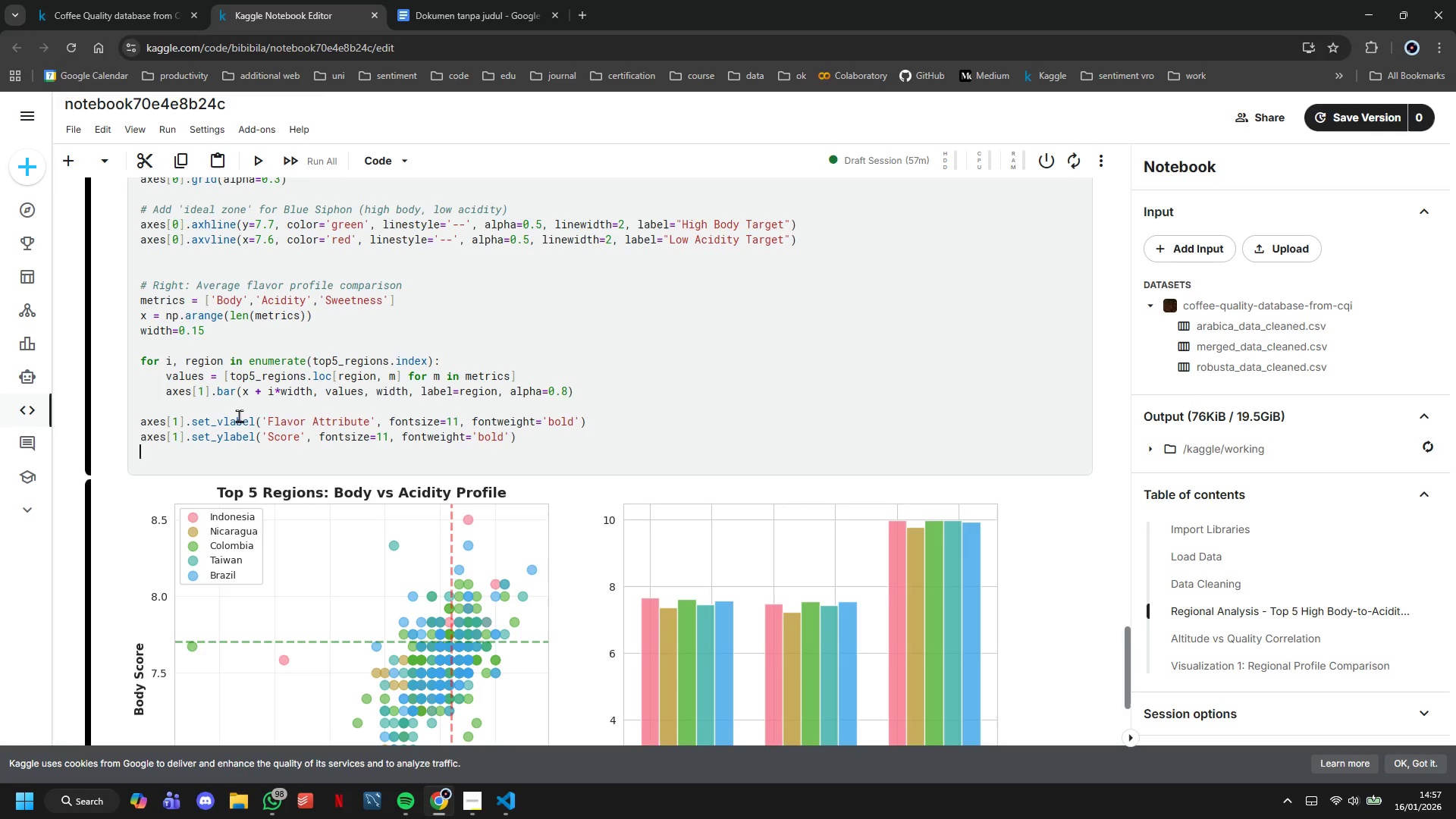 
type(aze)
key(Backspace)
key(Backspace)
type(xes[1)
 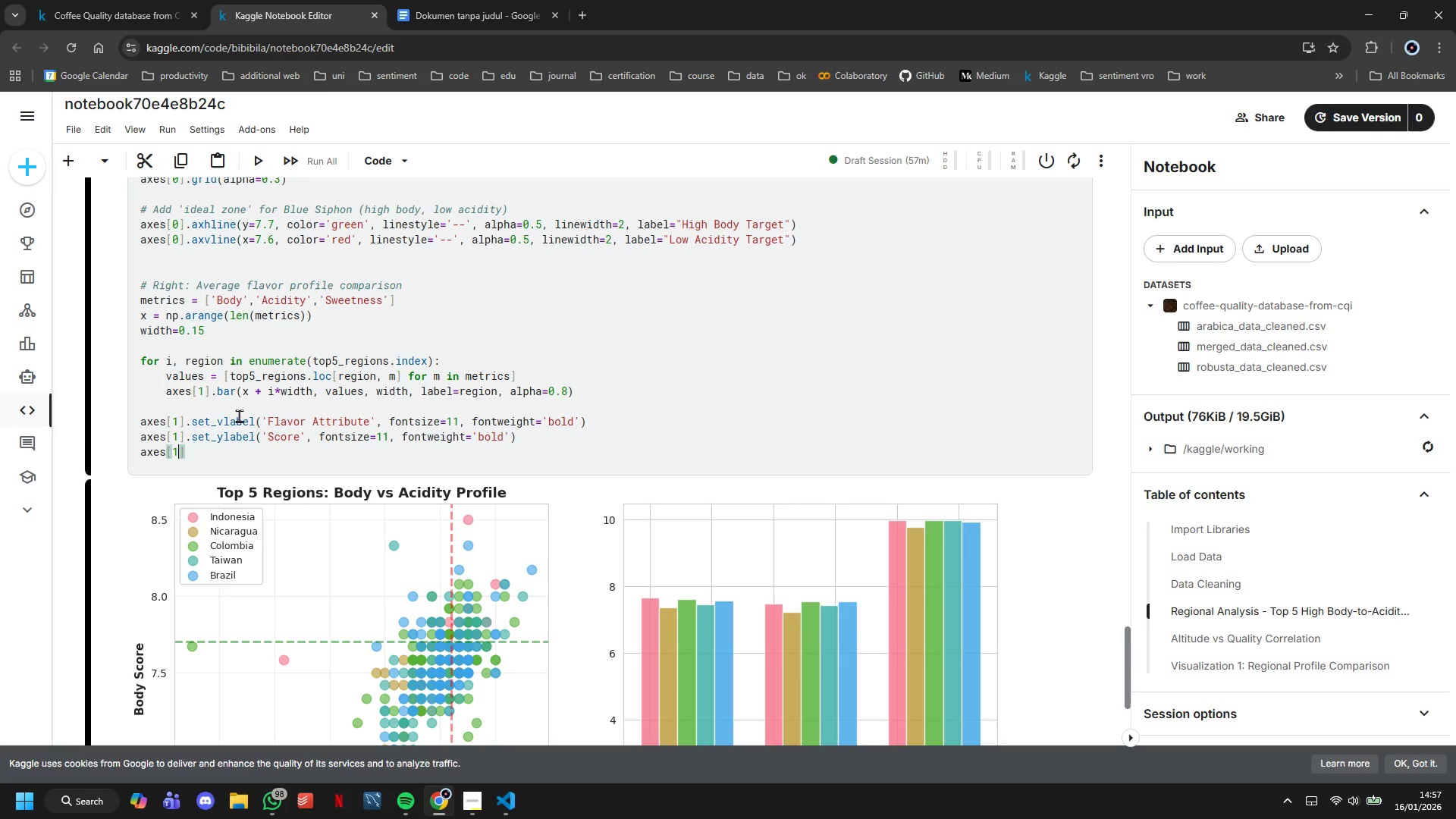 
key(ArrowRight)
 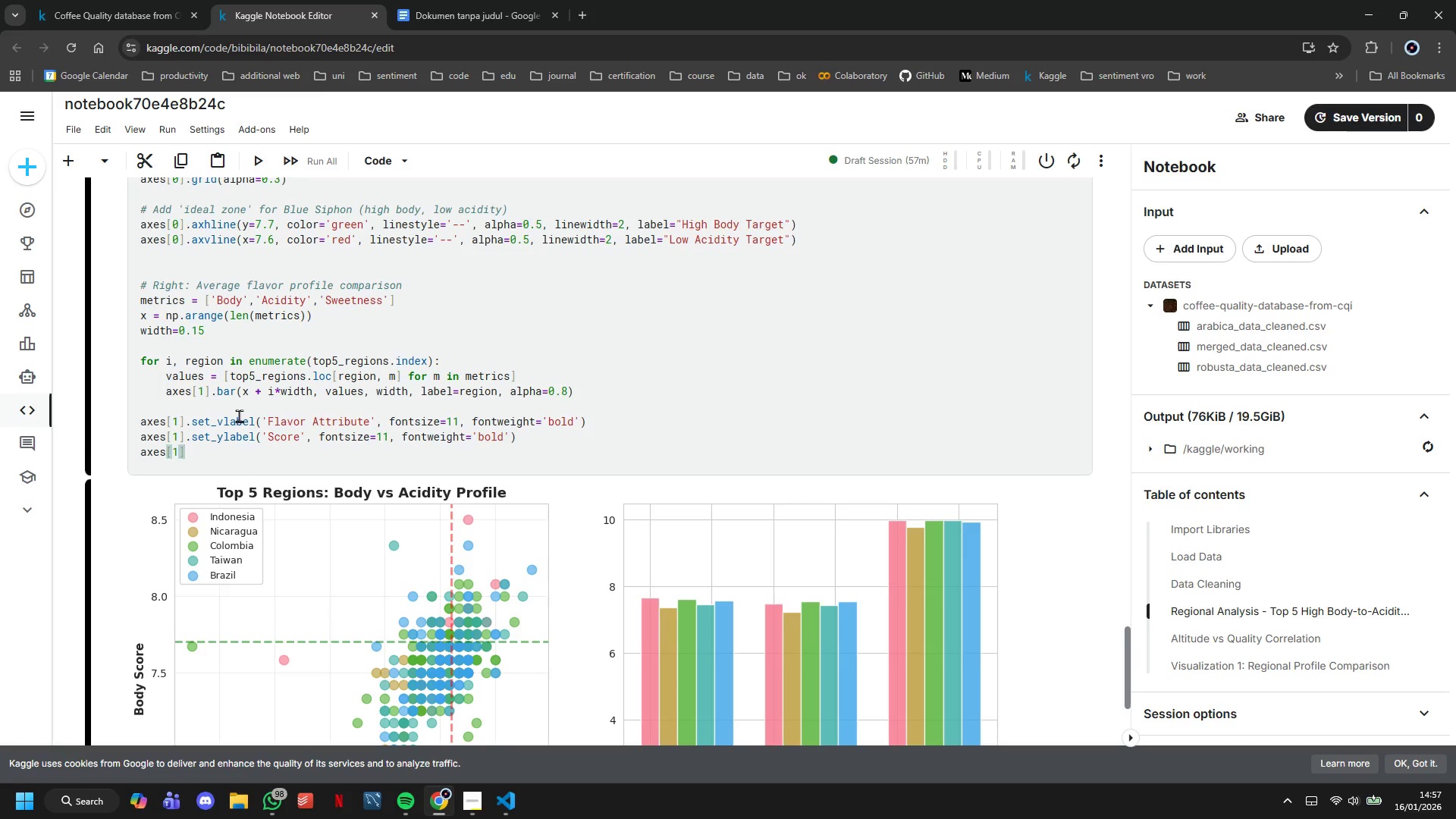 
type(.set_title('Average Flavor Profiles - Top 5 Regions)
 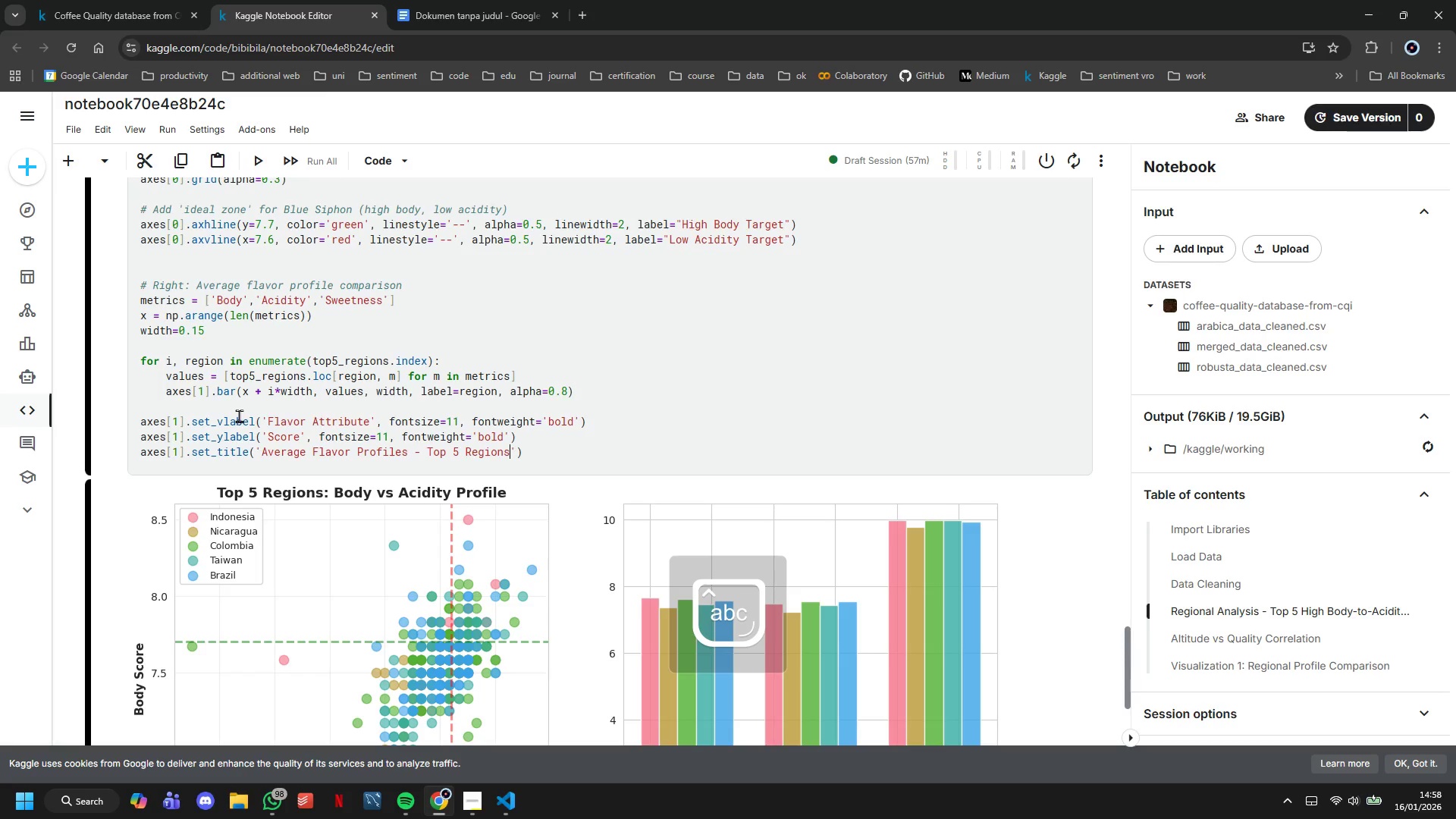 
key(ArrowRight)
 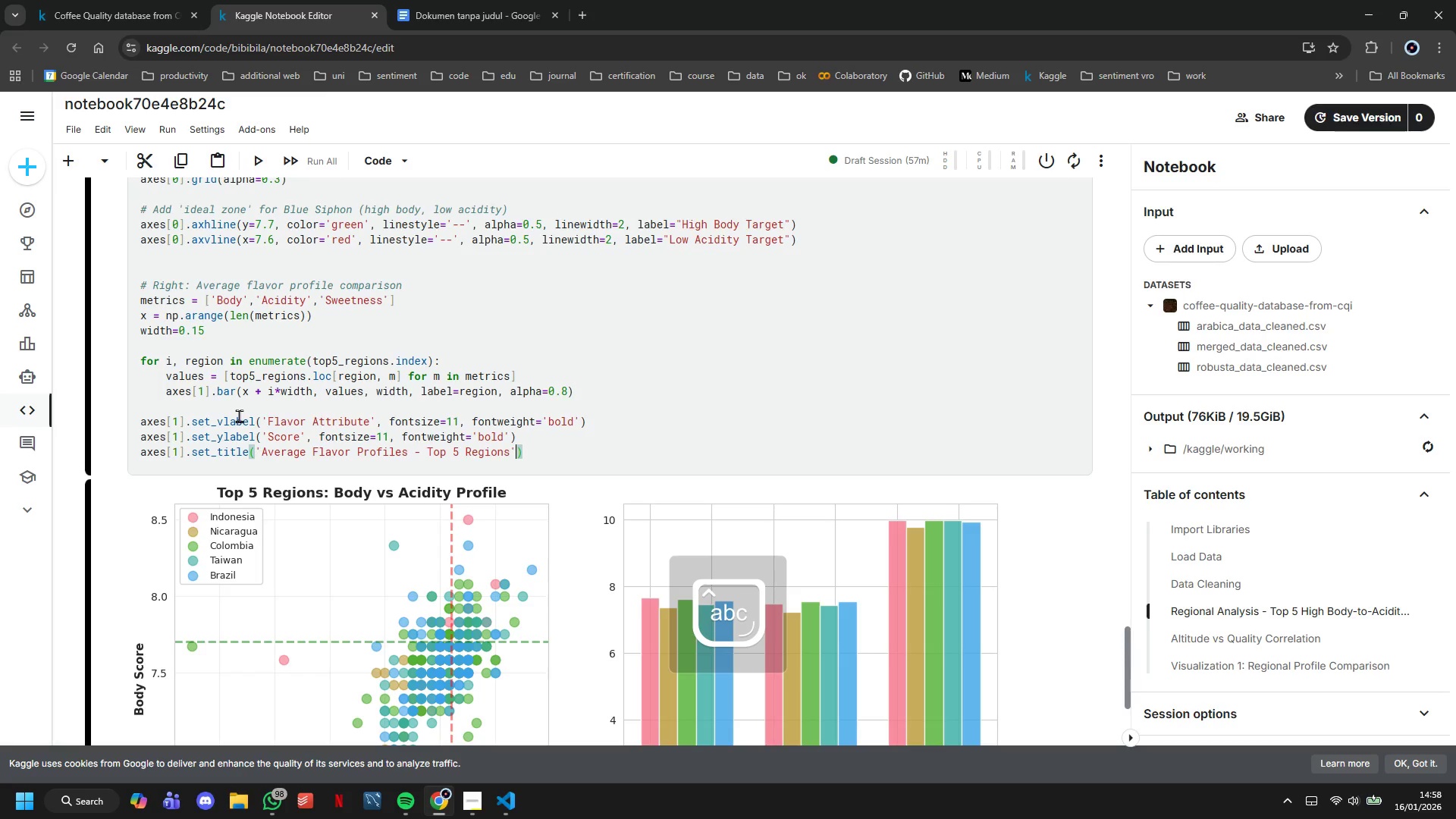 
type(, fontsize =1)
key(Backspace)
type( 12)
key(Backspace)
type(3, fontweight='bold)
 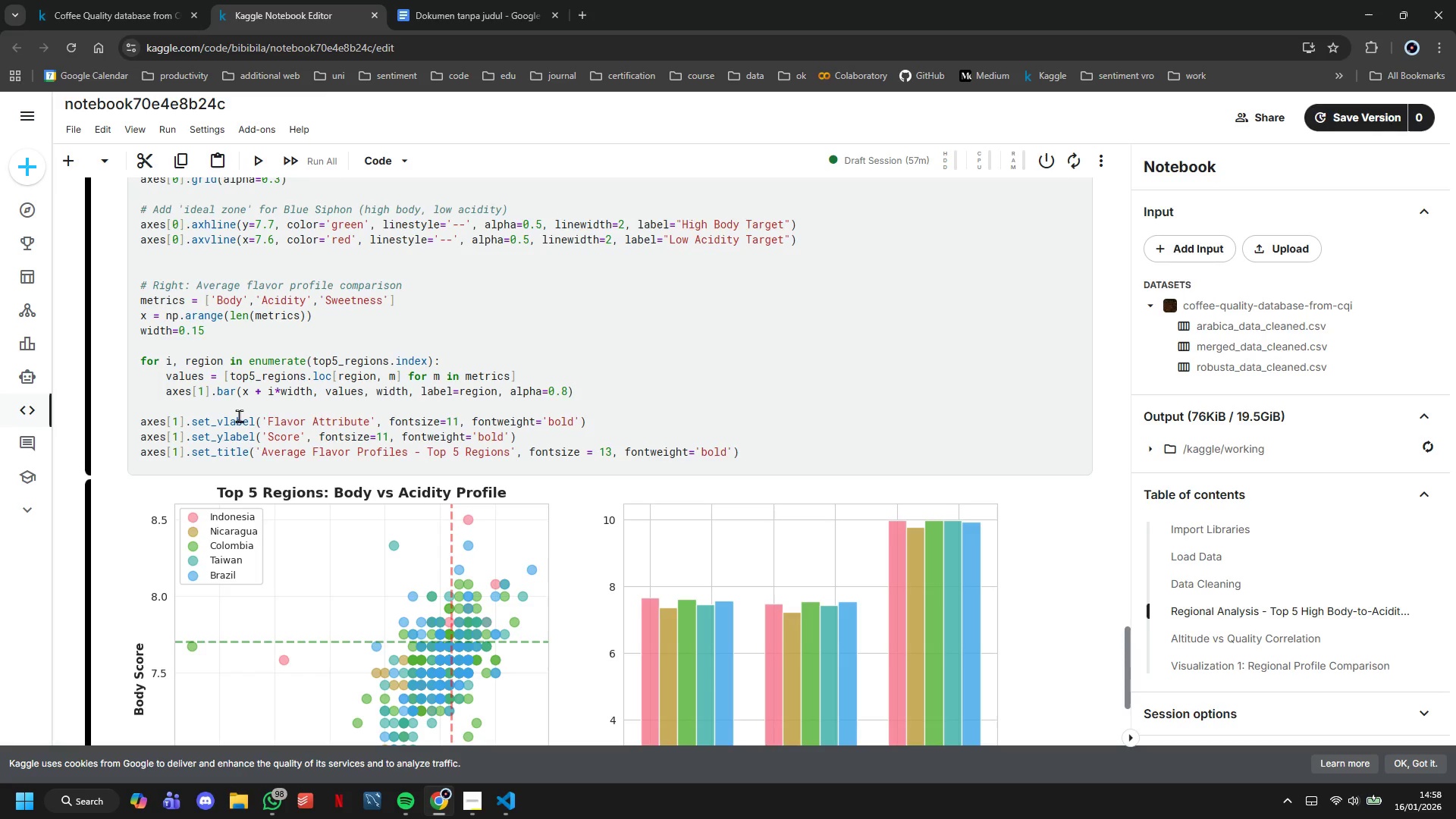 
key(ArrowRight)
 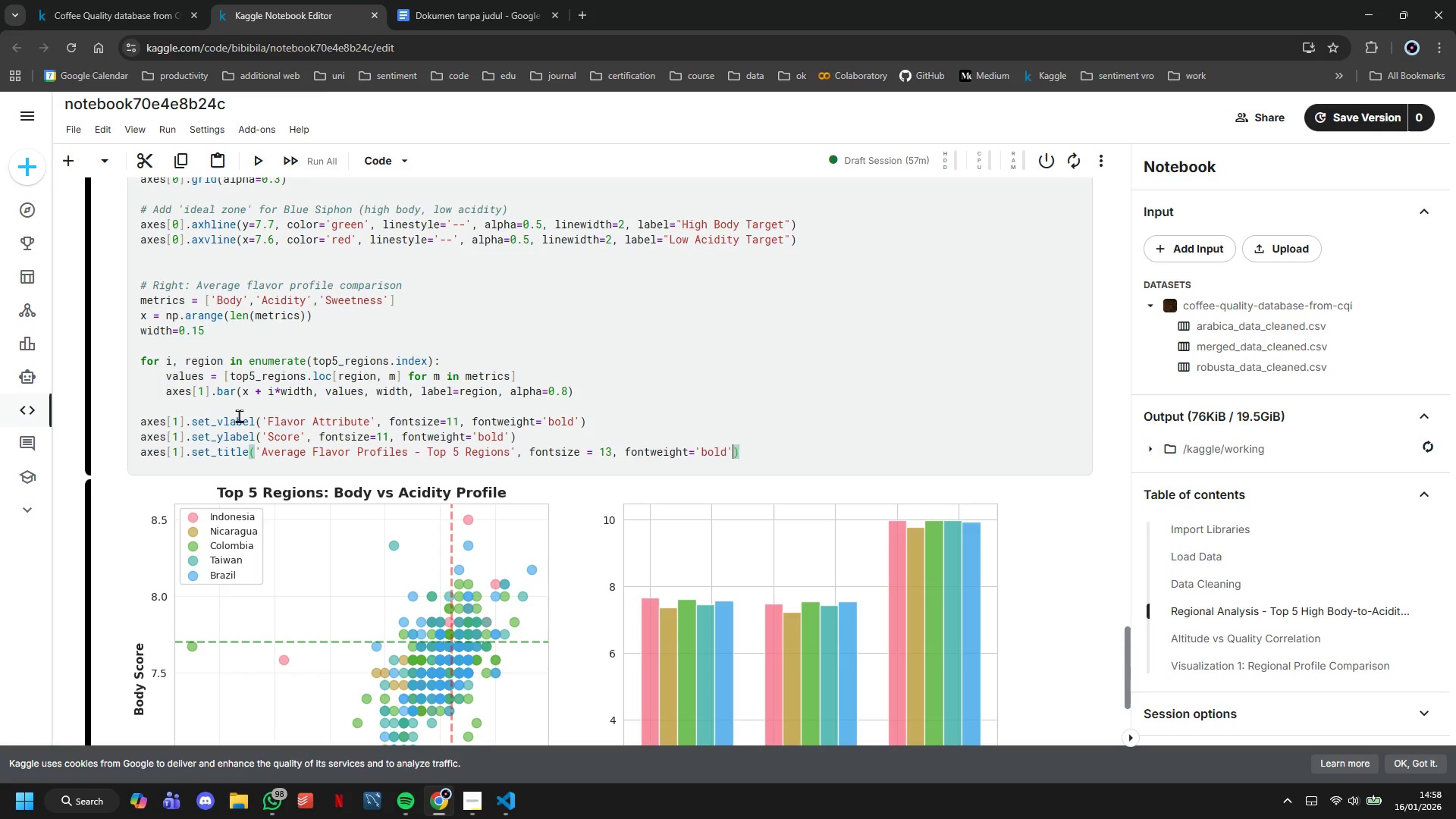 
key(ArrowRight)
 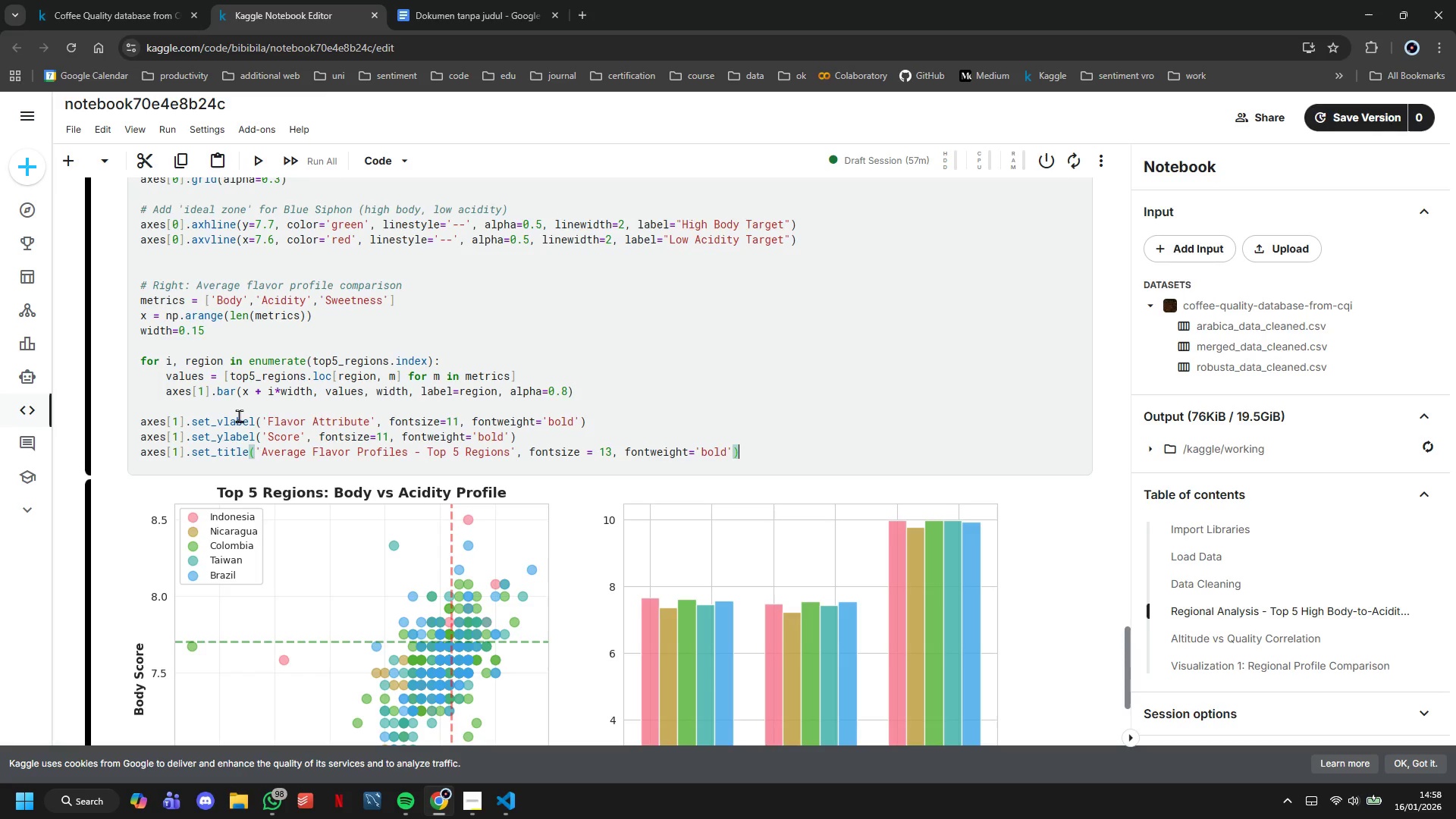 
key(ArrowRight)
 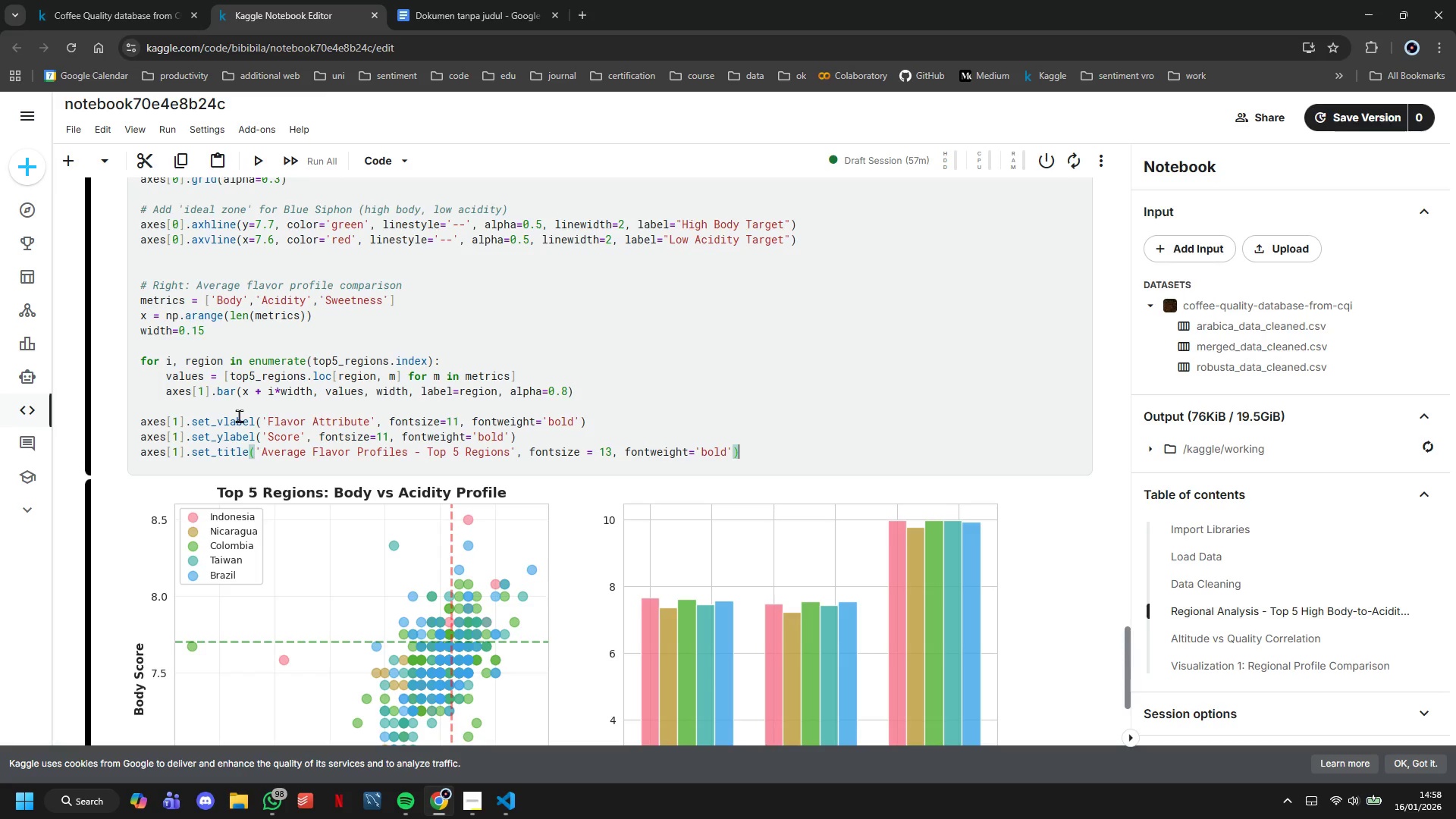 
key(ArrowRight)
 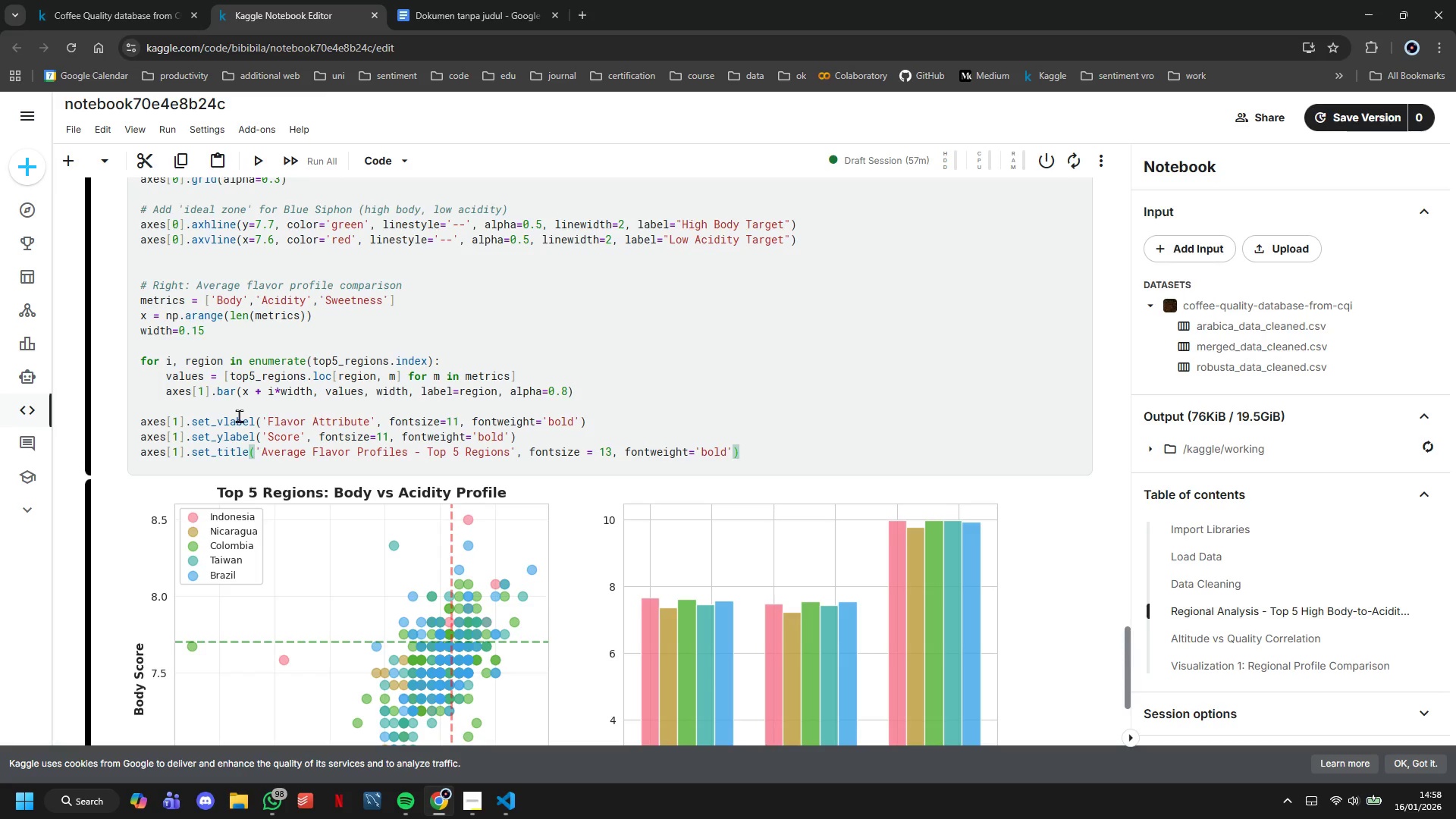 
key(Enter)
 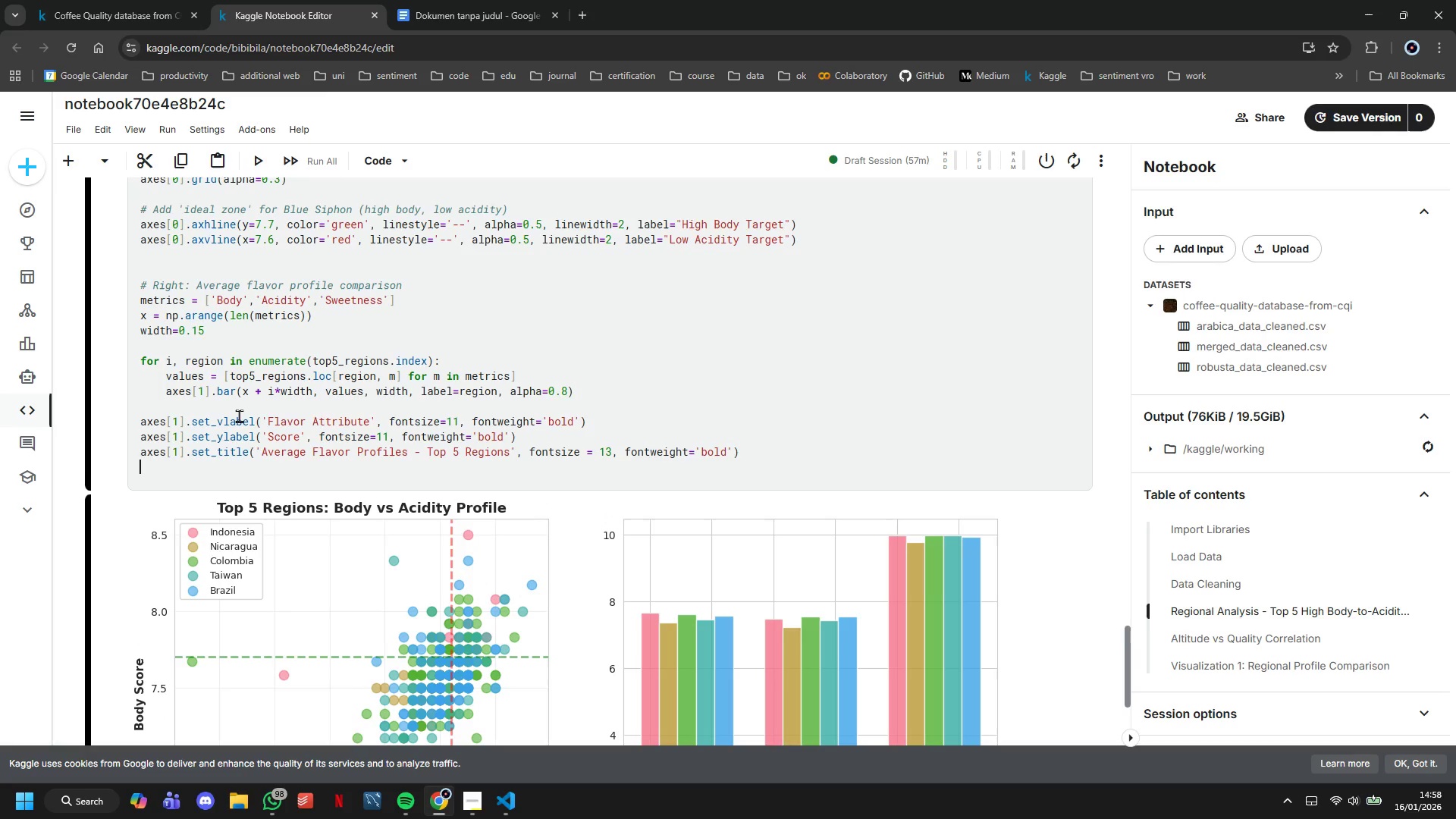 
type(axes1)
key(Backspace)
type([1)
 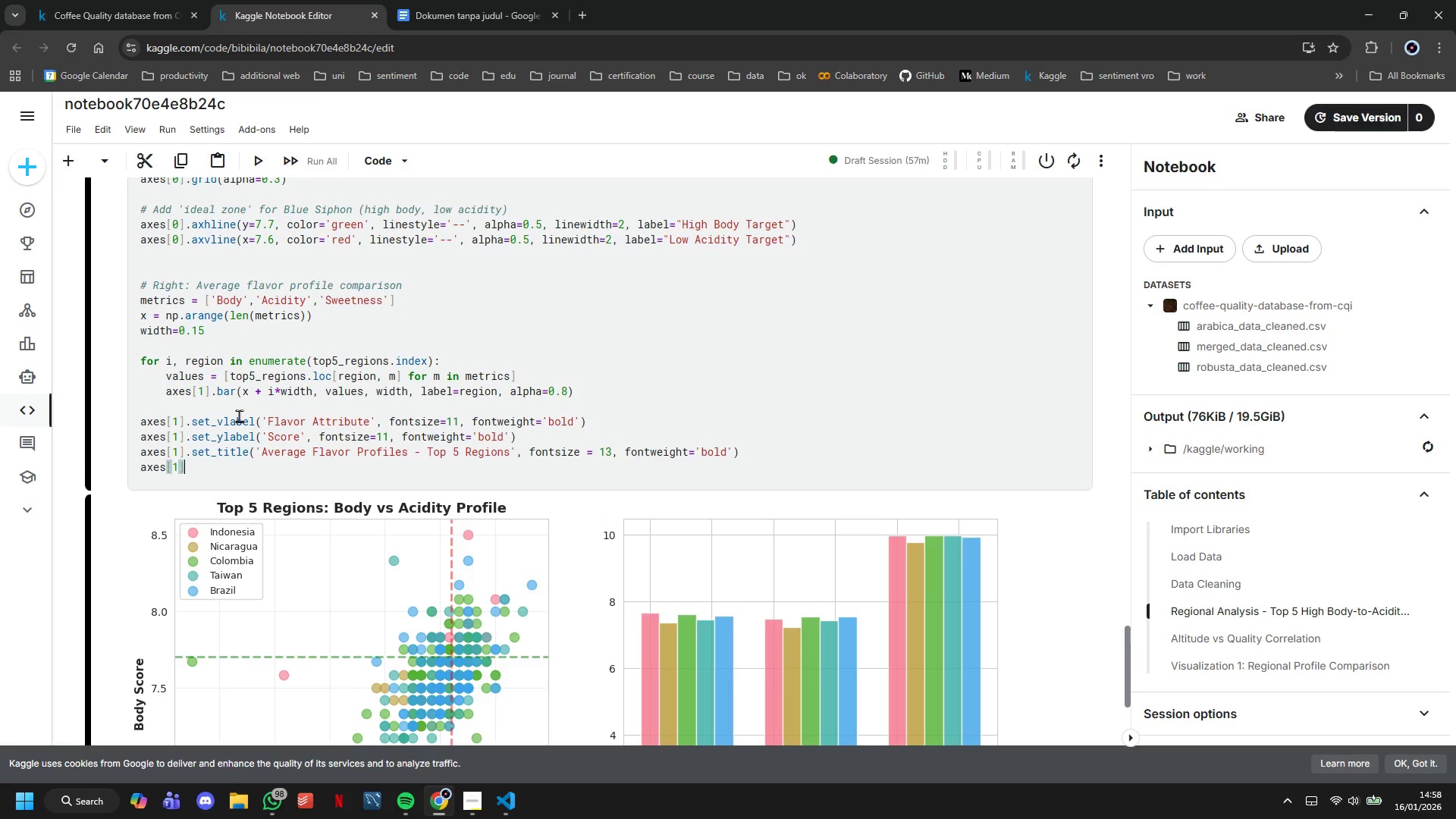 
key(ArrowRight)
 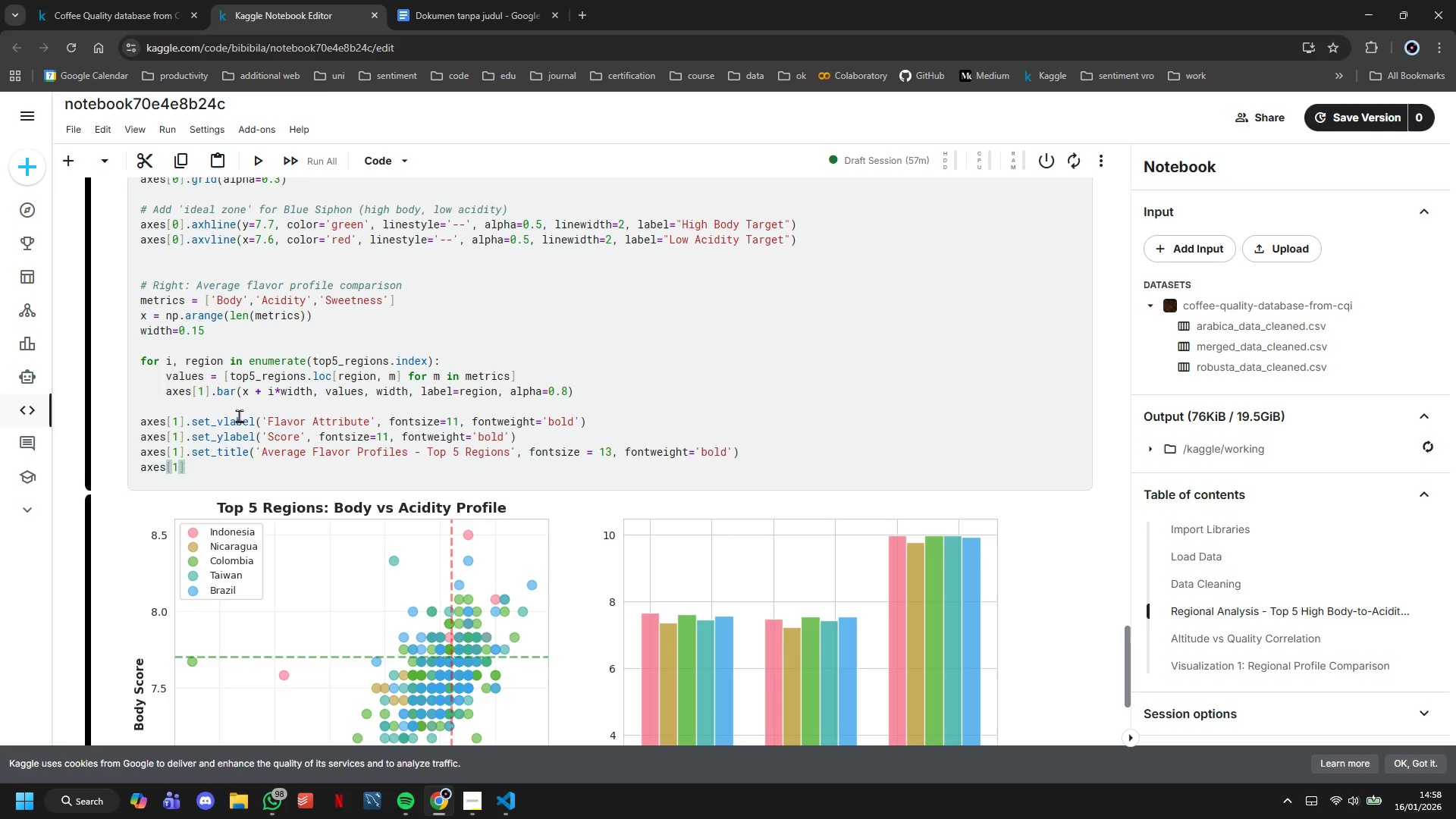 
type(.set_xticks(x+width *2)
 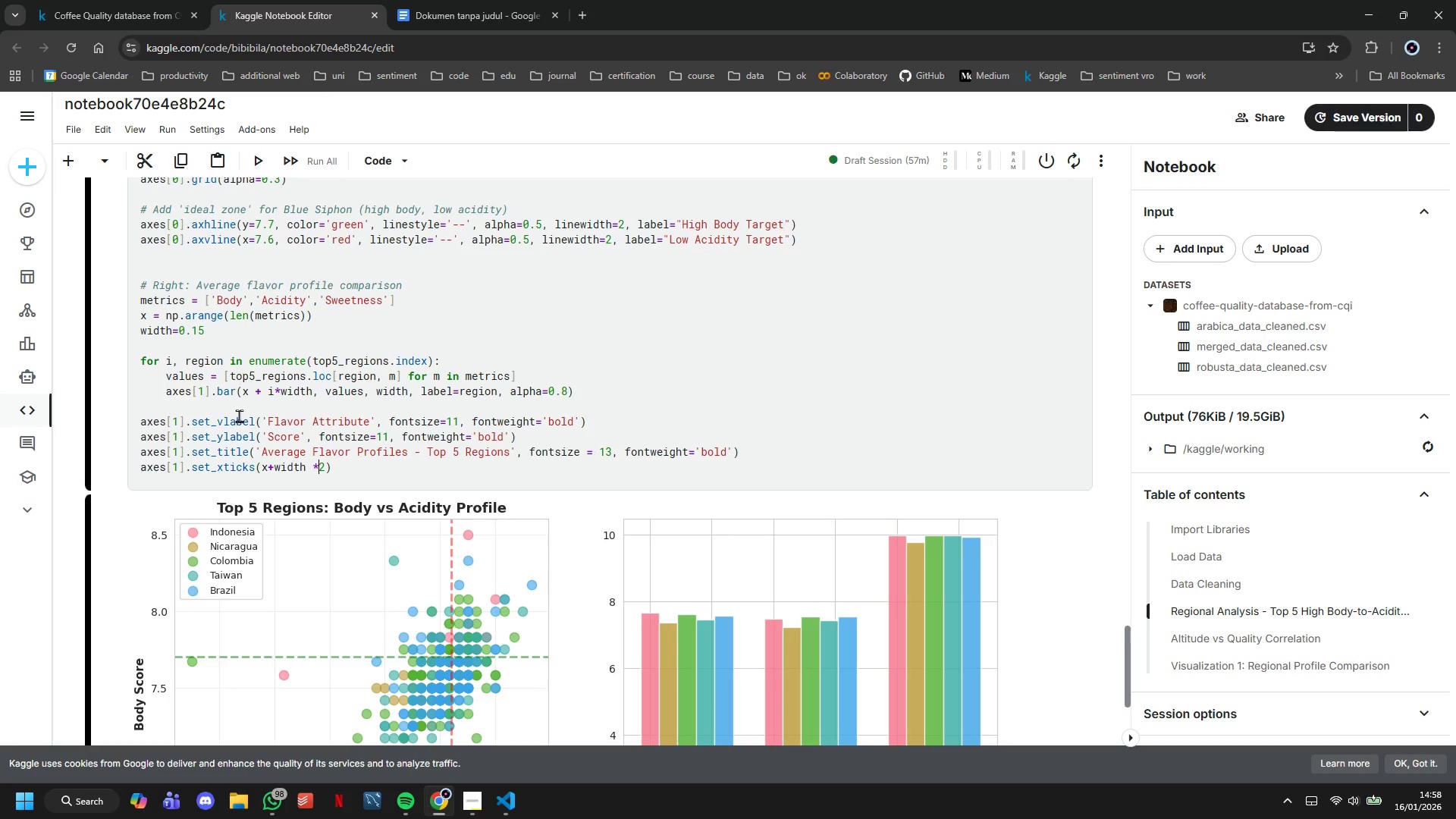 
 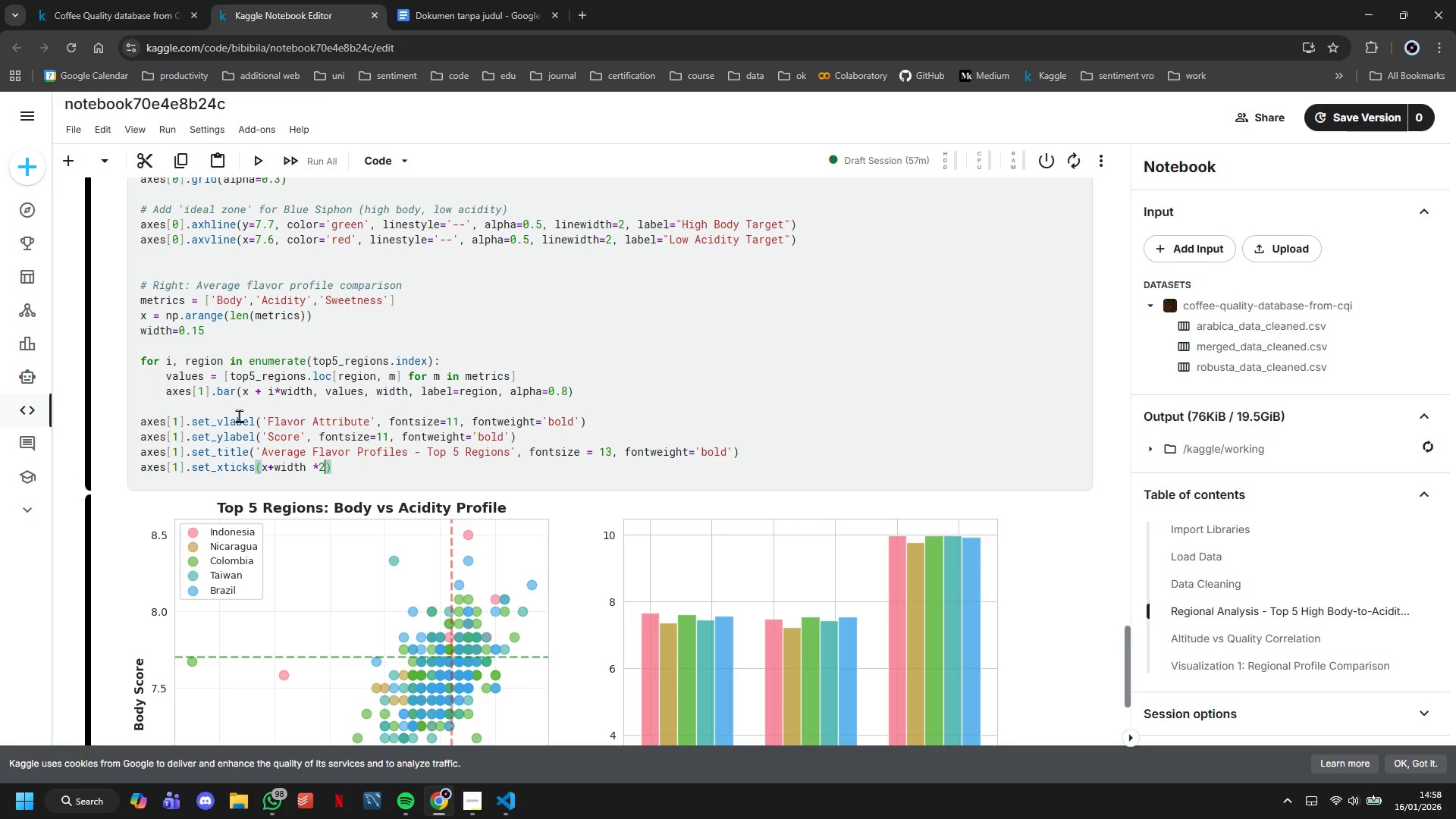 
key(ArrowLeft)
 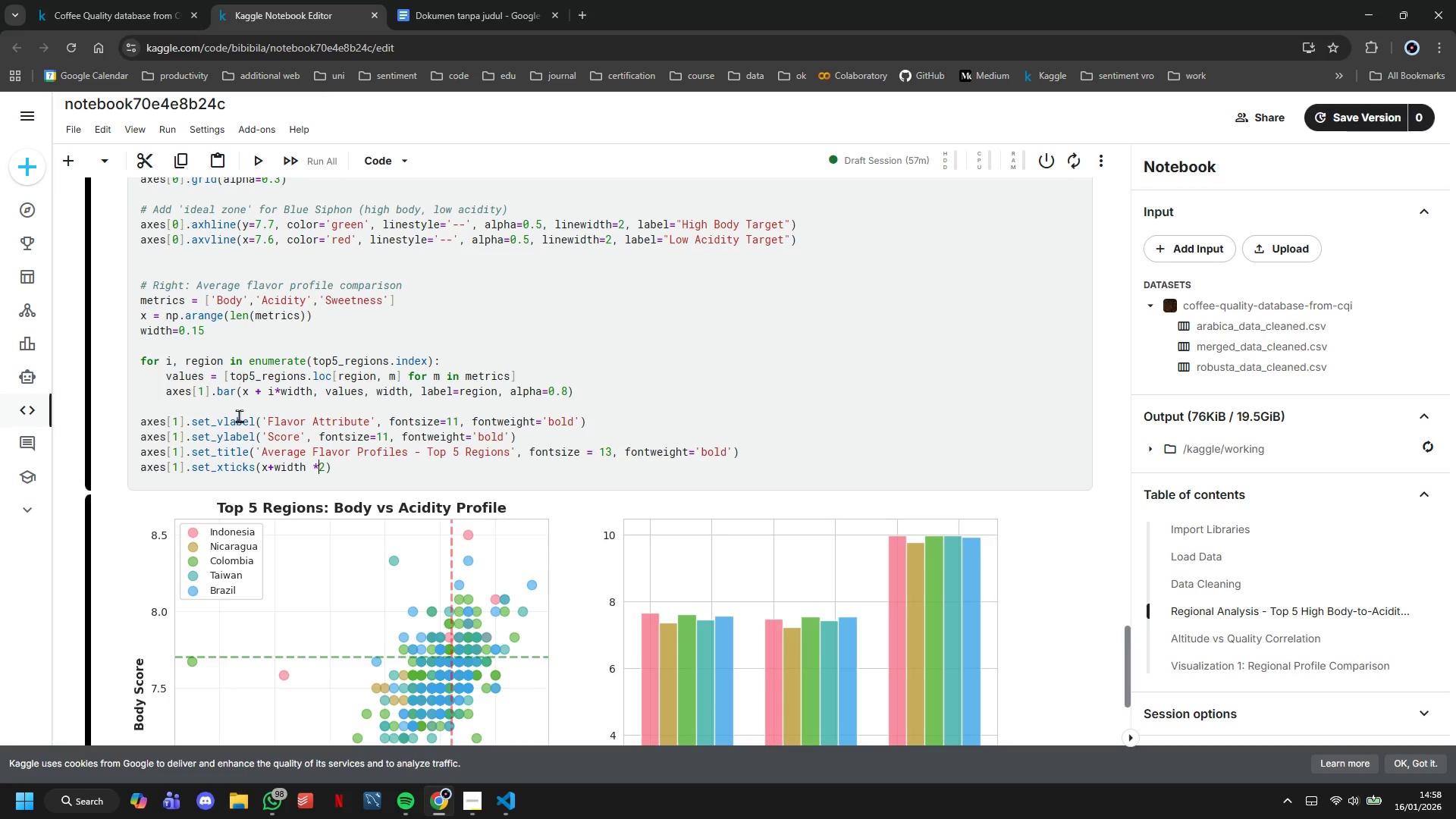 
key(ArrowLeft)
 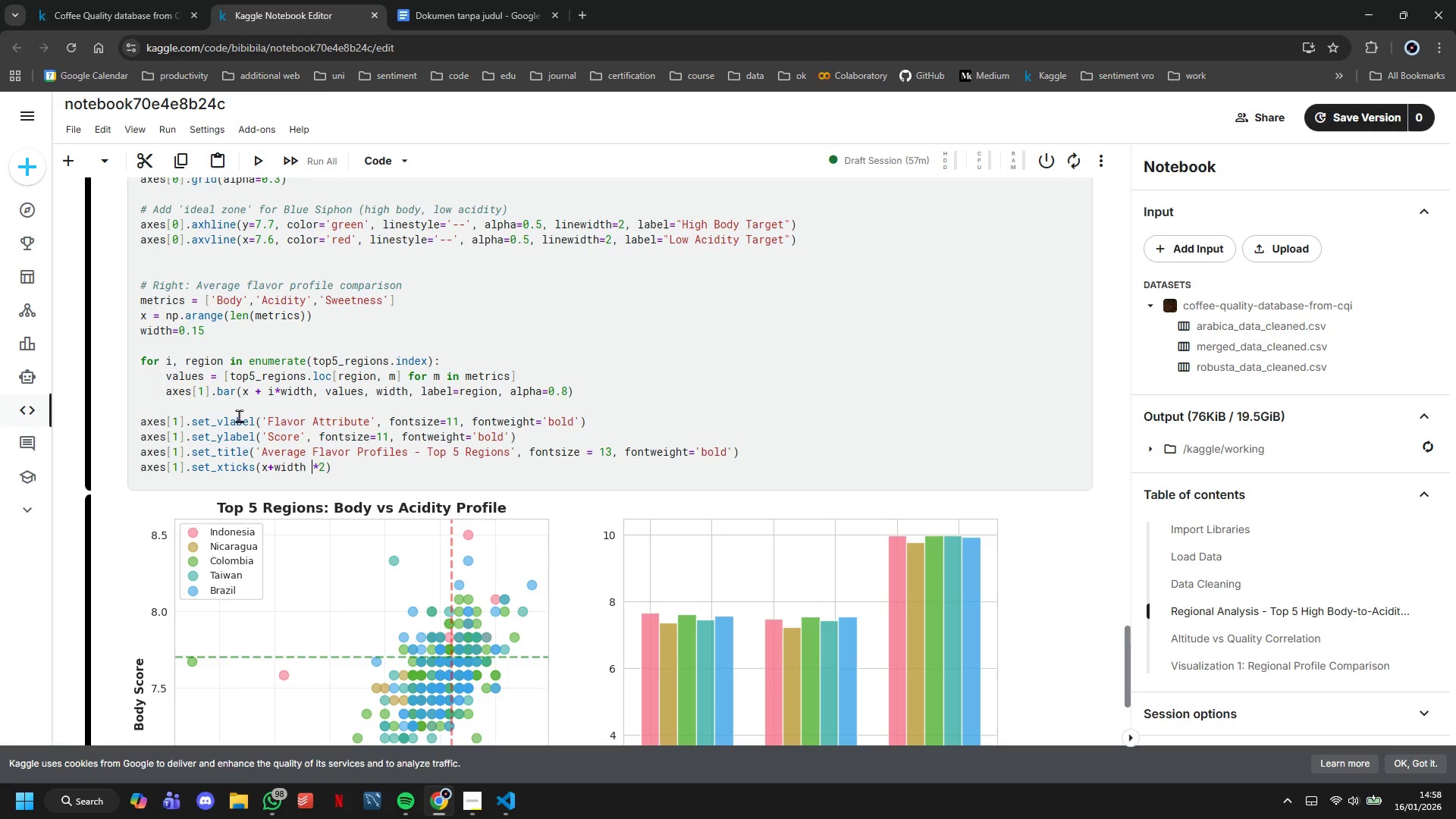 
key(Backspace)
 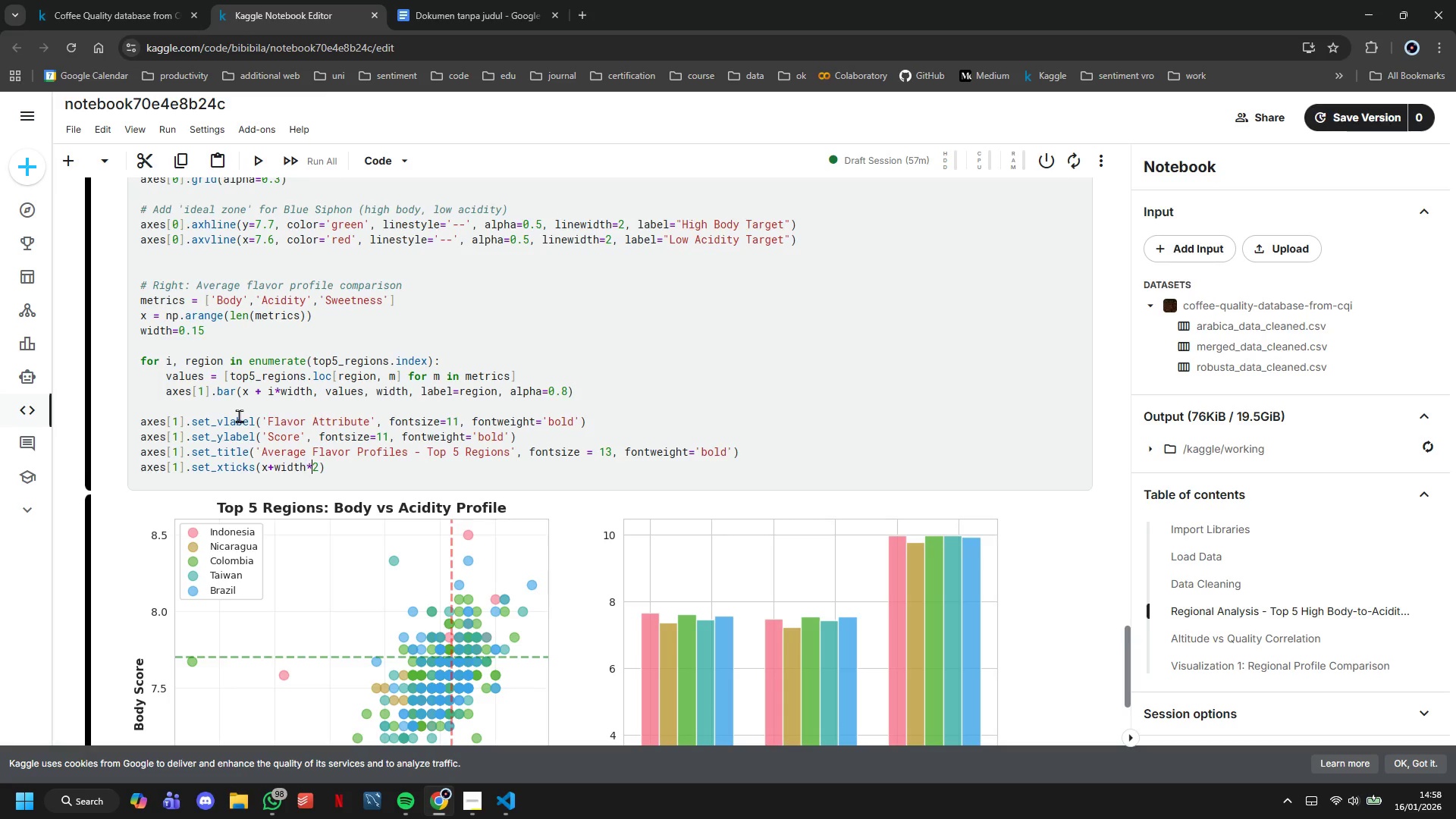 
key(ArrowRight)
 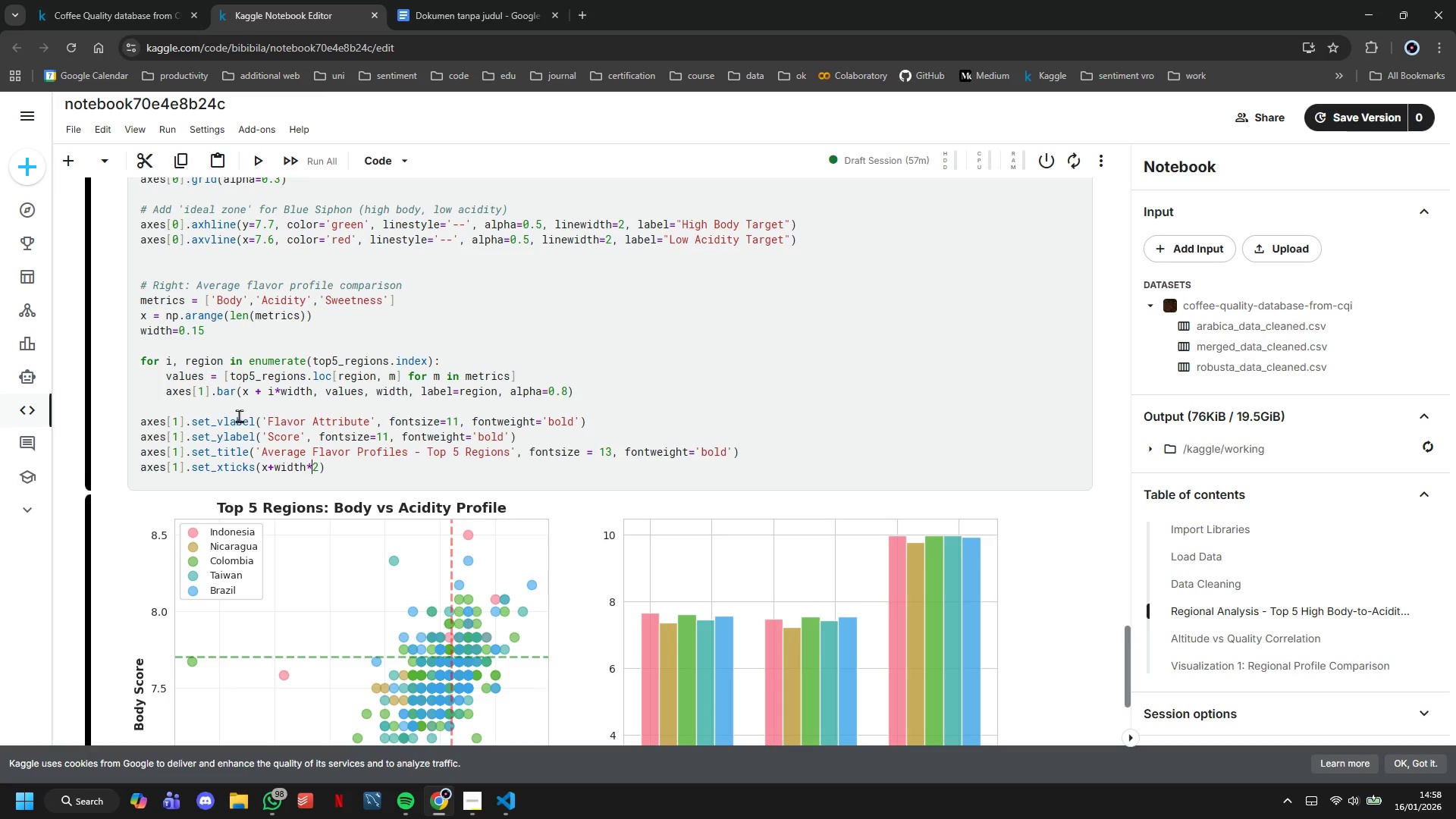 
key(ArrowRight)
 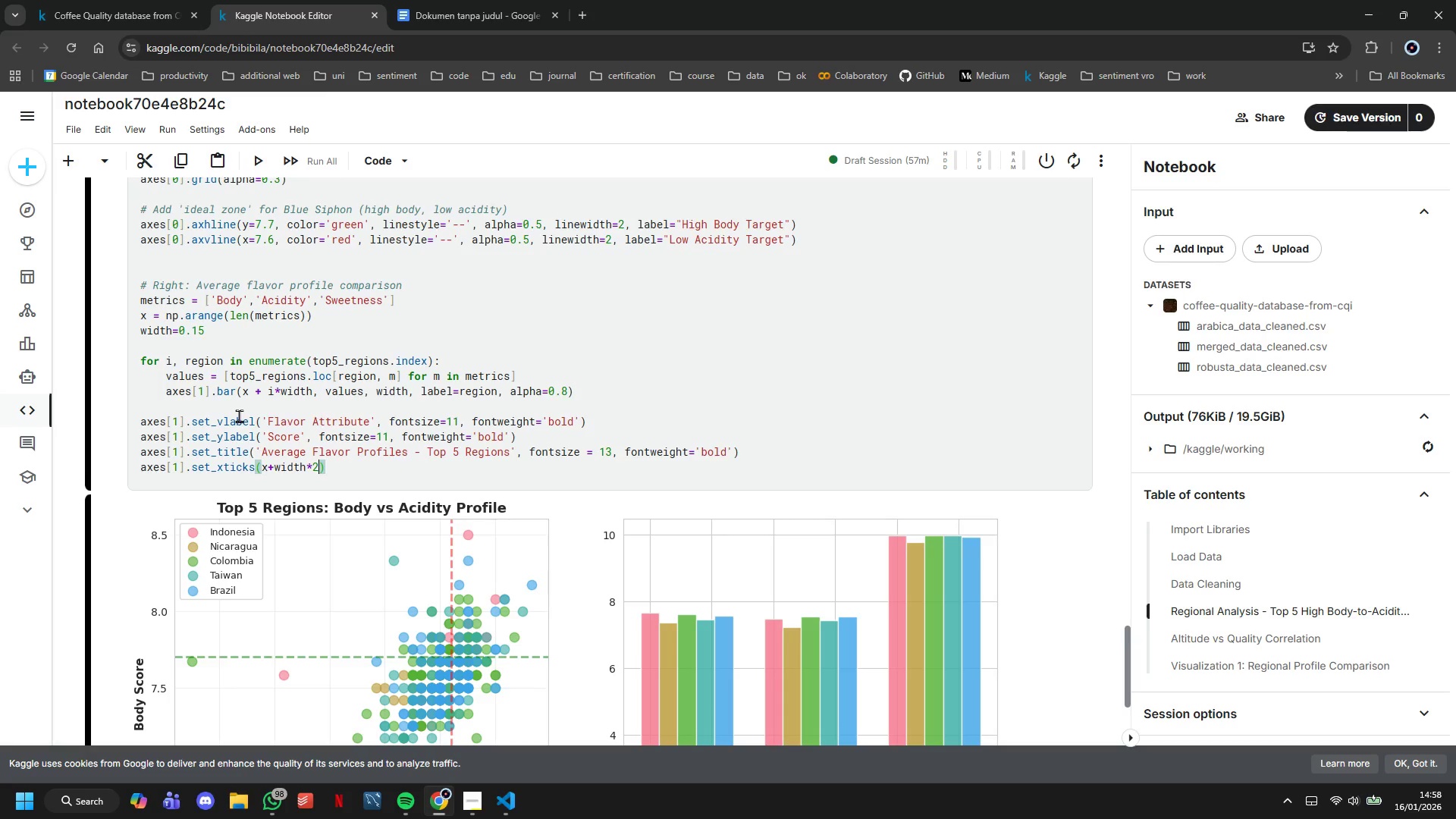 
key(ArrowRight)
 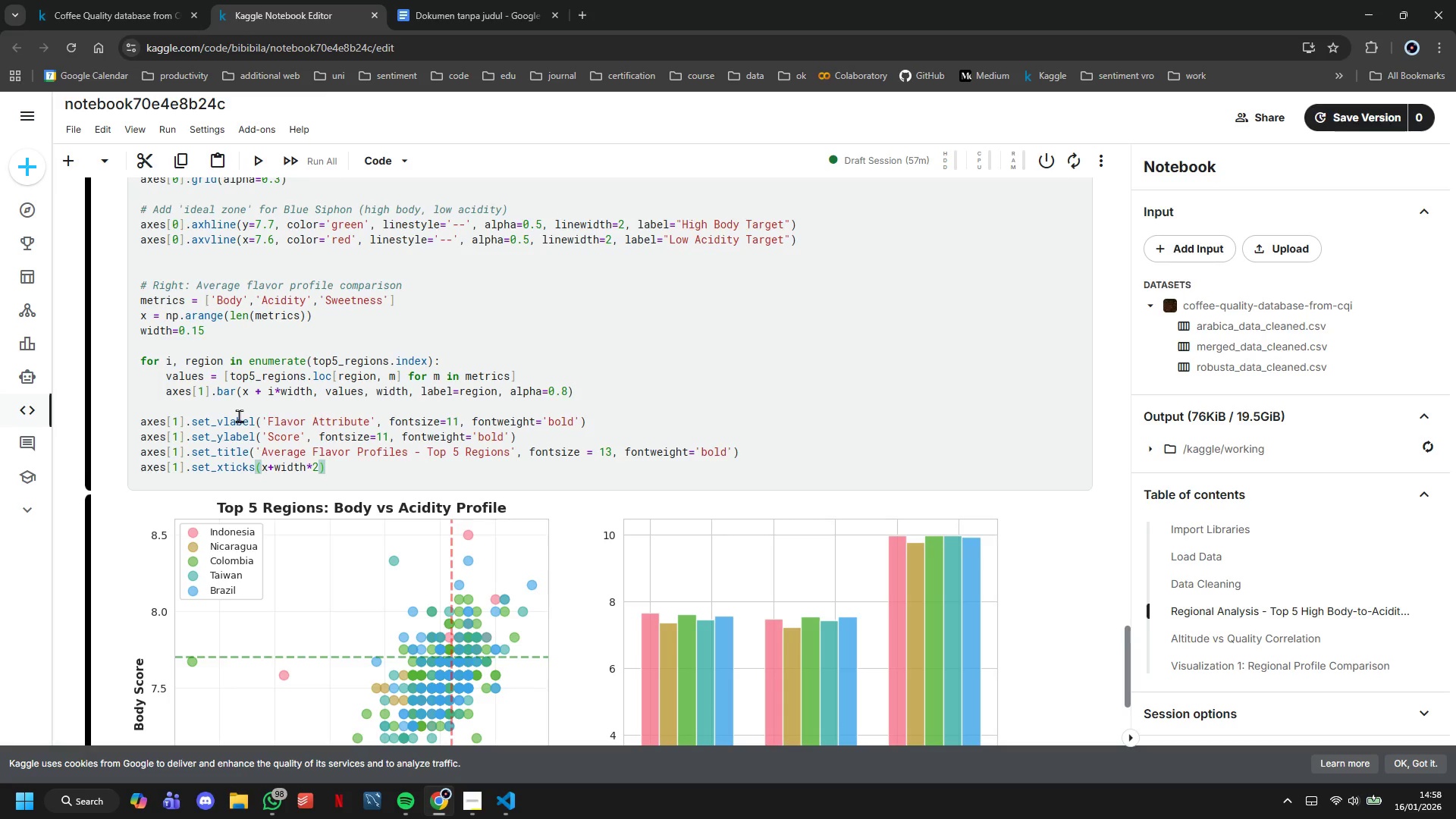 
key(Enter)
 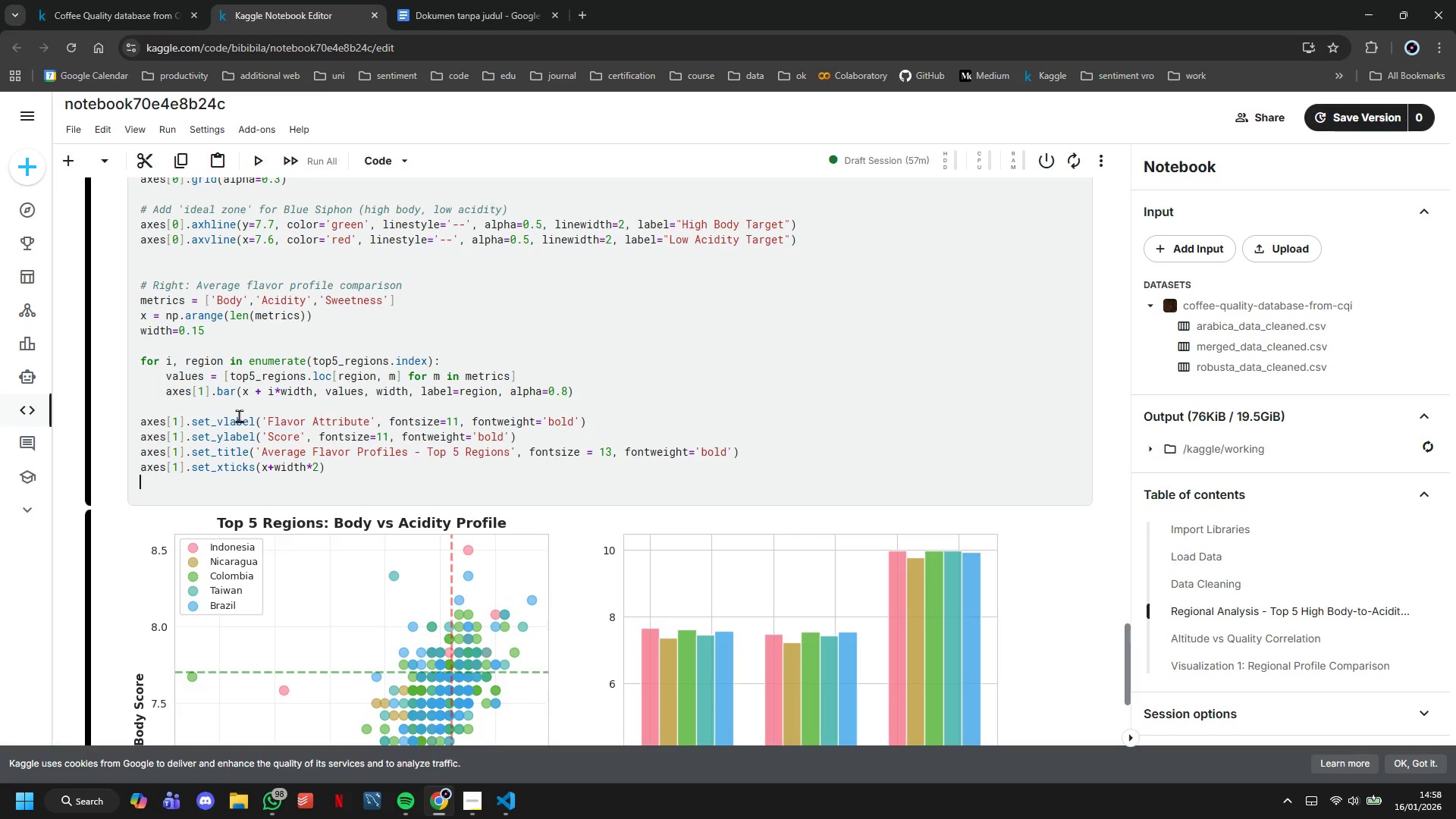 
type(axes[1)
 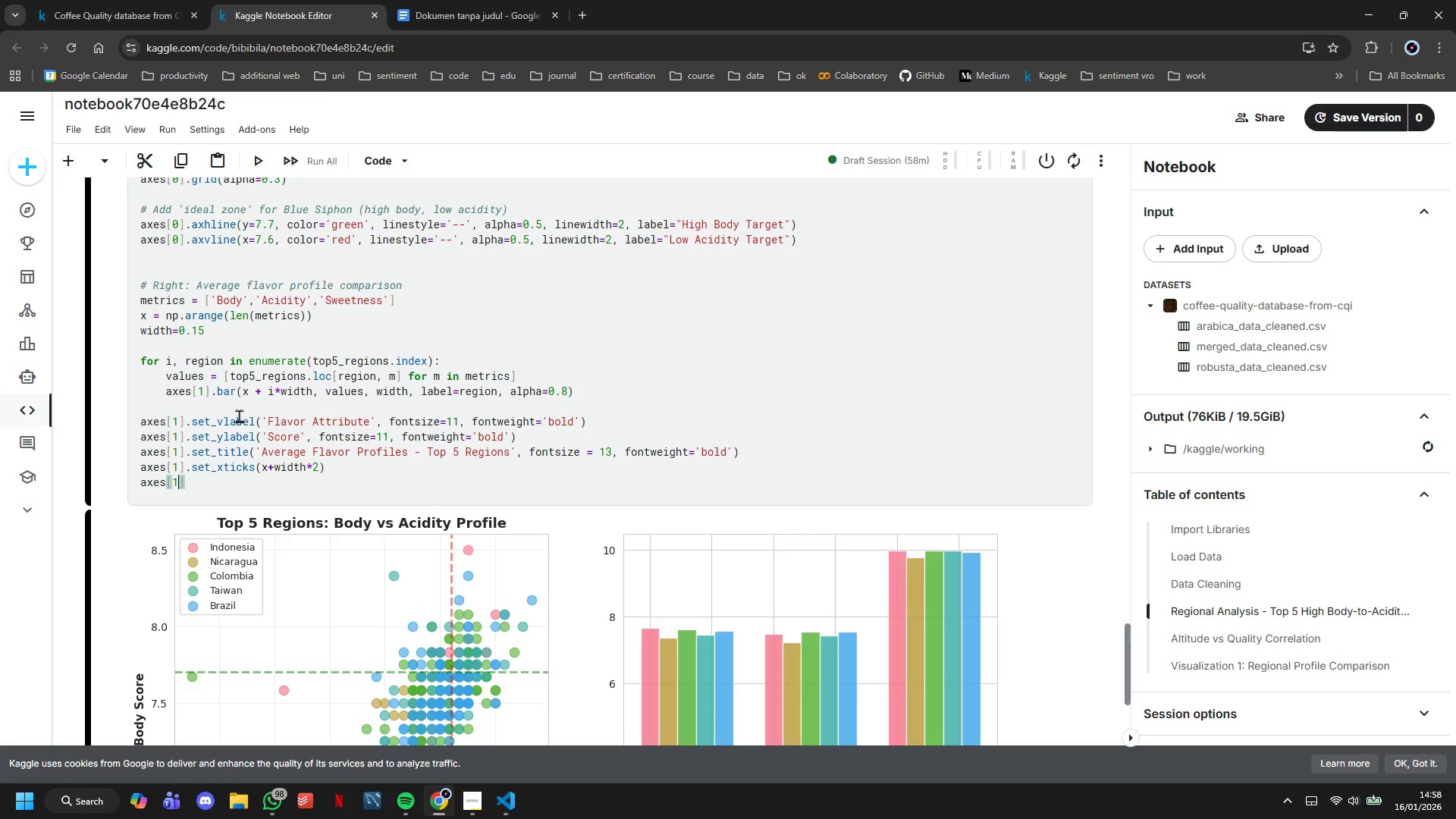 
key(ArrowRight)
 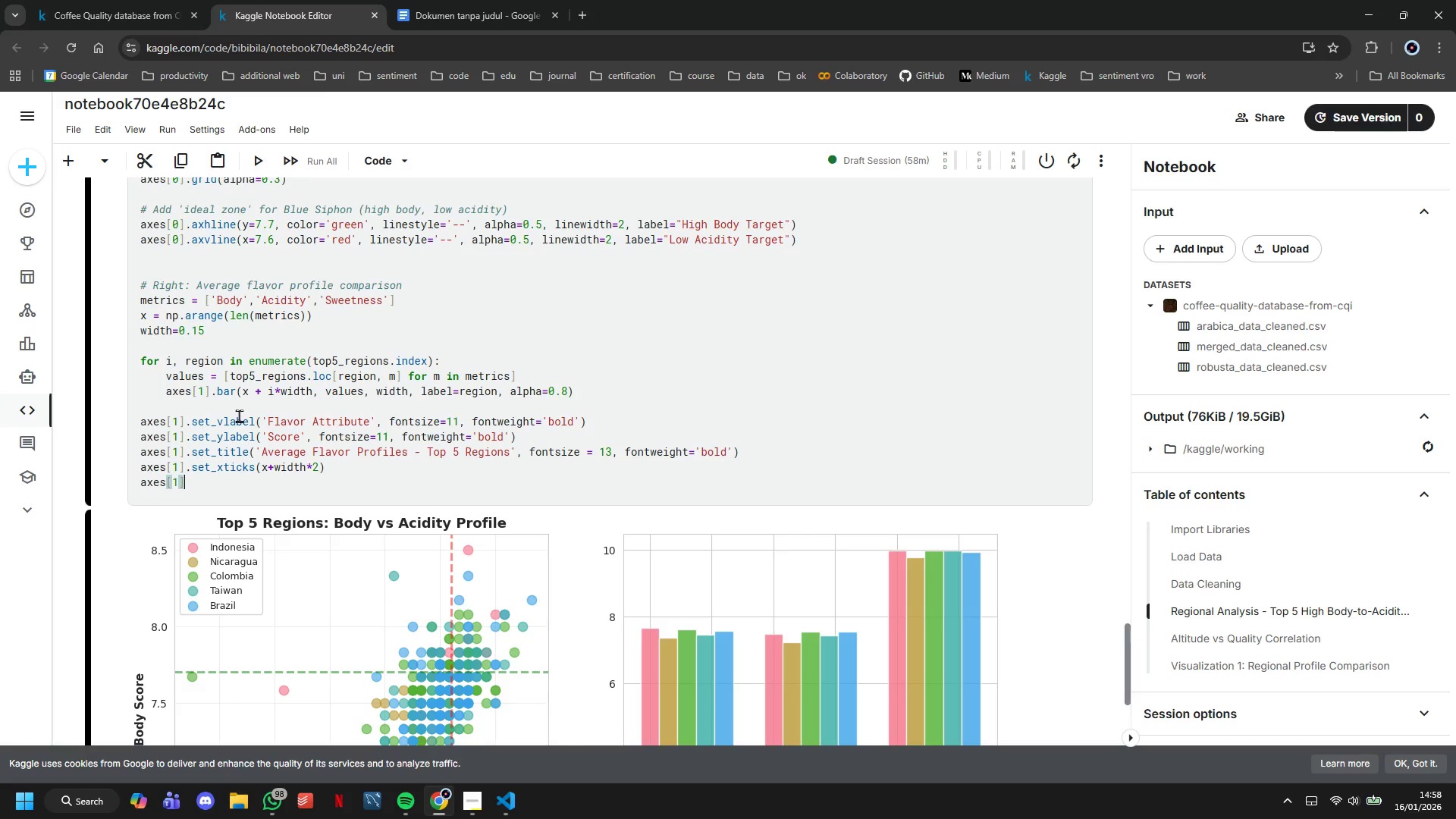 
key(ArrowRight)
 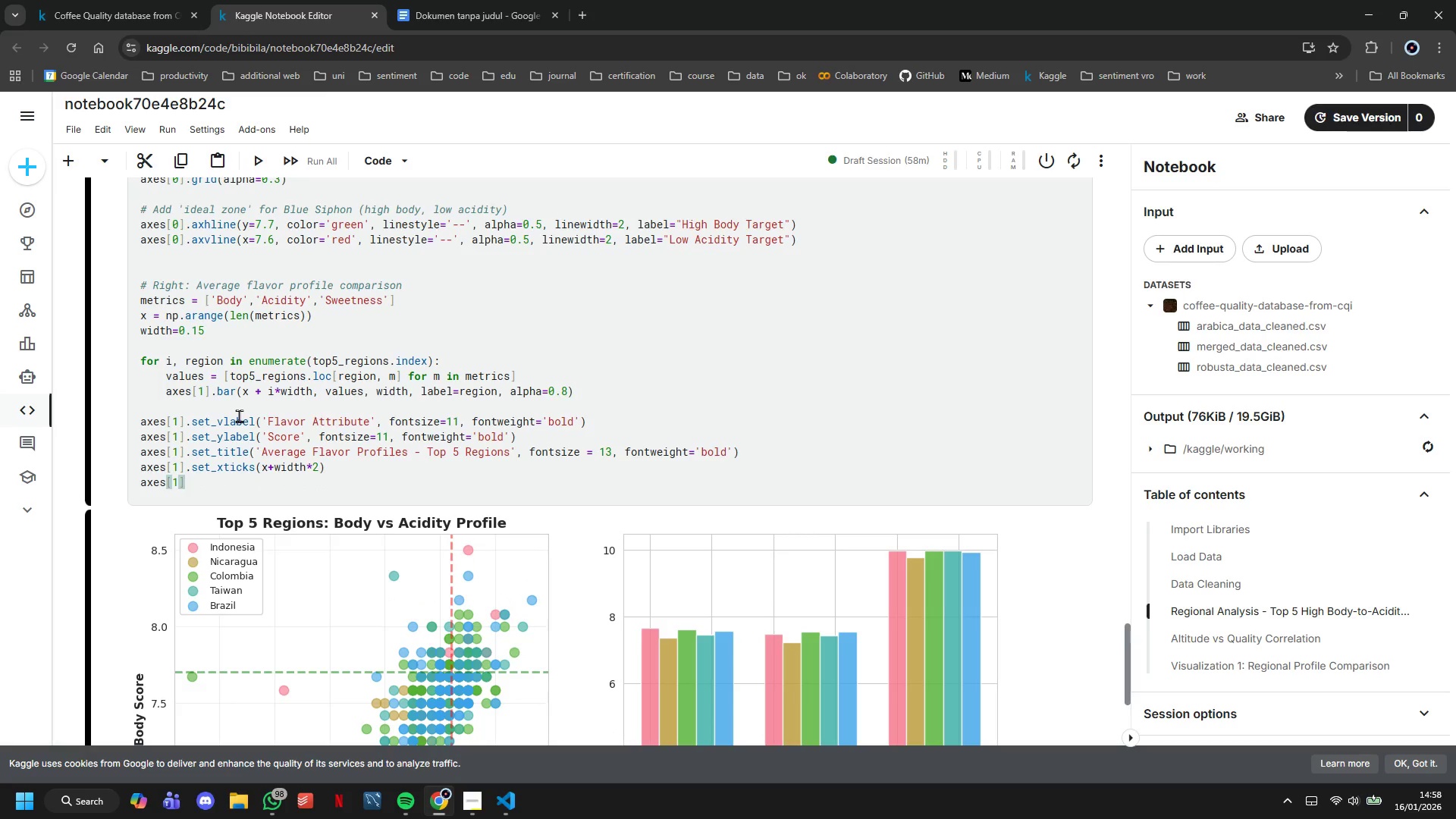 
type(.set_xtick;a)
key(Backspace)
key(Backspace)
type(labels(metrics)
 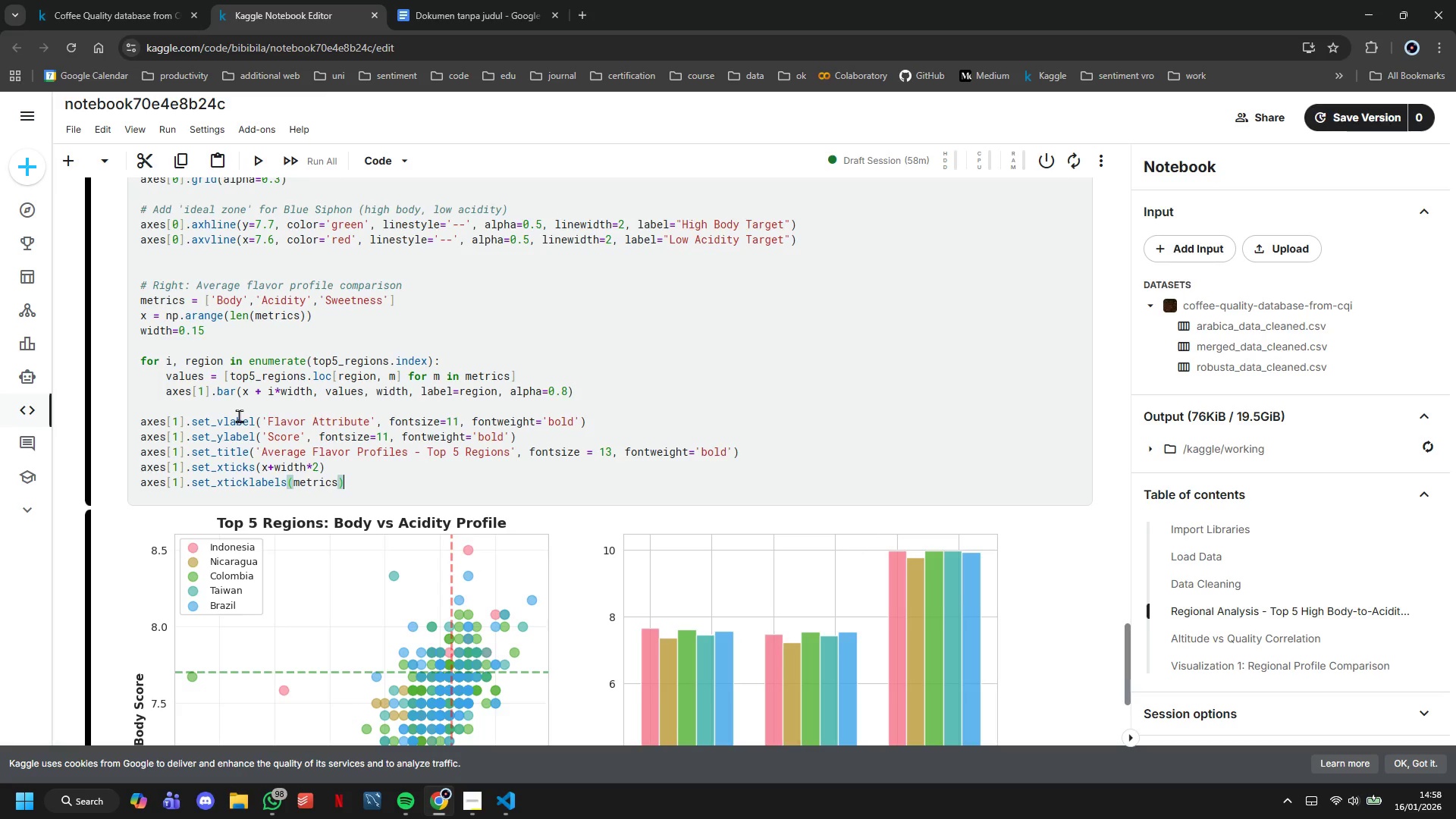 
 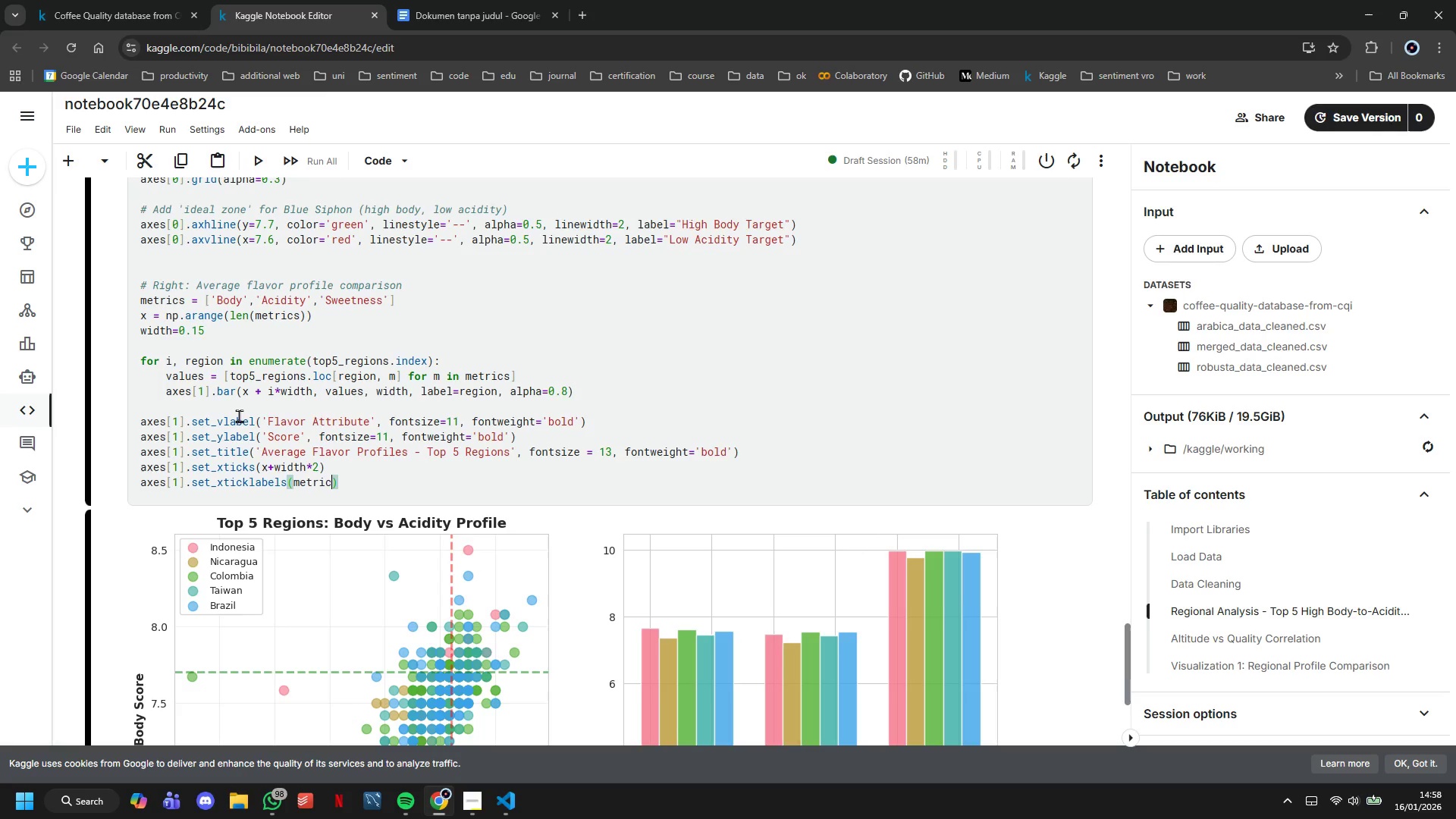 
key(ArrowRight)
 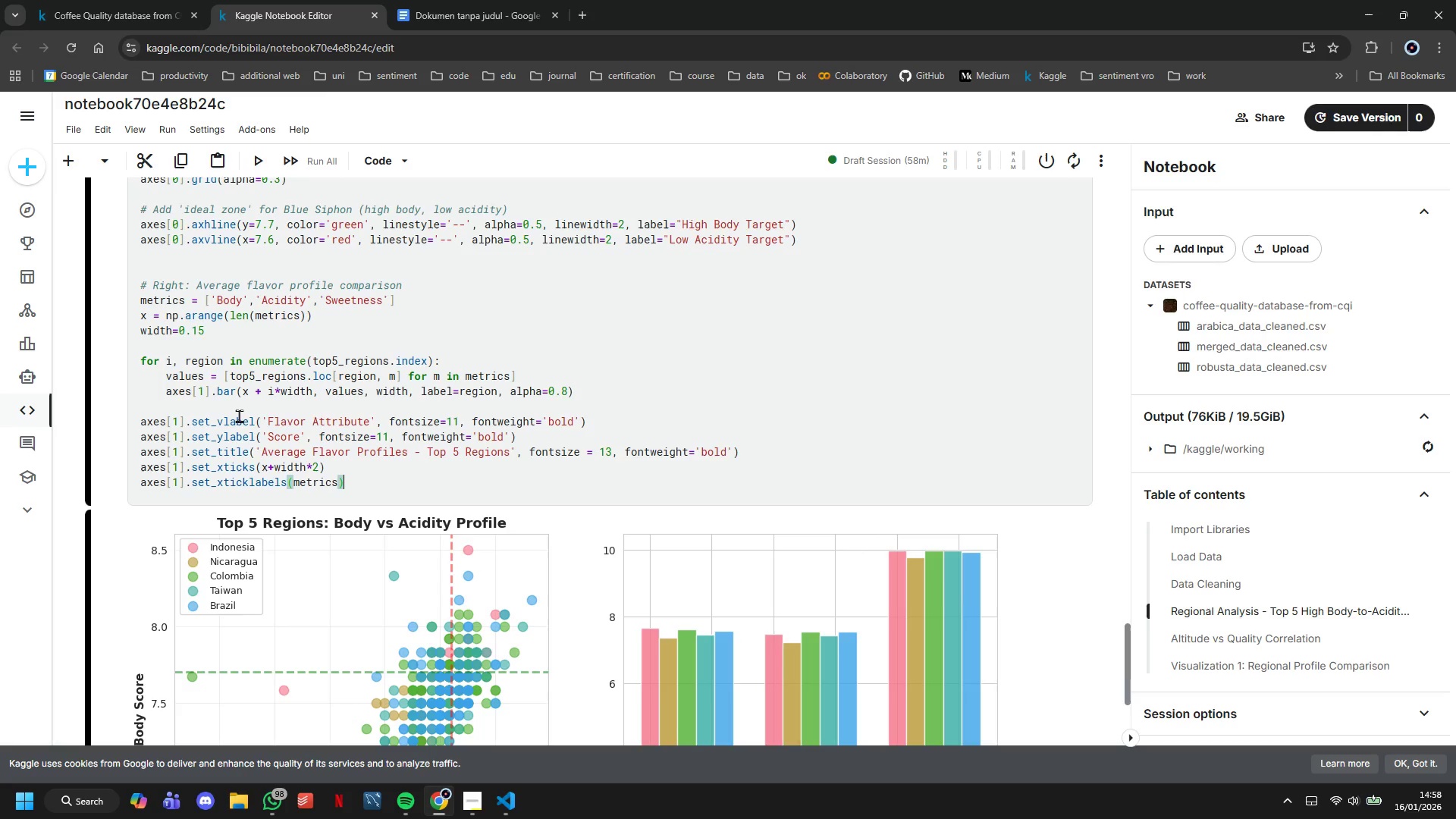 
key(ArrowRight)
 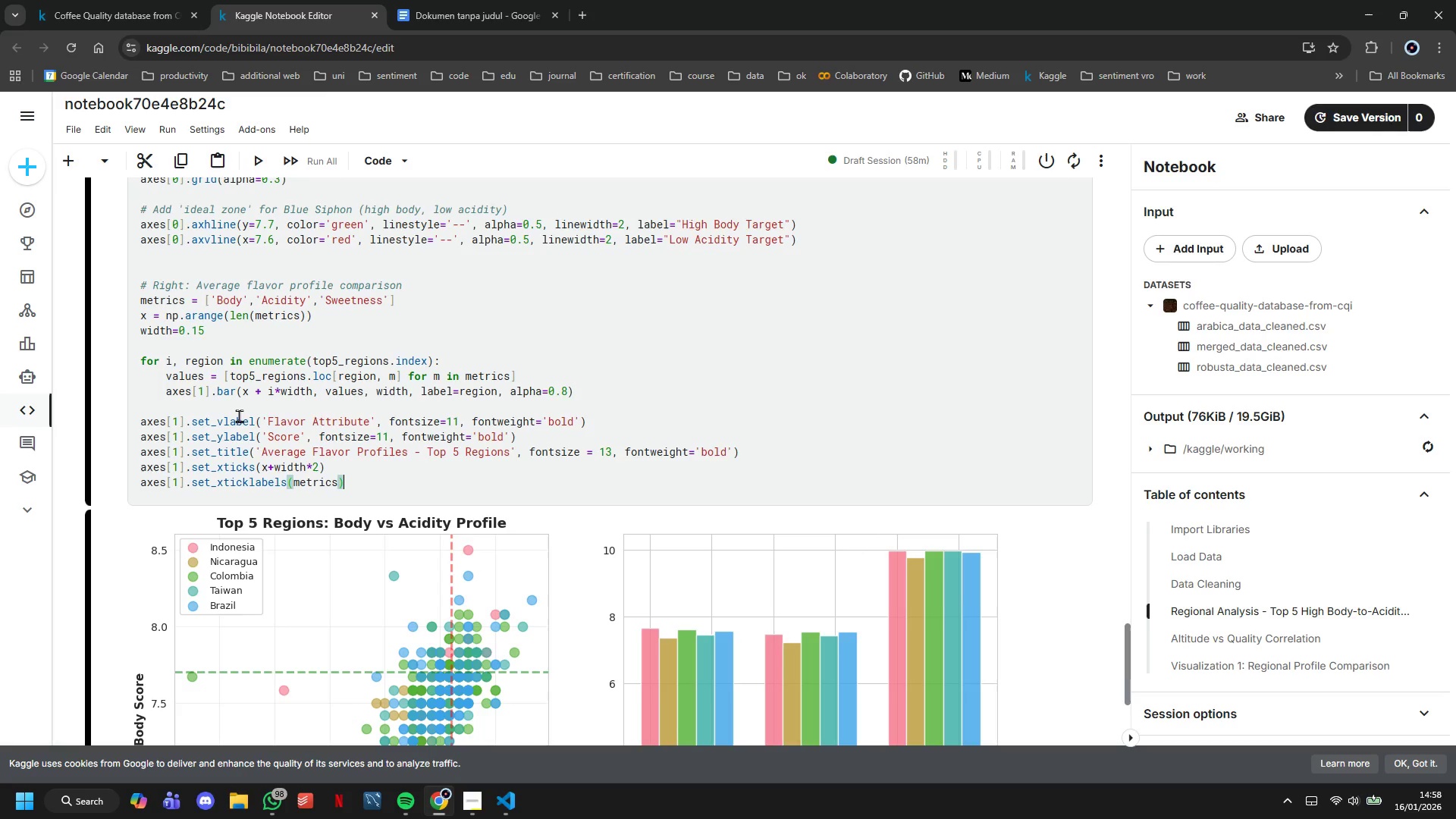 
key(Enter)
 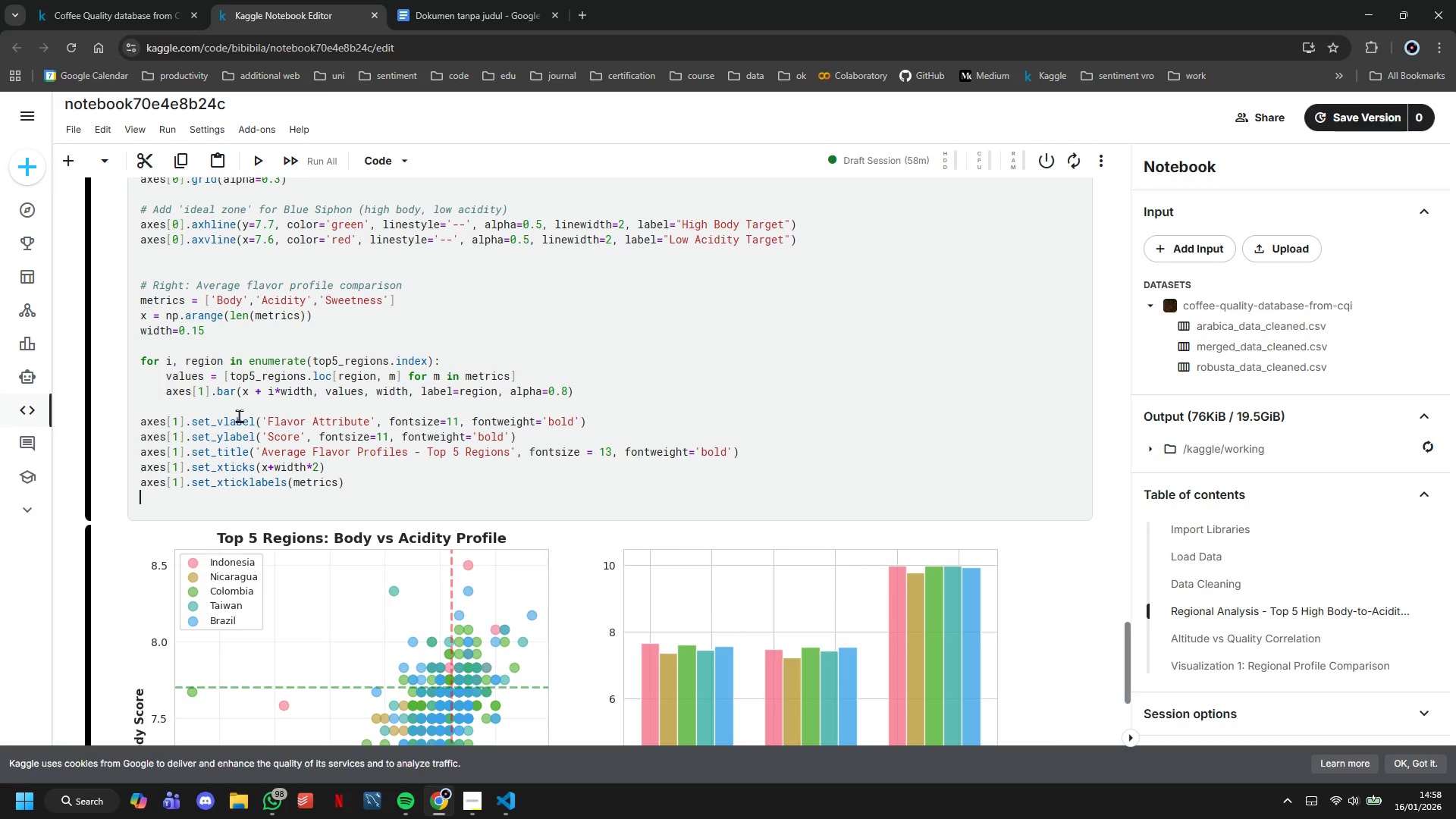 
type(axes[1)
 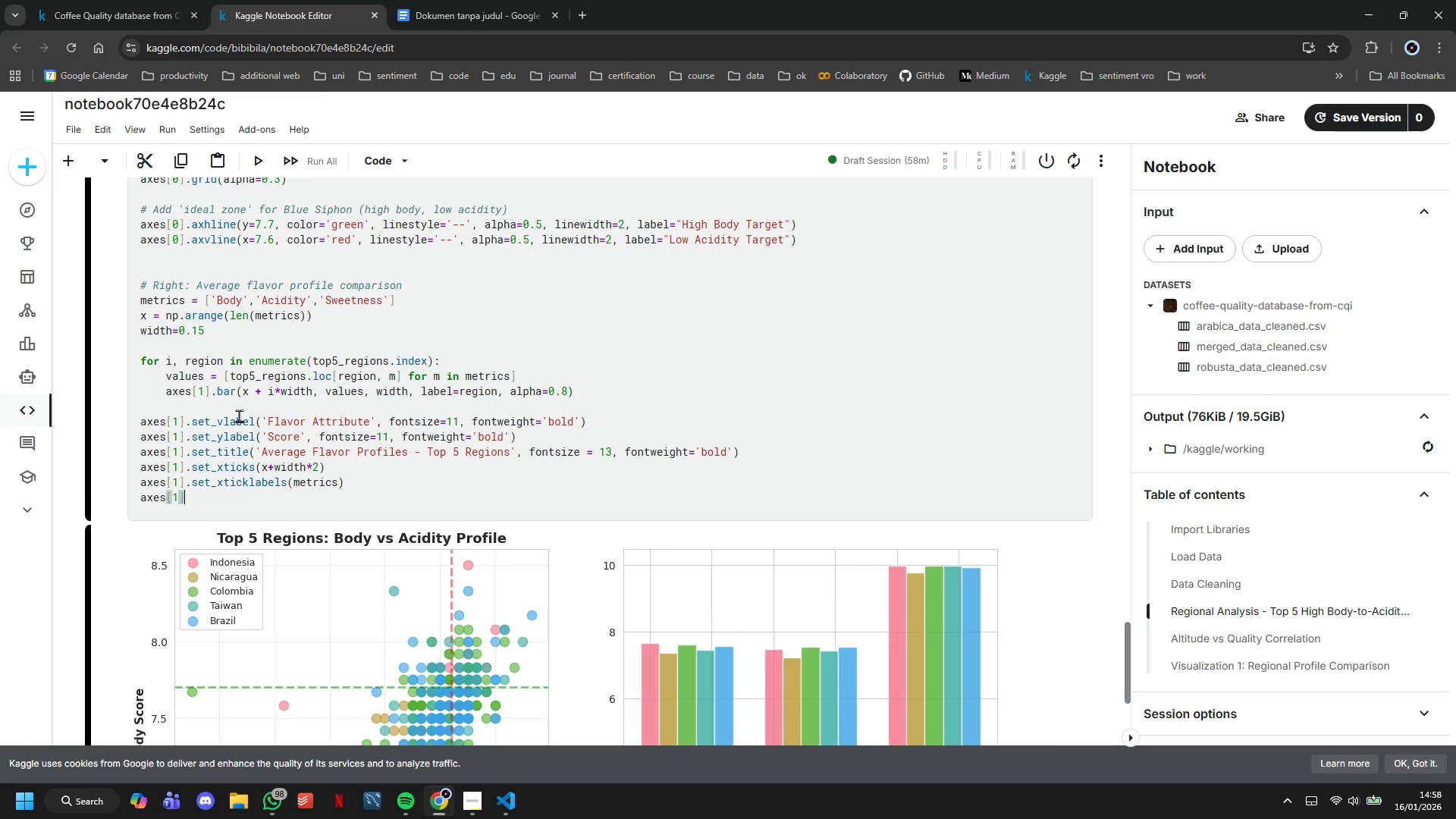 
key(ArrowRight)
 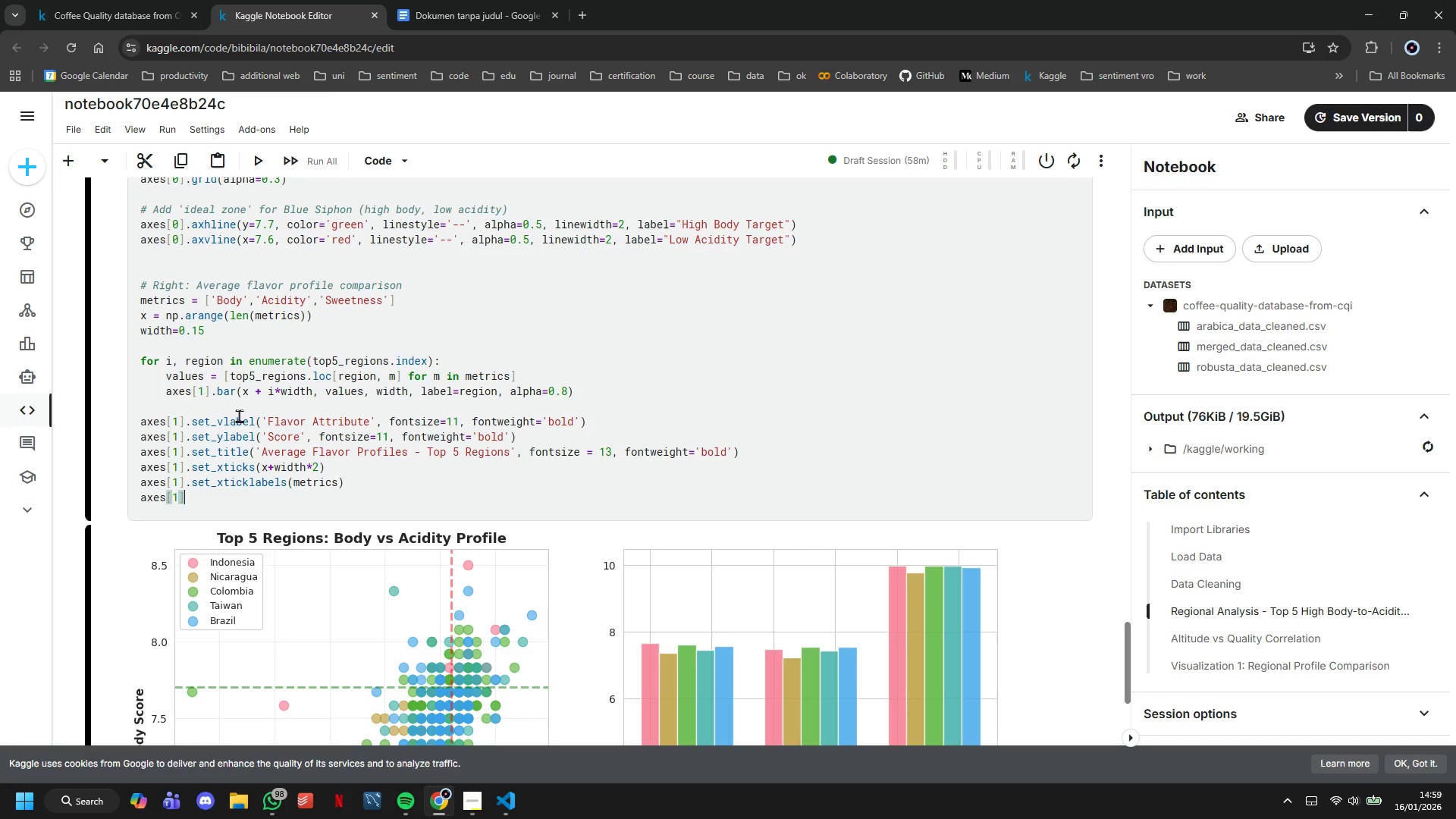 
type(.legend(loc='best)
 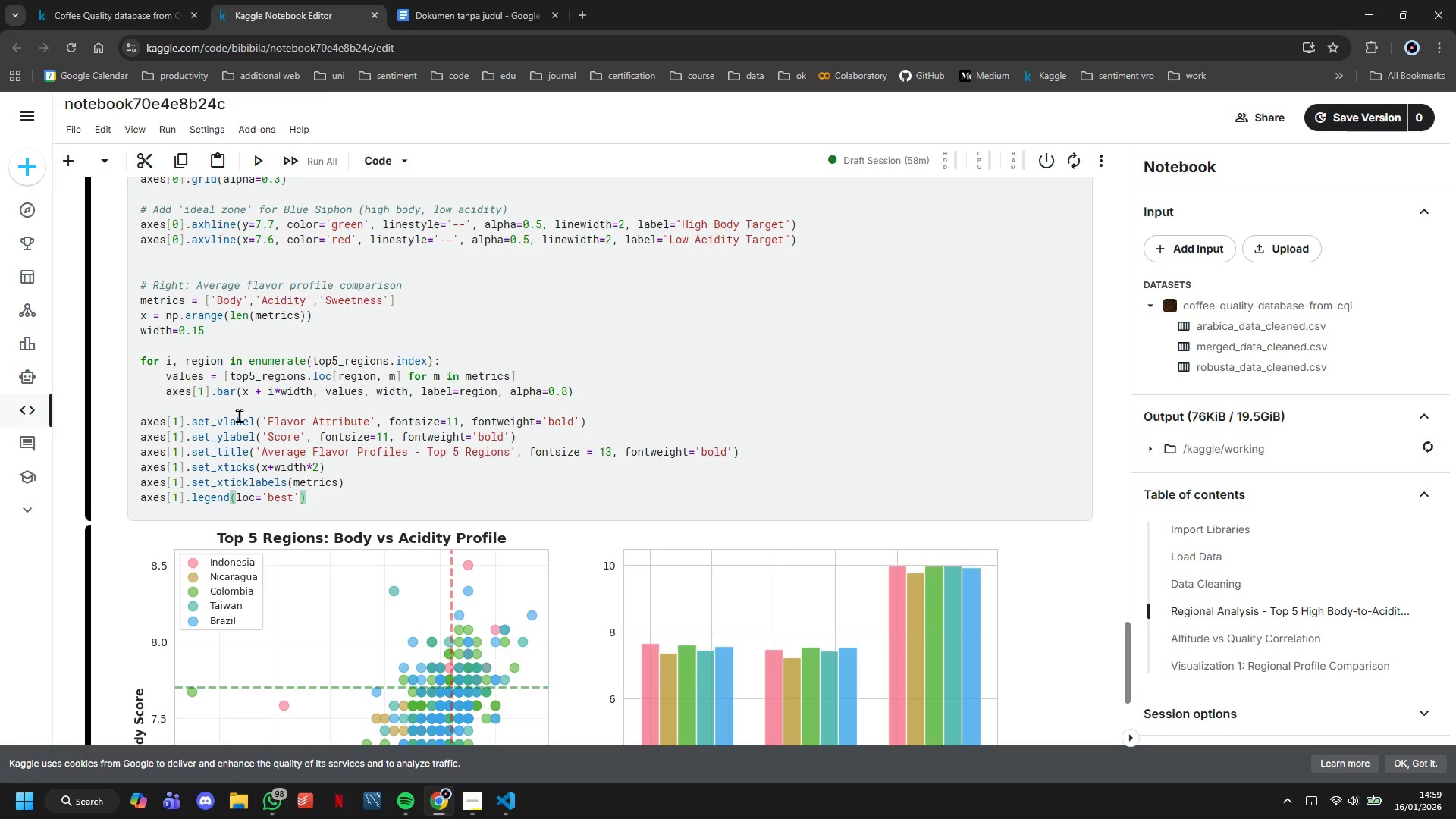 
 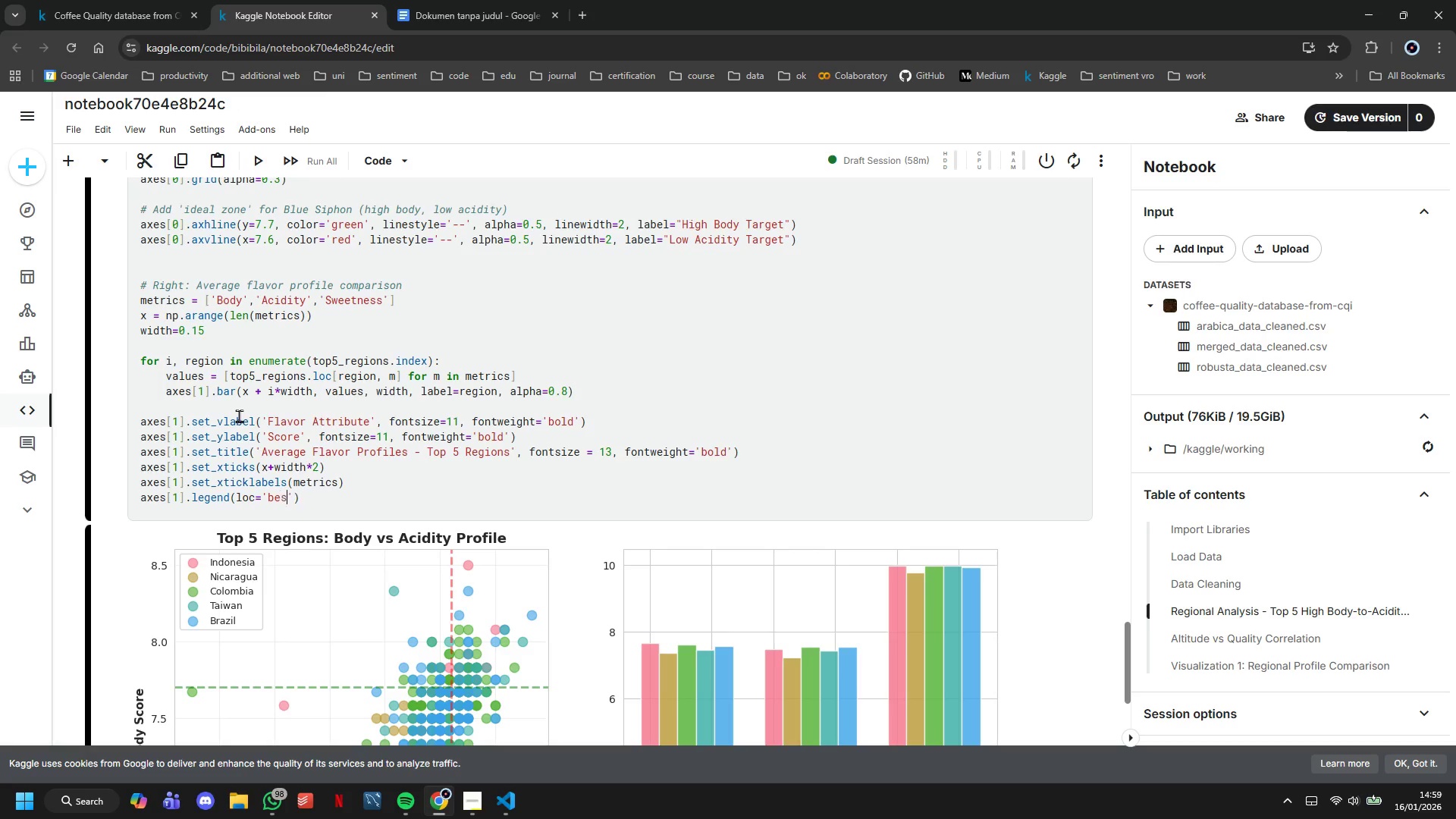 
key(ArrowRight)
 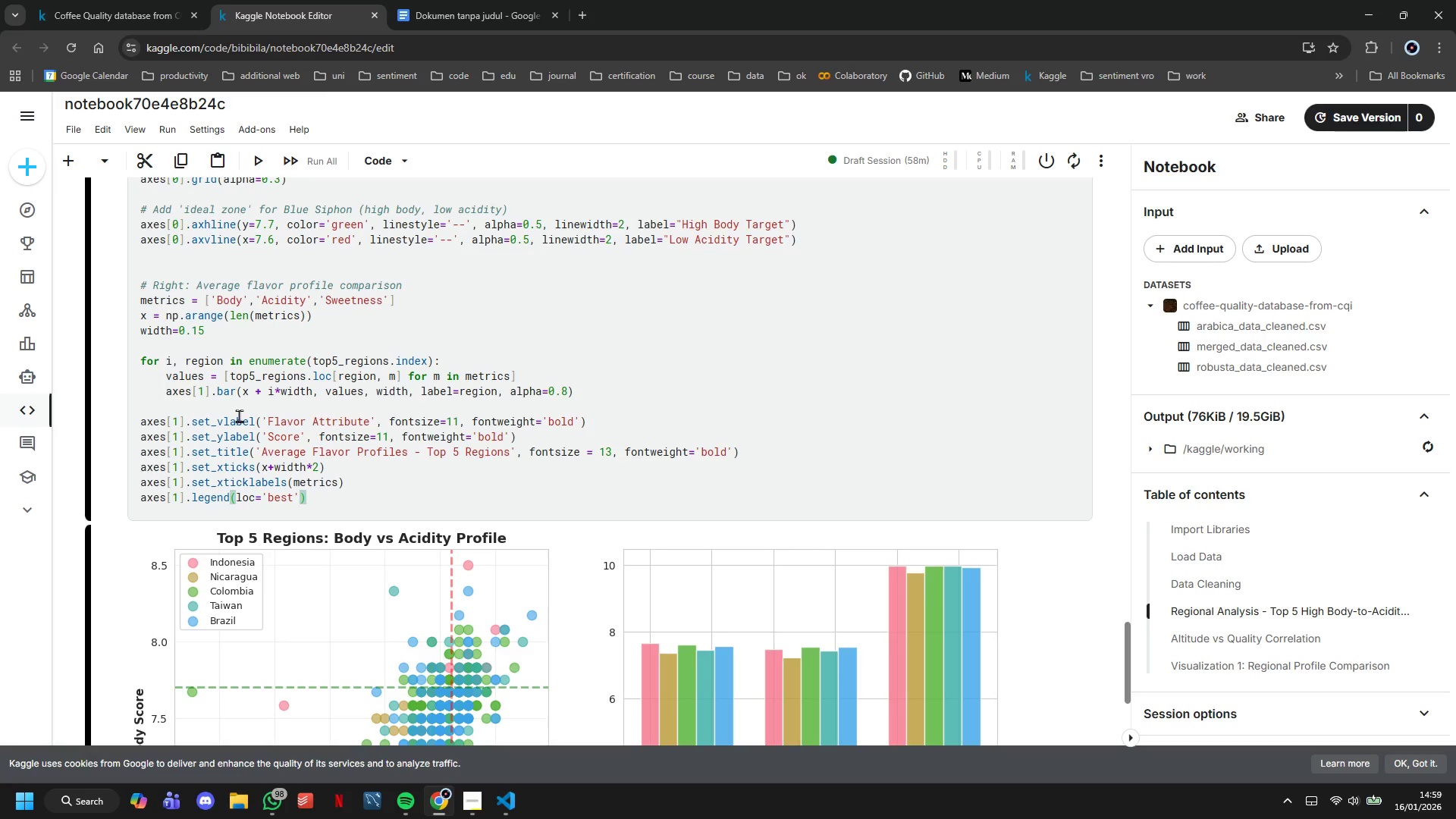 
type(, fontsize-)
key(Backspace)
type(=9)
key(Backspace)
type(8)
 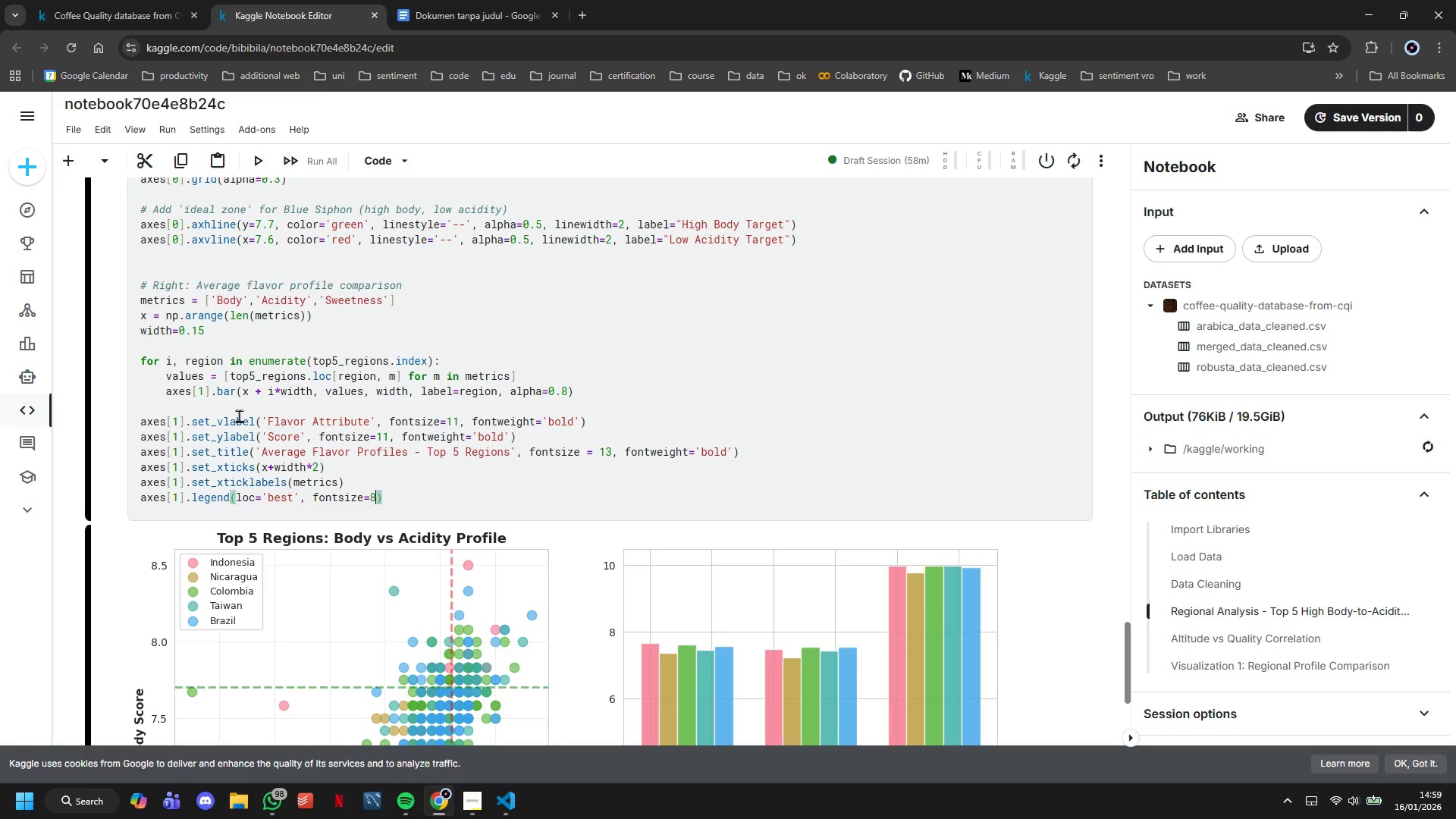 
key(ArrowRight)
 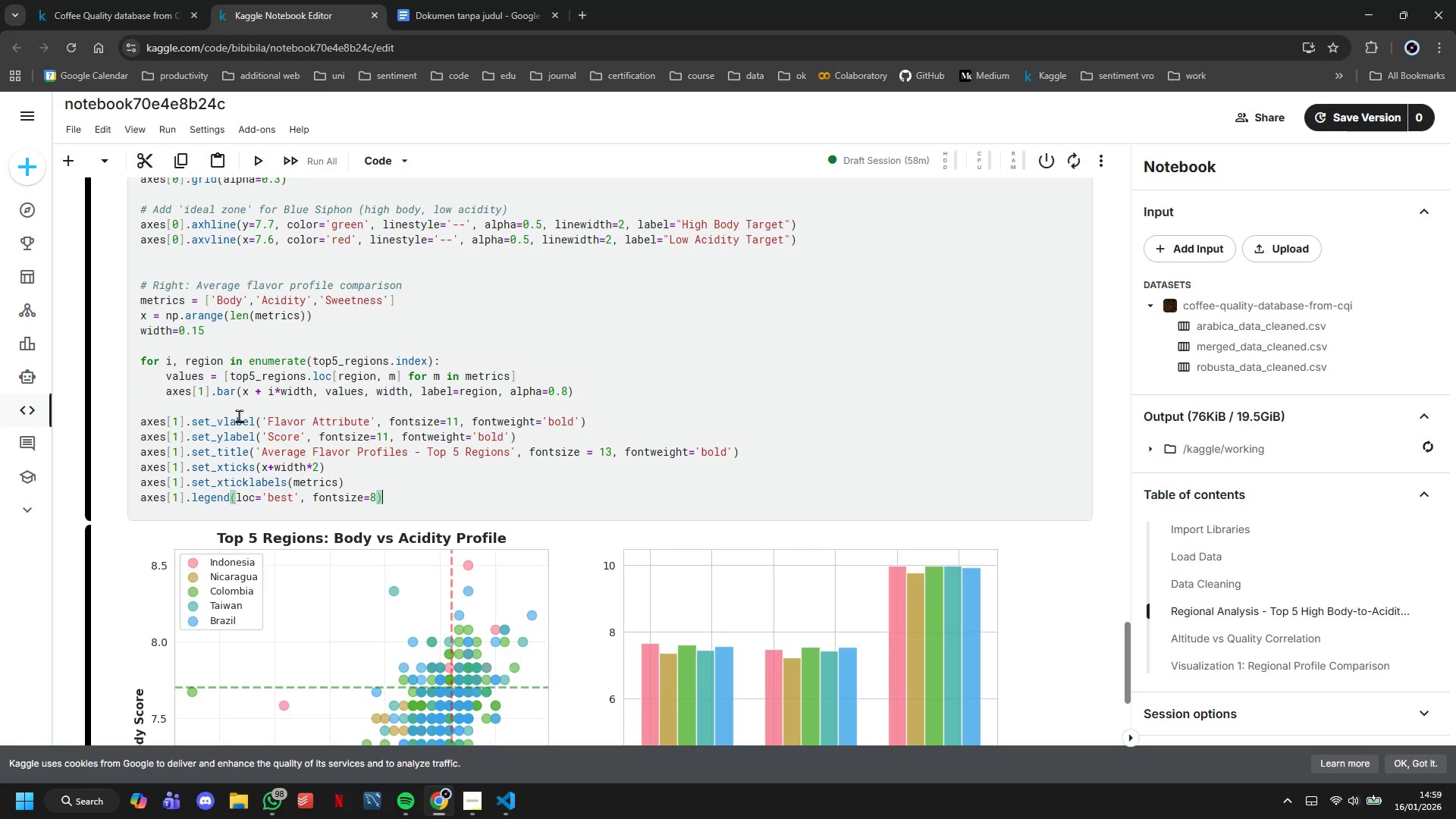 
key(Enter)
 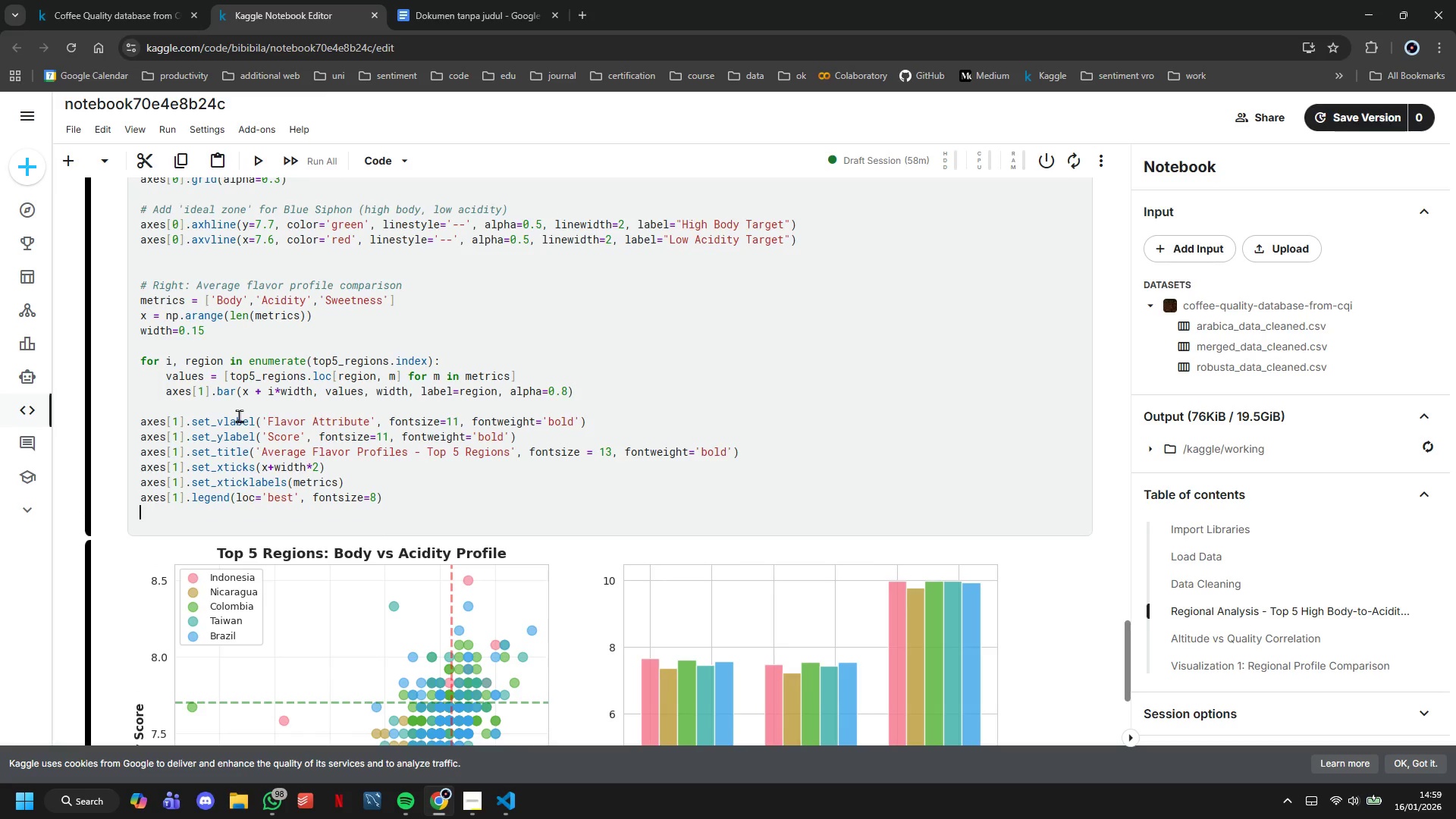 
type(axes[1)
 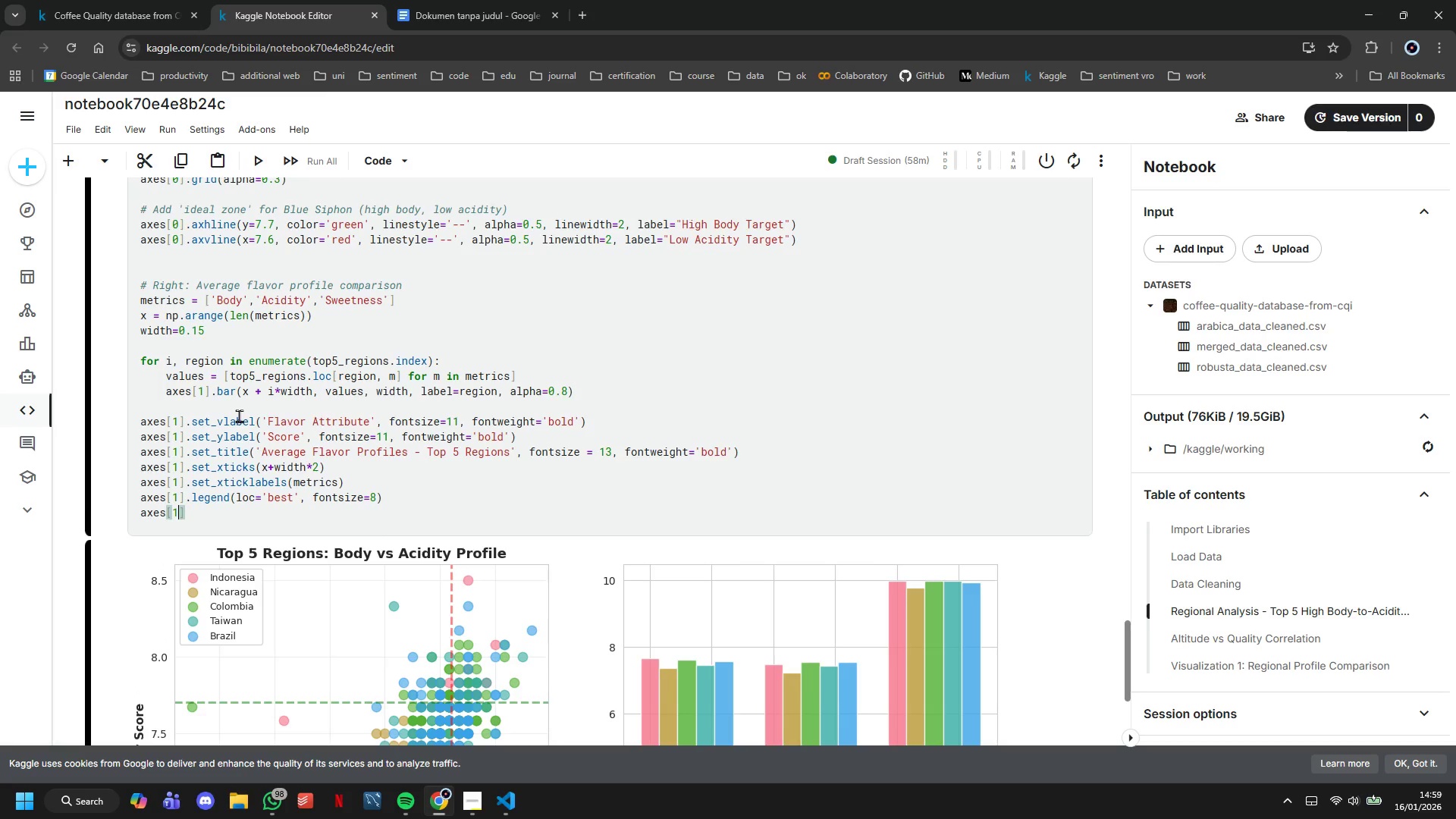 
key(ArrowRight)
 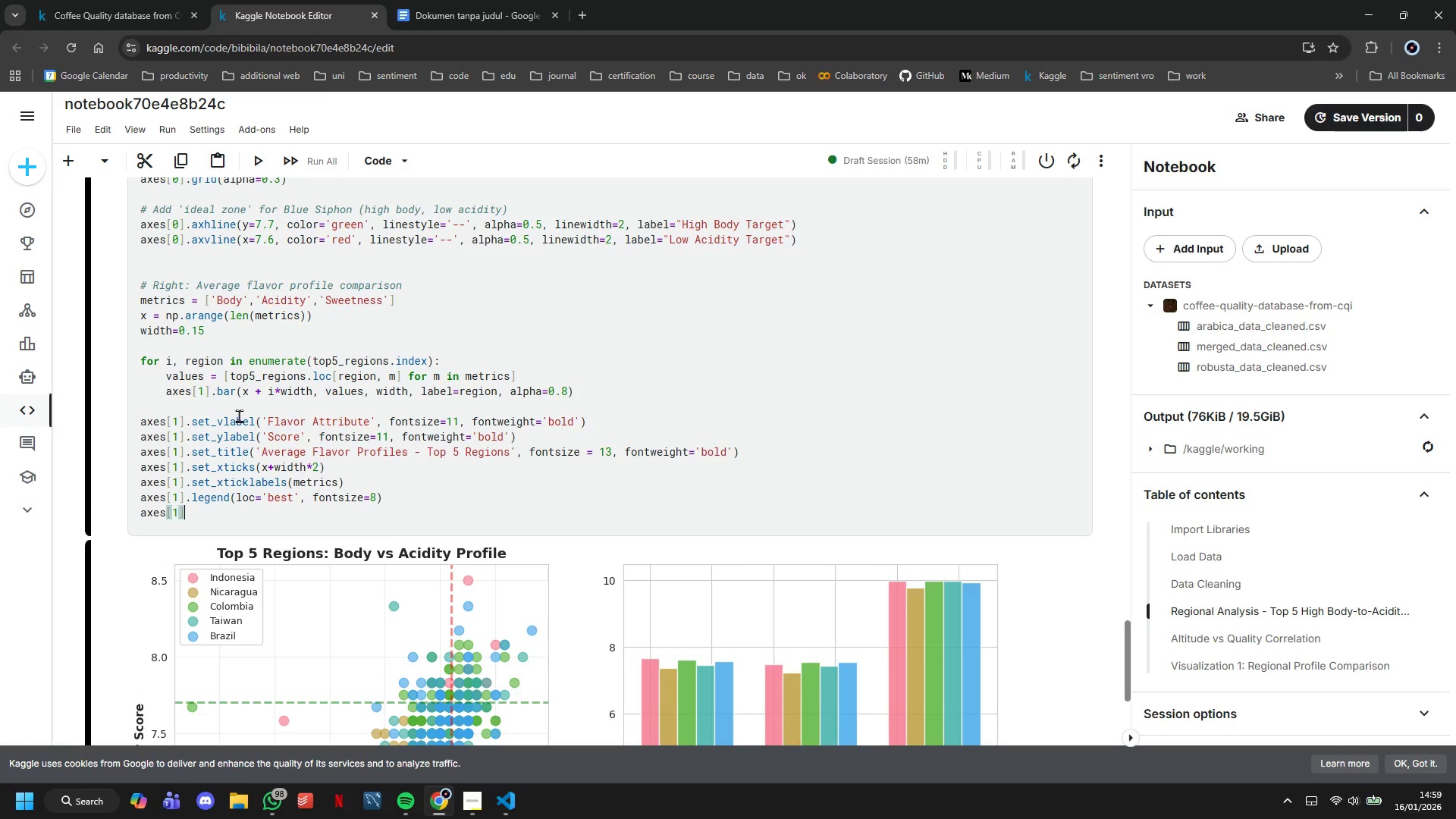 
type(.grid(axis='y)
 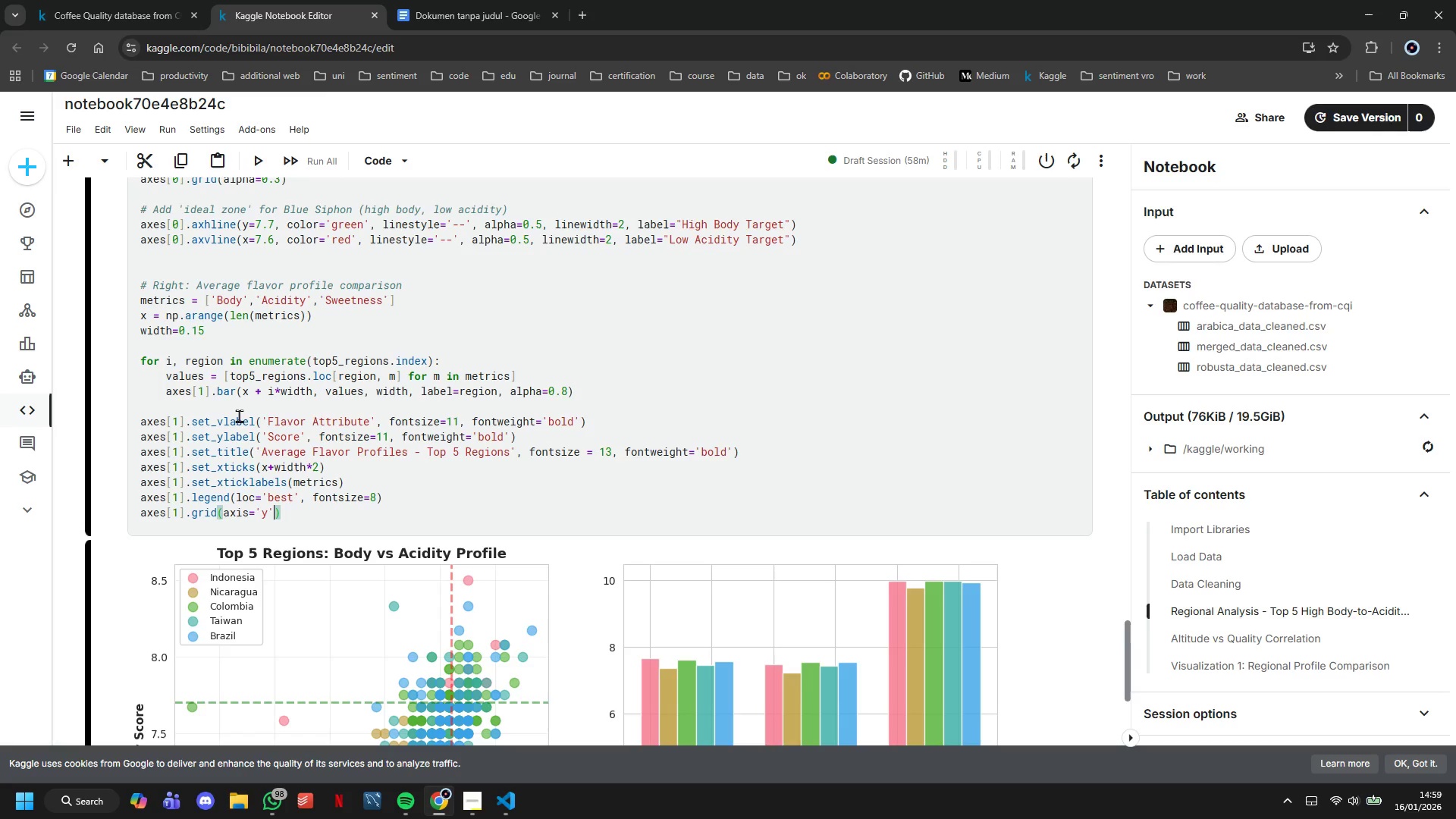 
 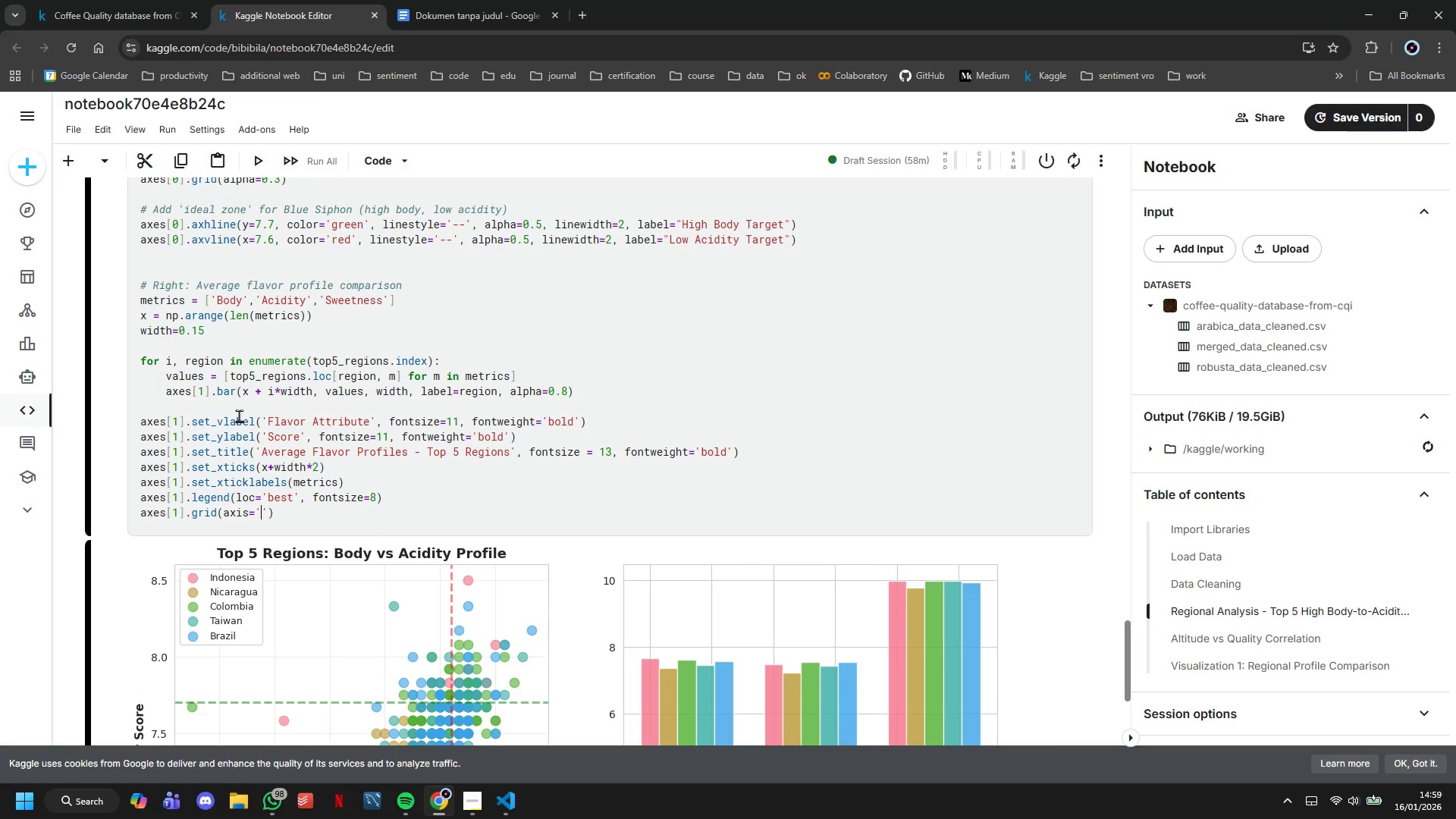 
key(ArrowRight)
 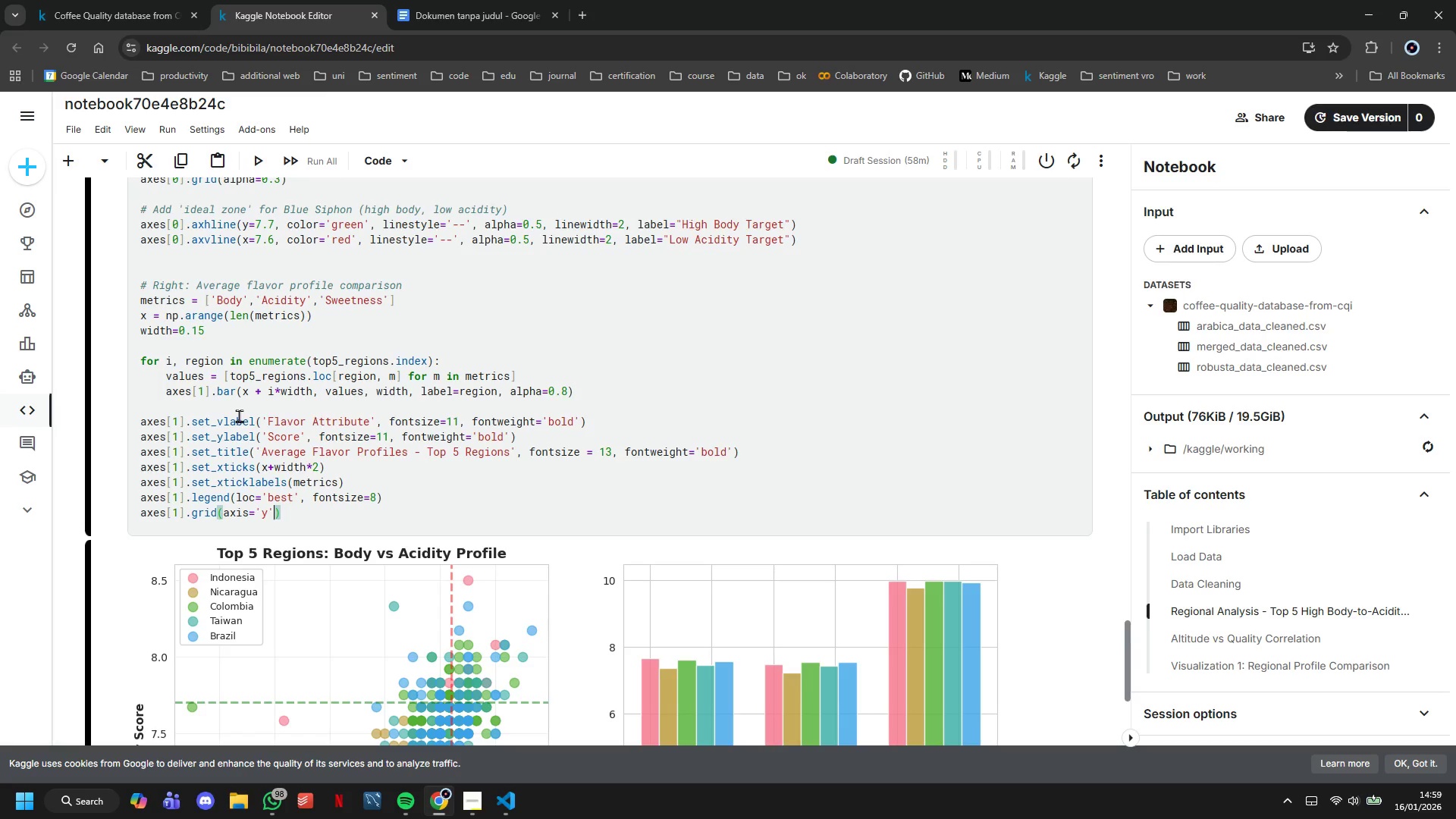 
type(, alpha=0.3)
 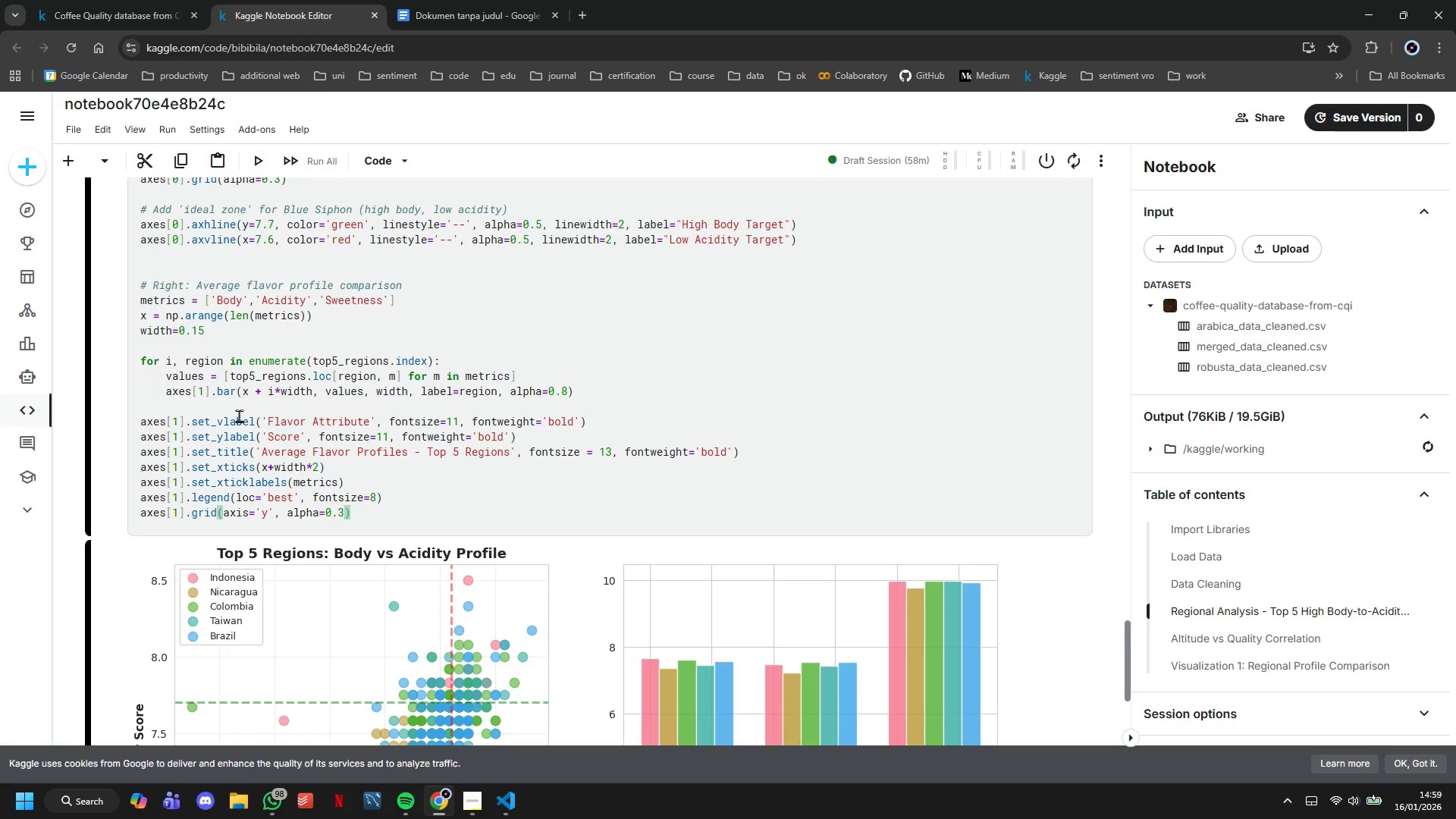 
key(ArrowRight)
 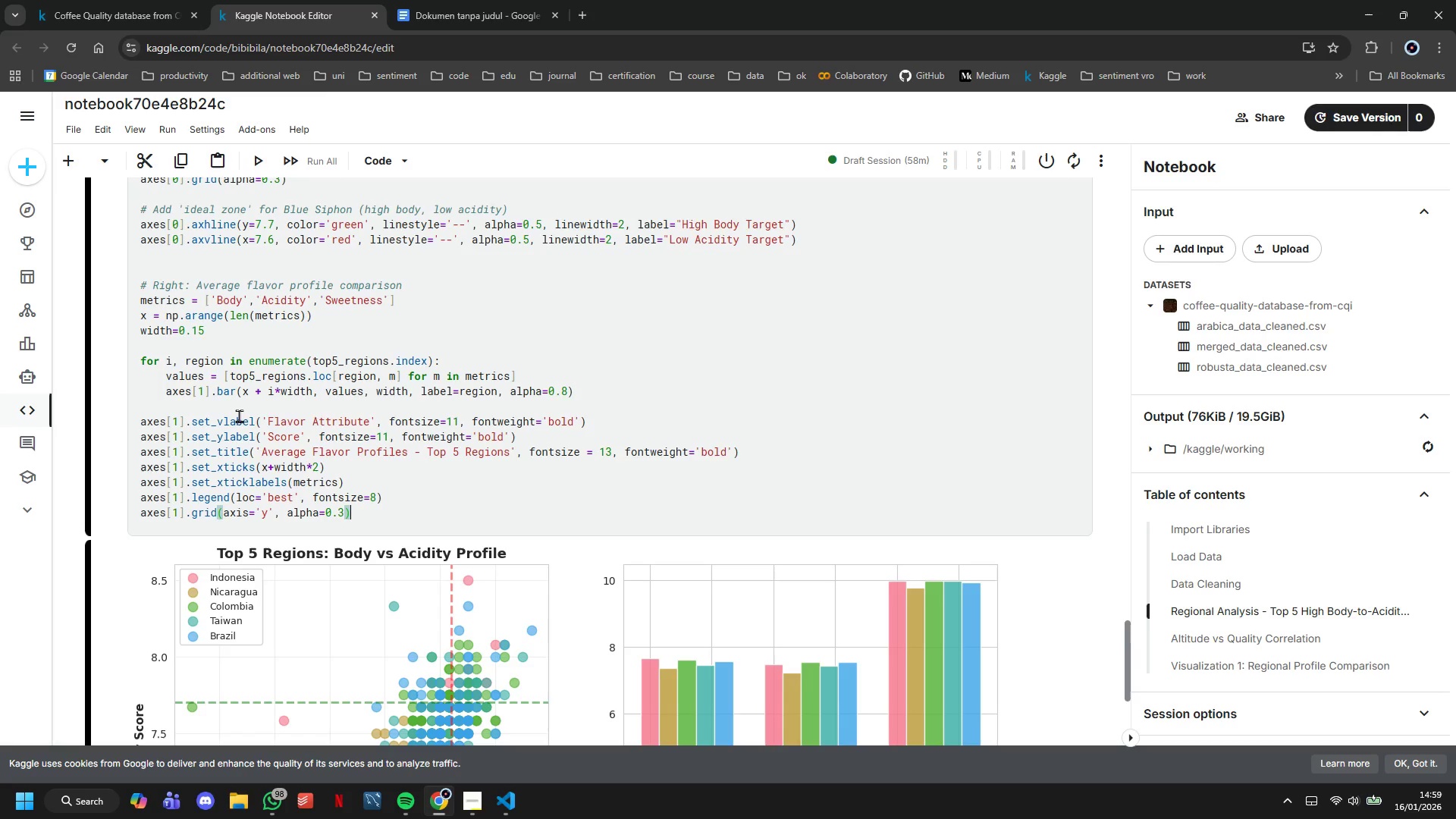 
key(Enter)
 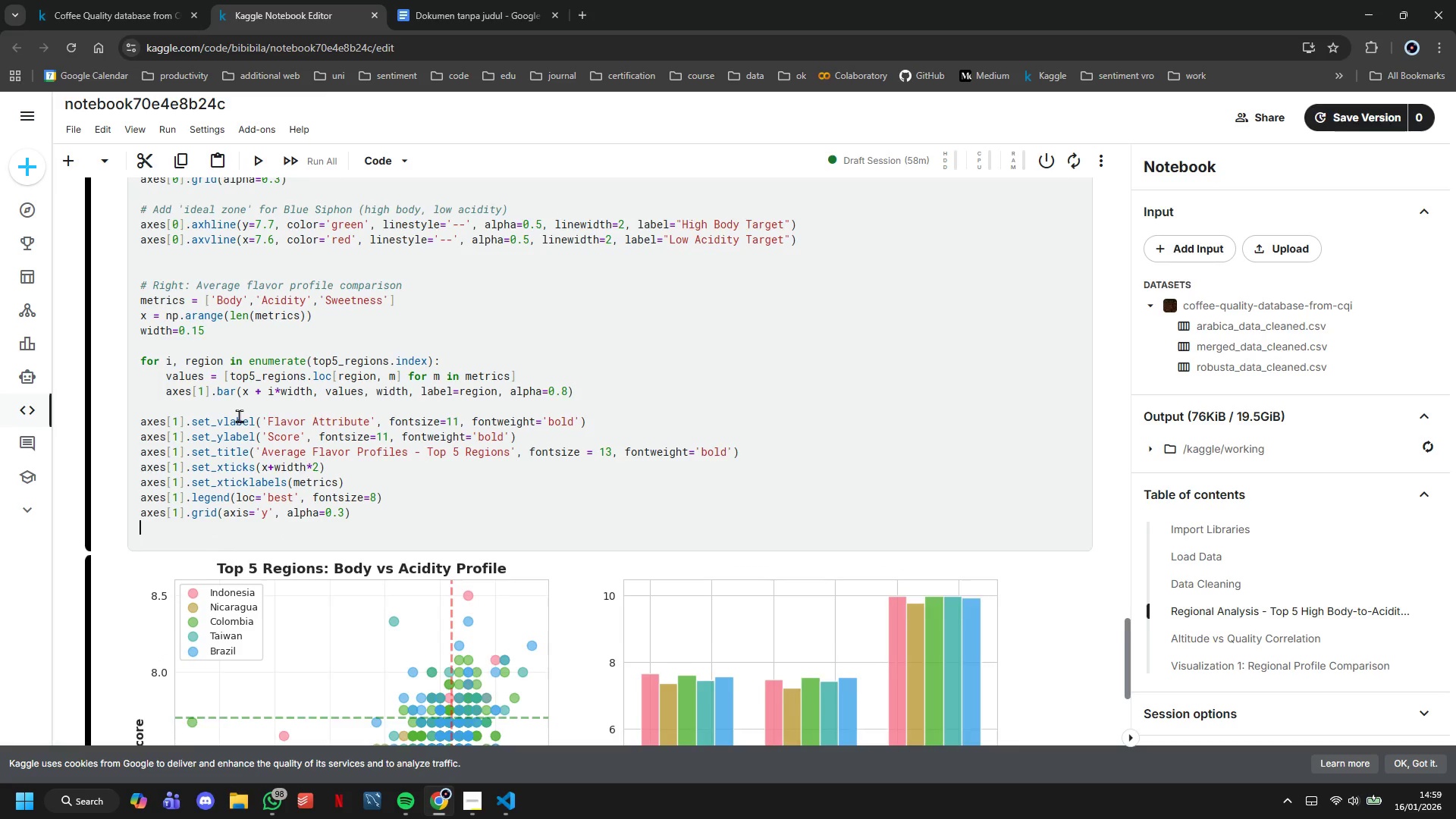 
key(Enter)
 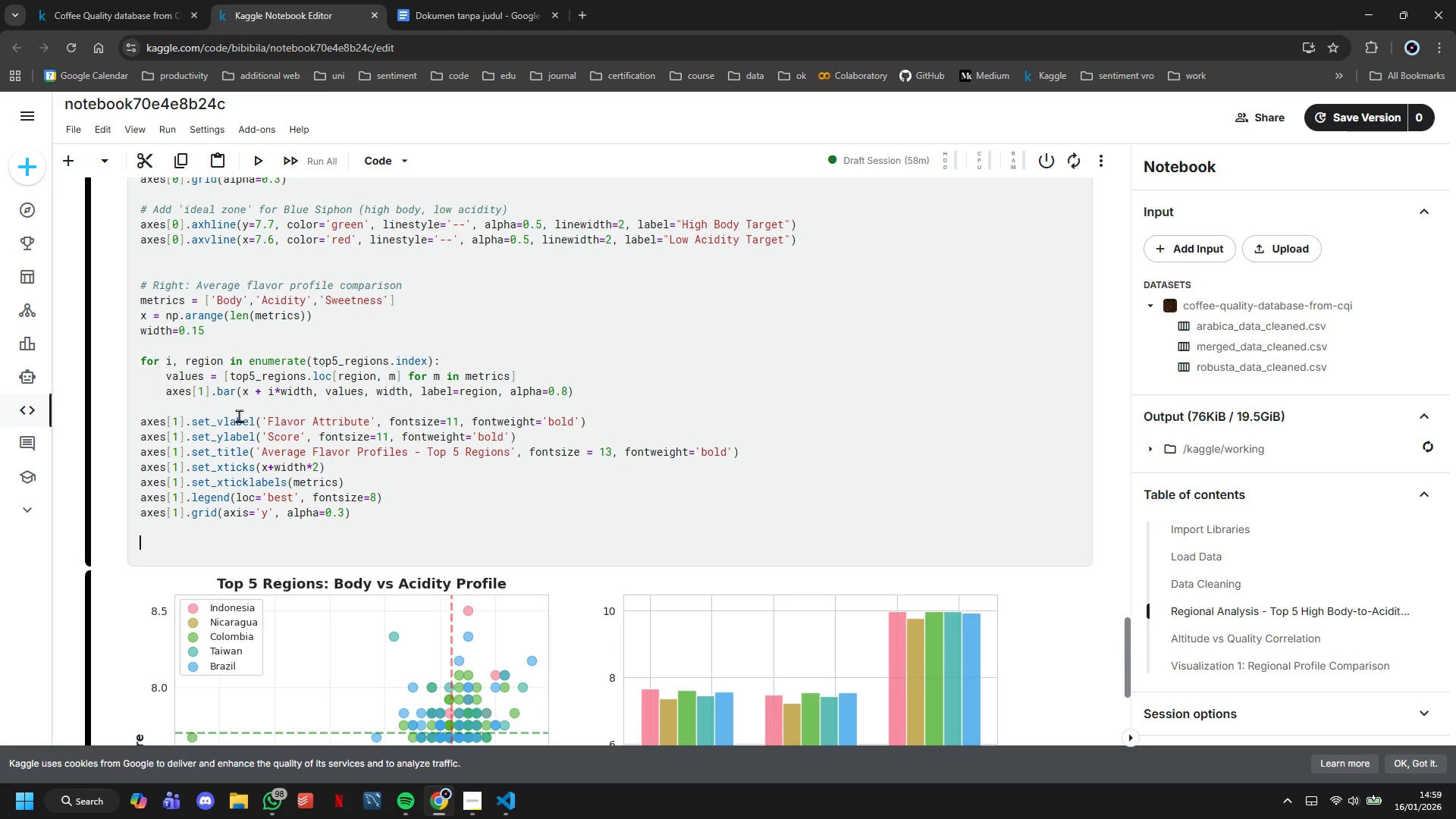 
type(plt.tight_layout()
 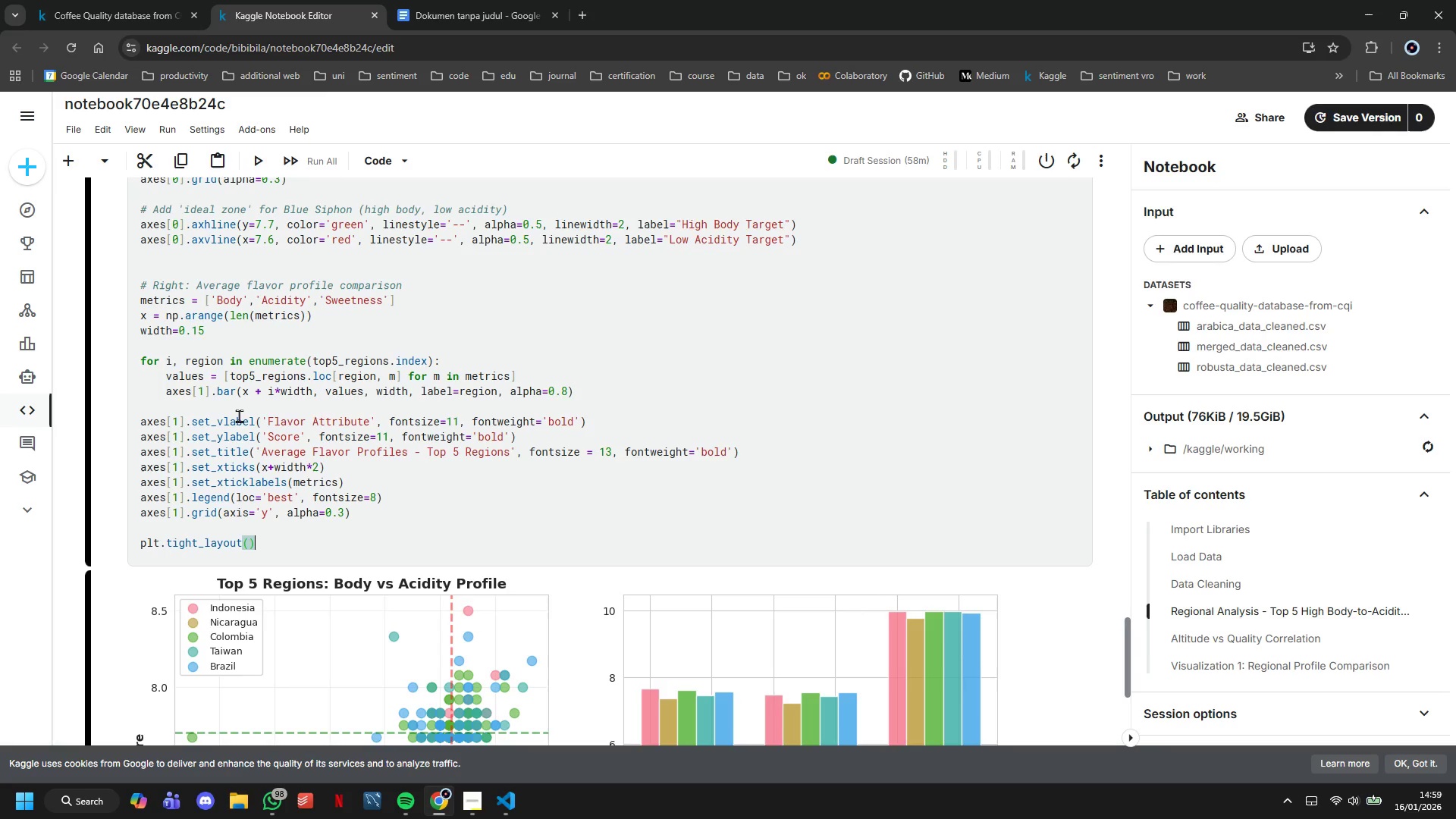 
 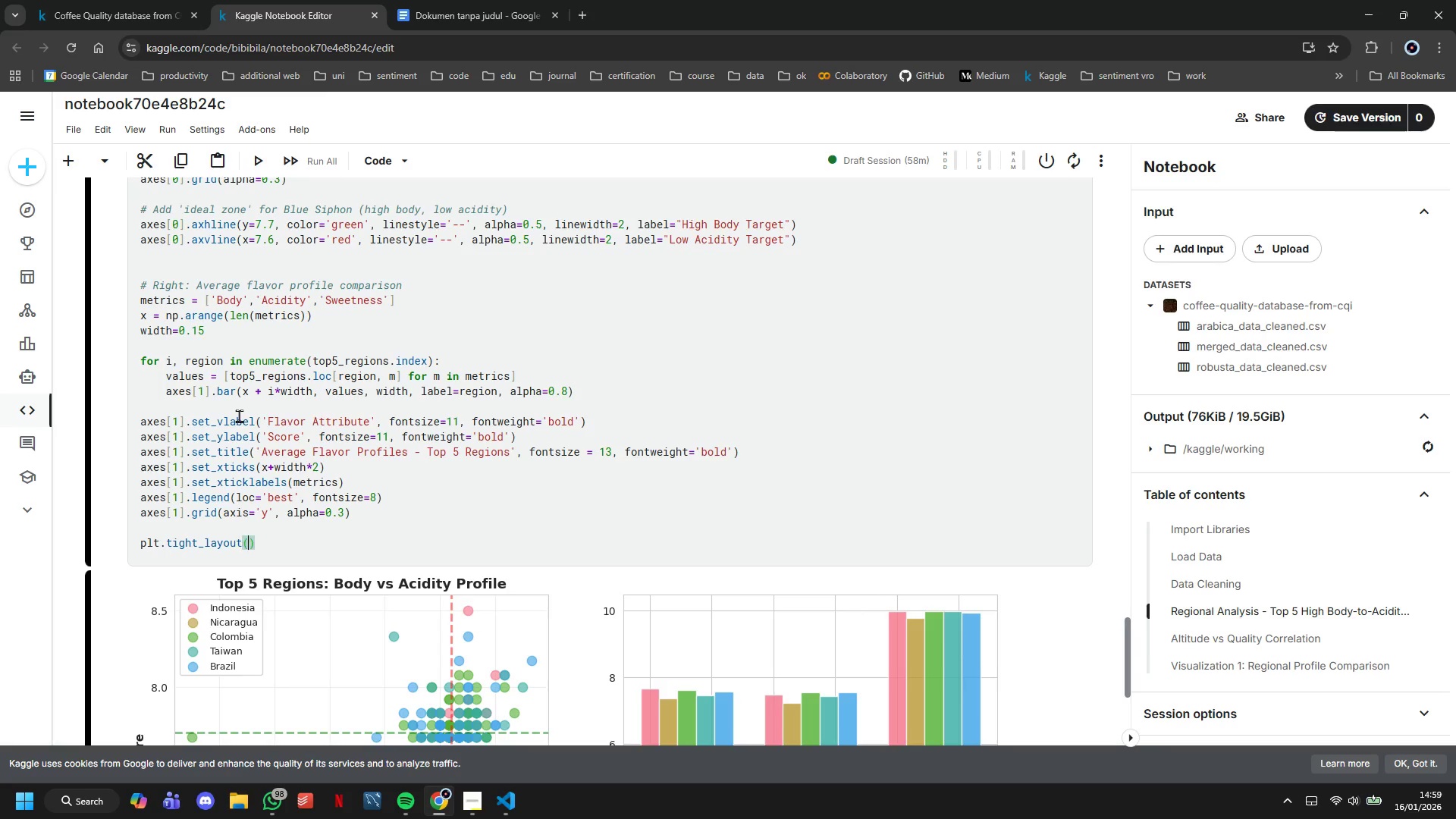 
key(ArrowRight)
 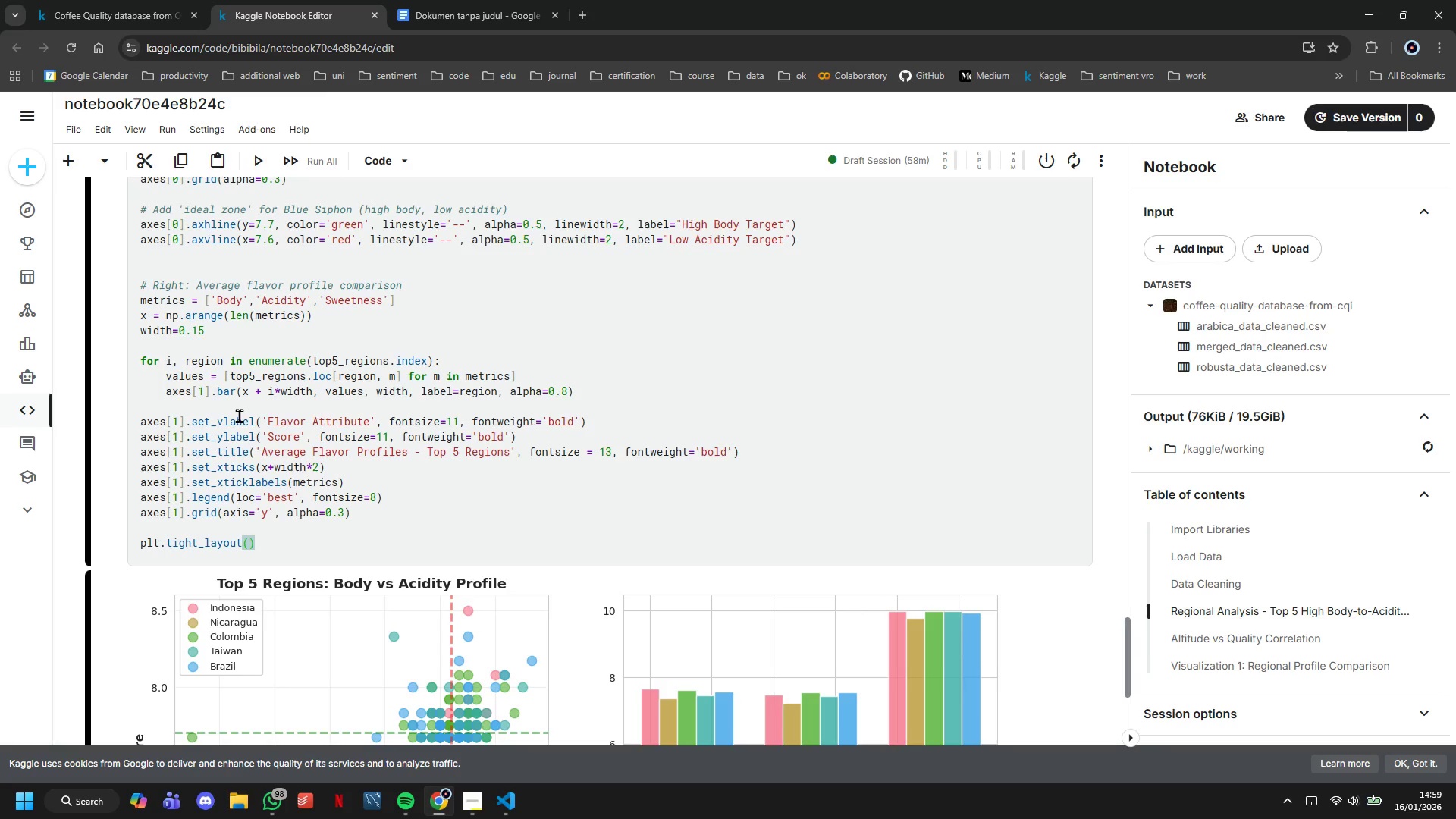 
key(Enter)
 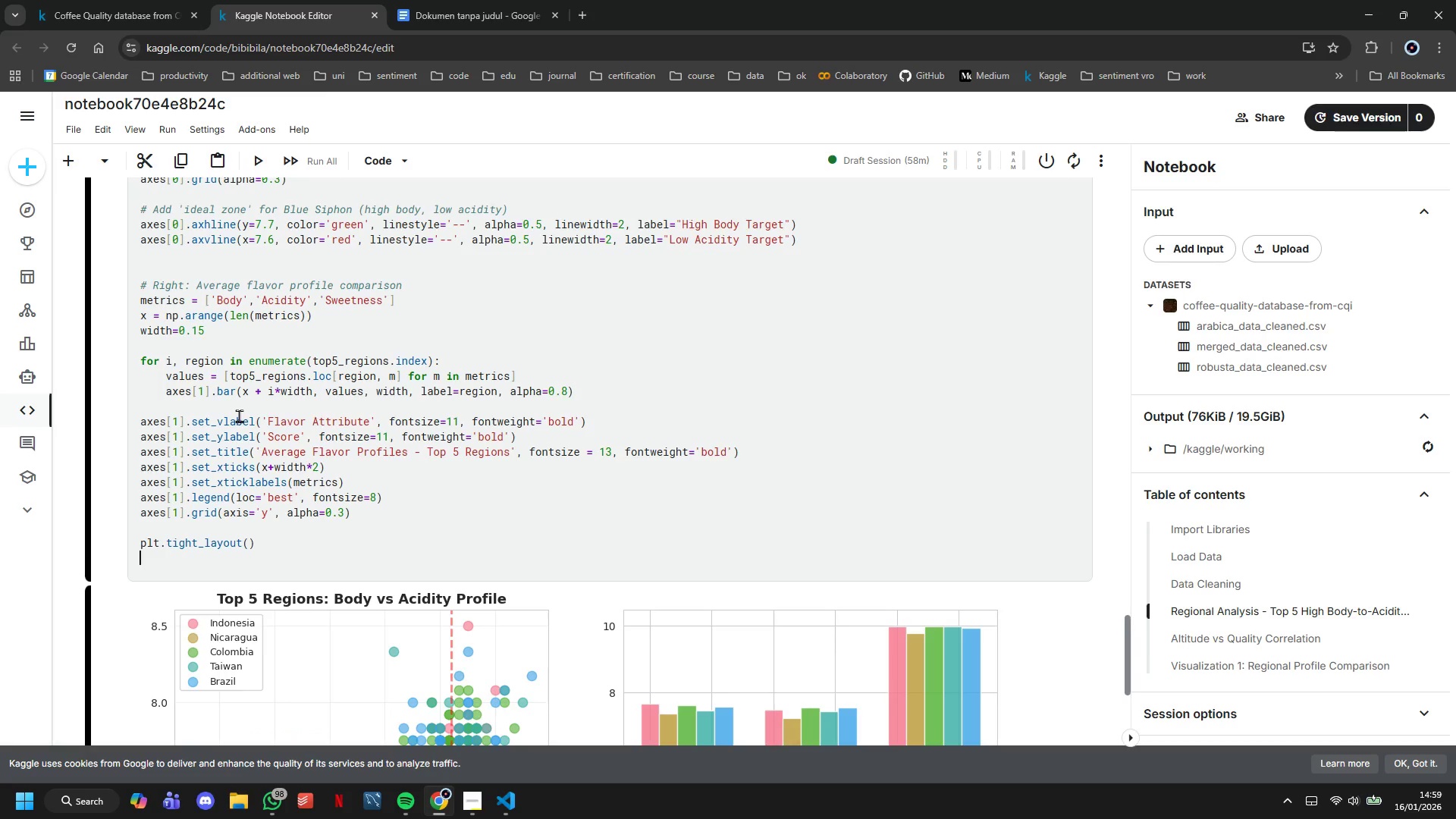 
type(plt.savefig('regional_profile_comparison.png)
 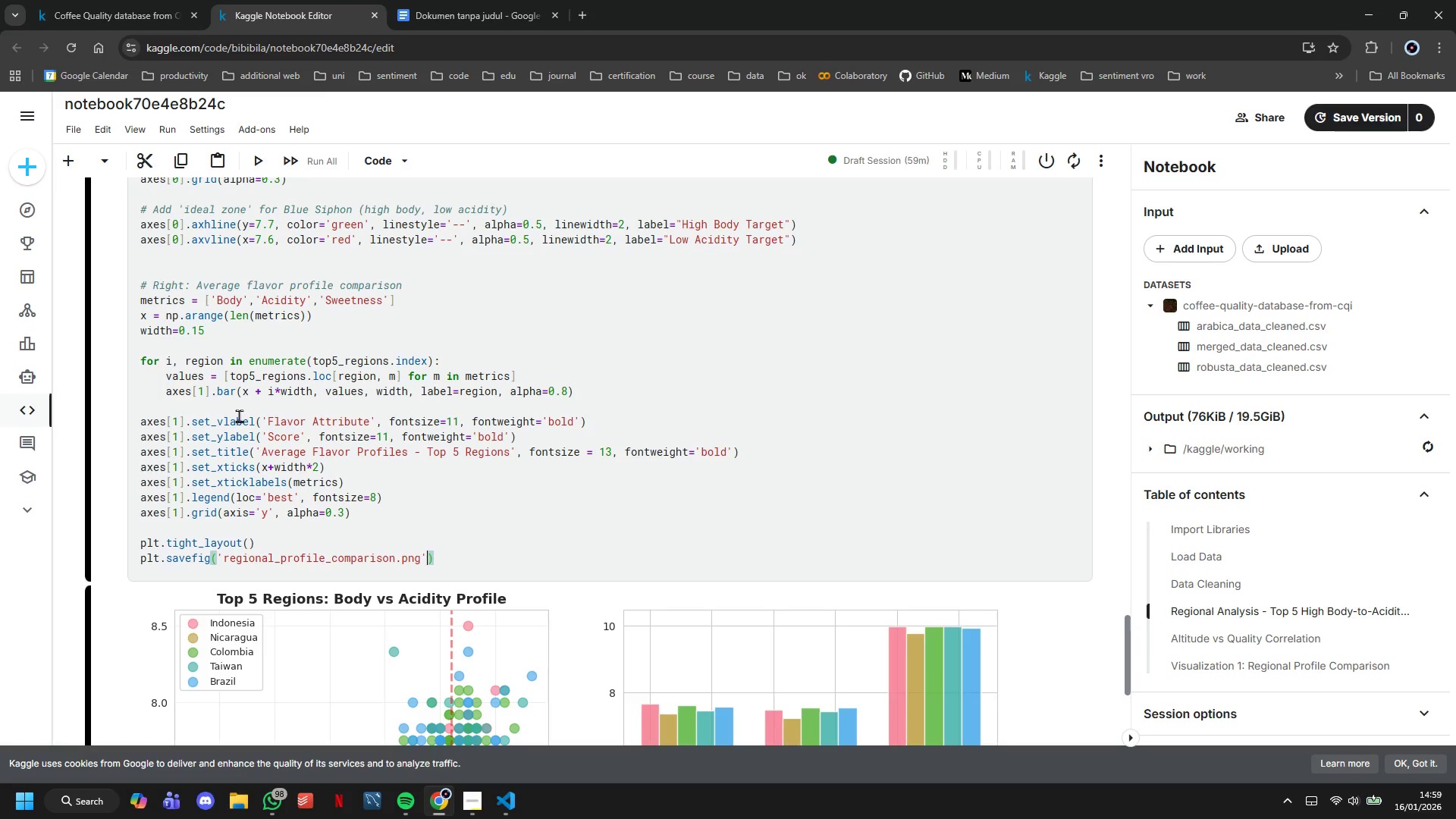 
 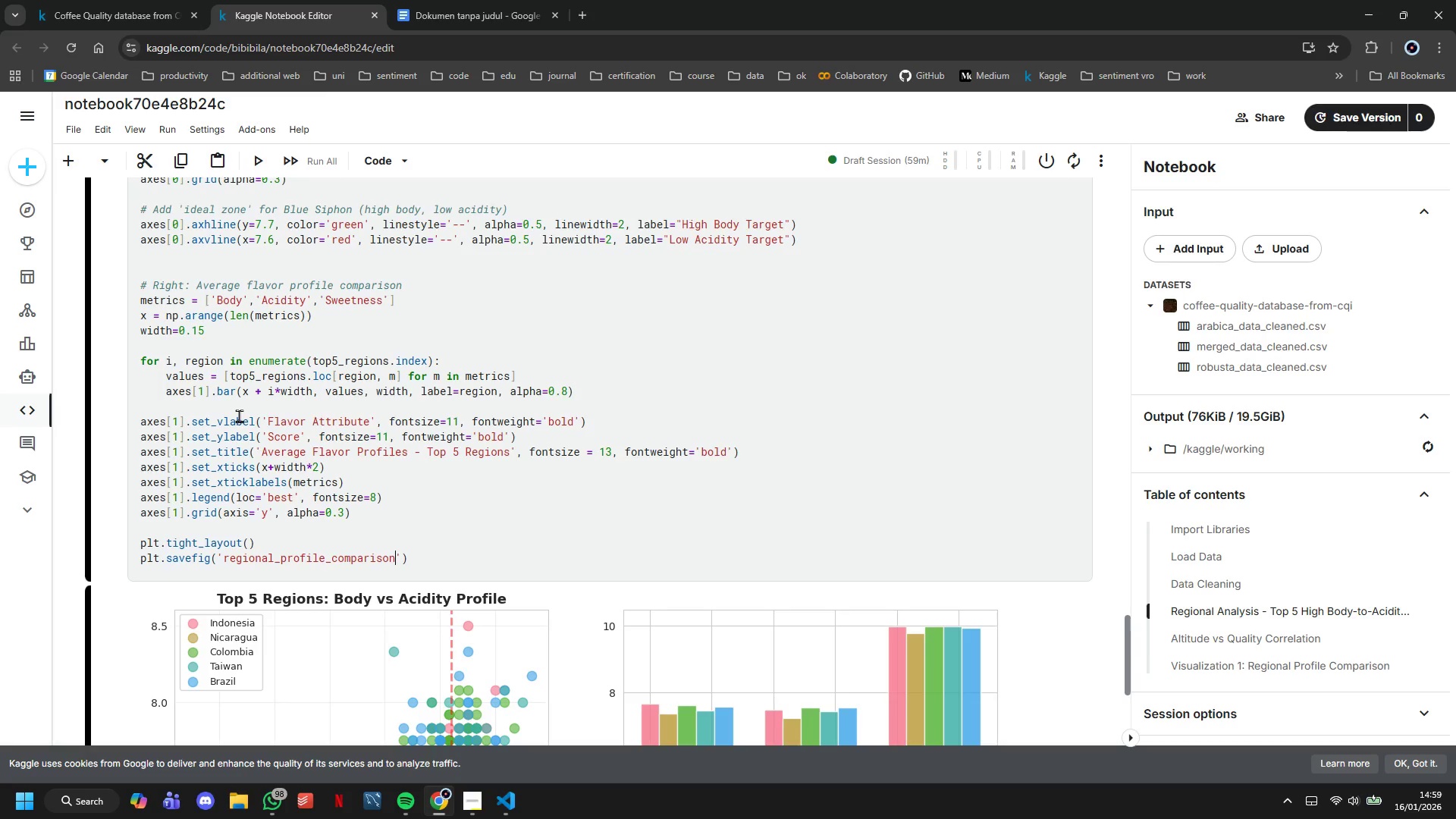 
key(ArrowRight)
 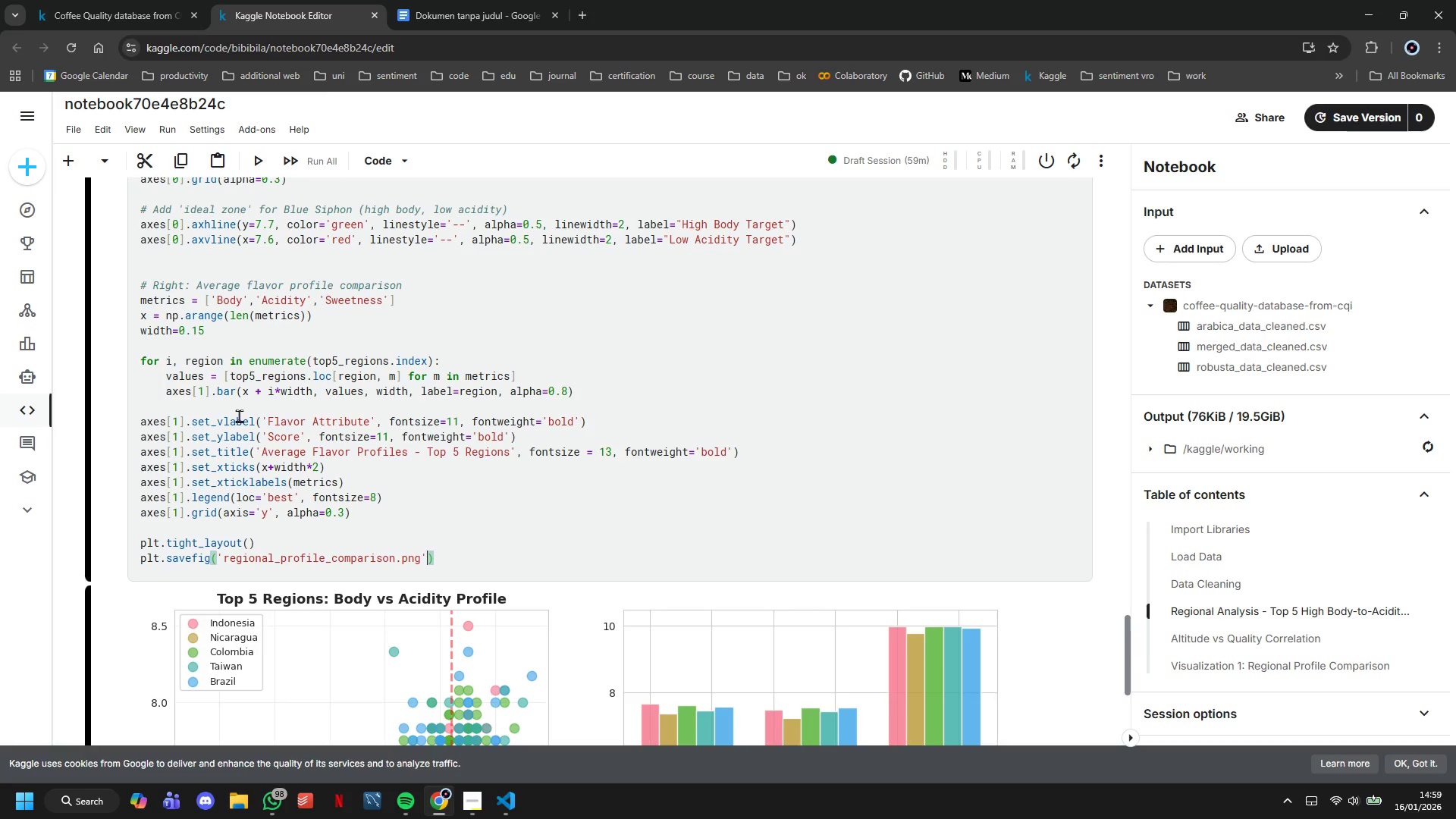 
type(, dpi=300,bbox_inches='tight)
 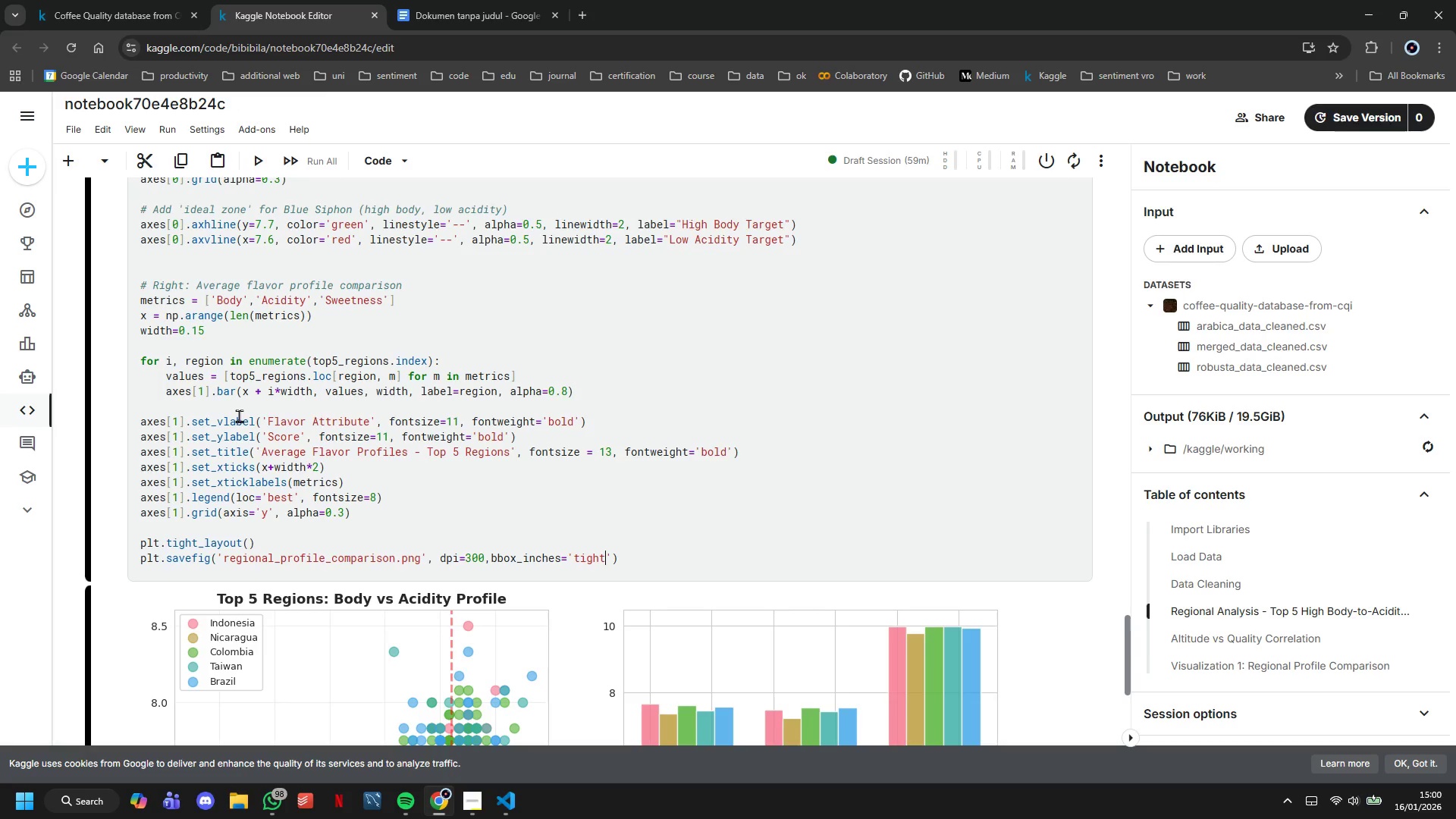 
key(ArrowRight)
 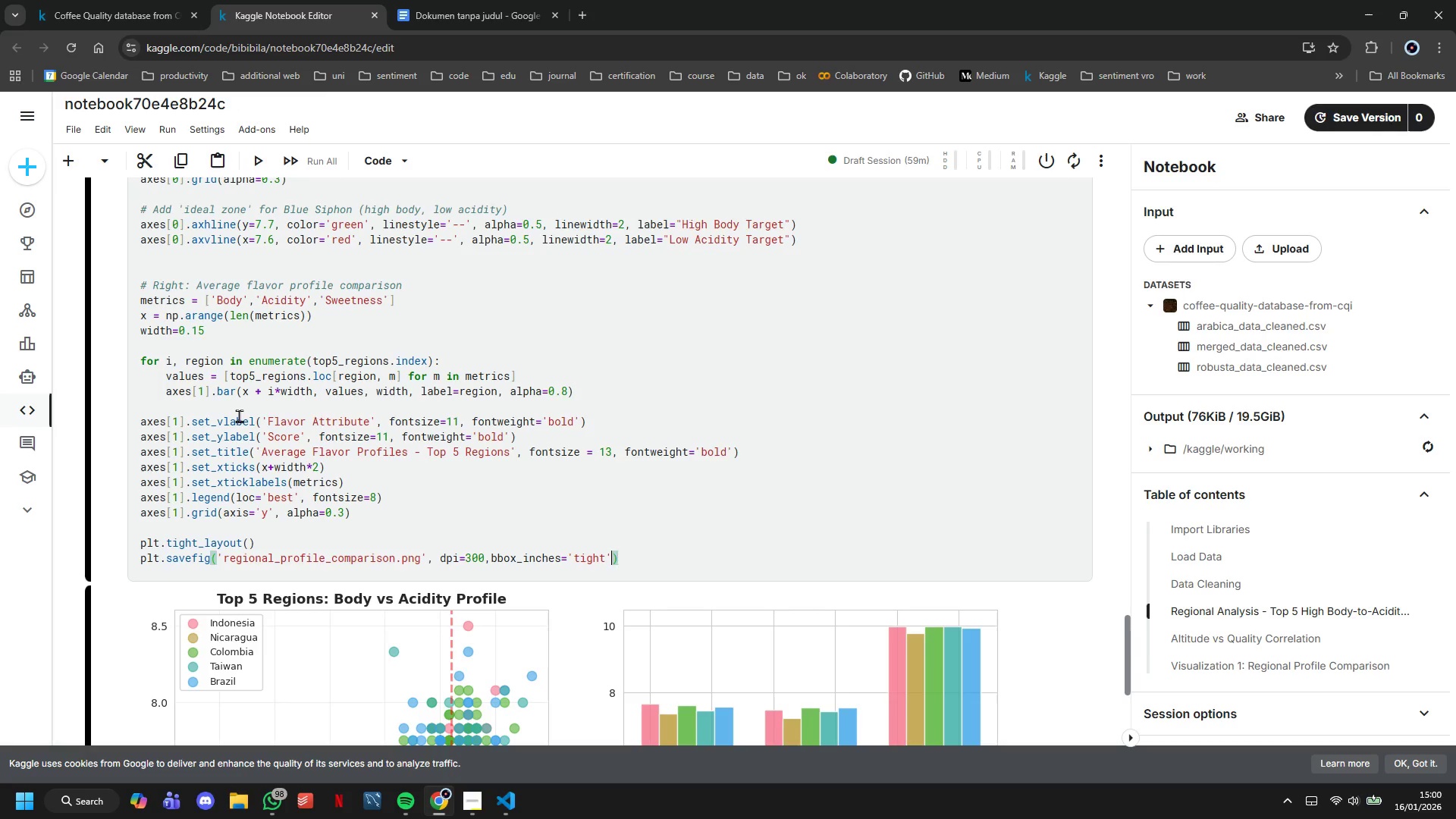 
key(ArrowRight)
 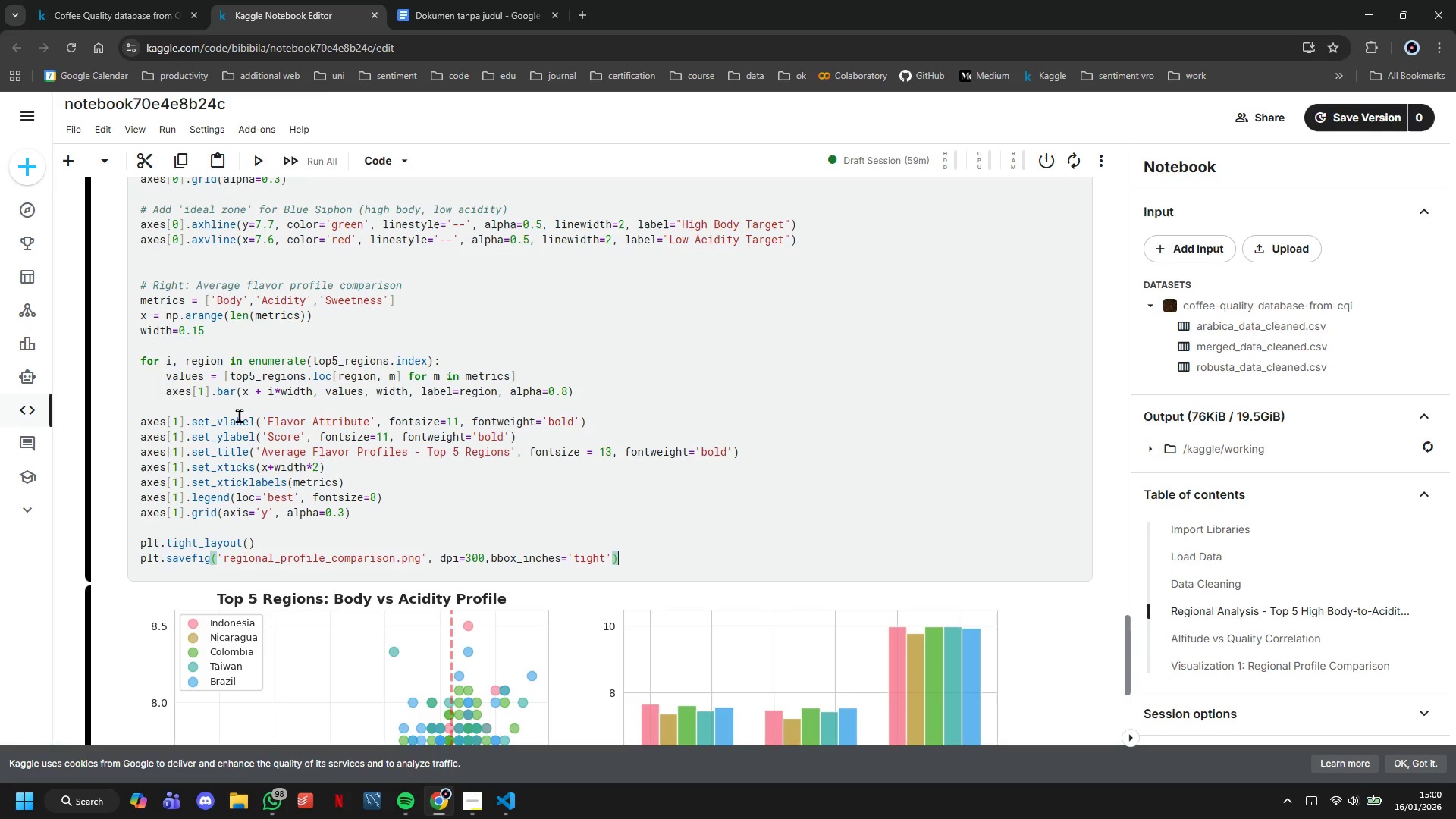 
key(Enter)
 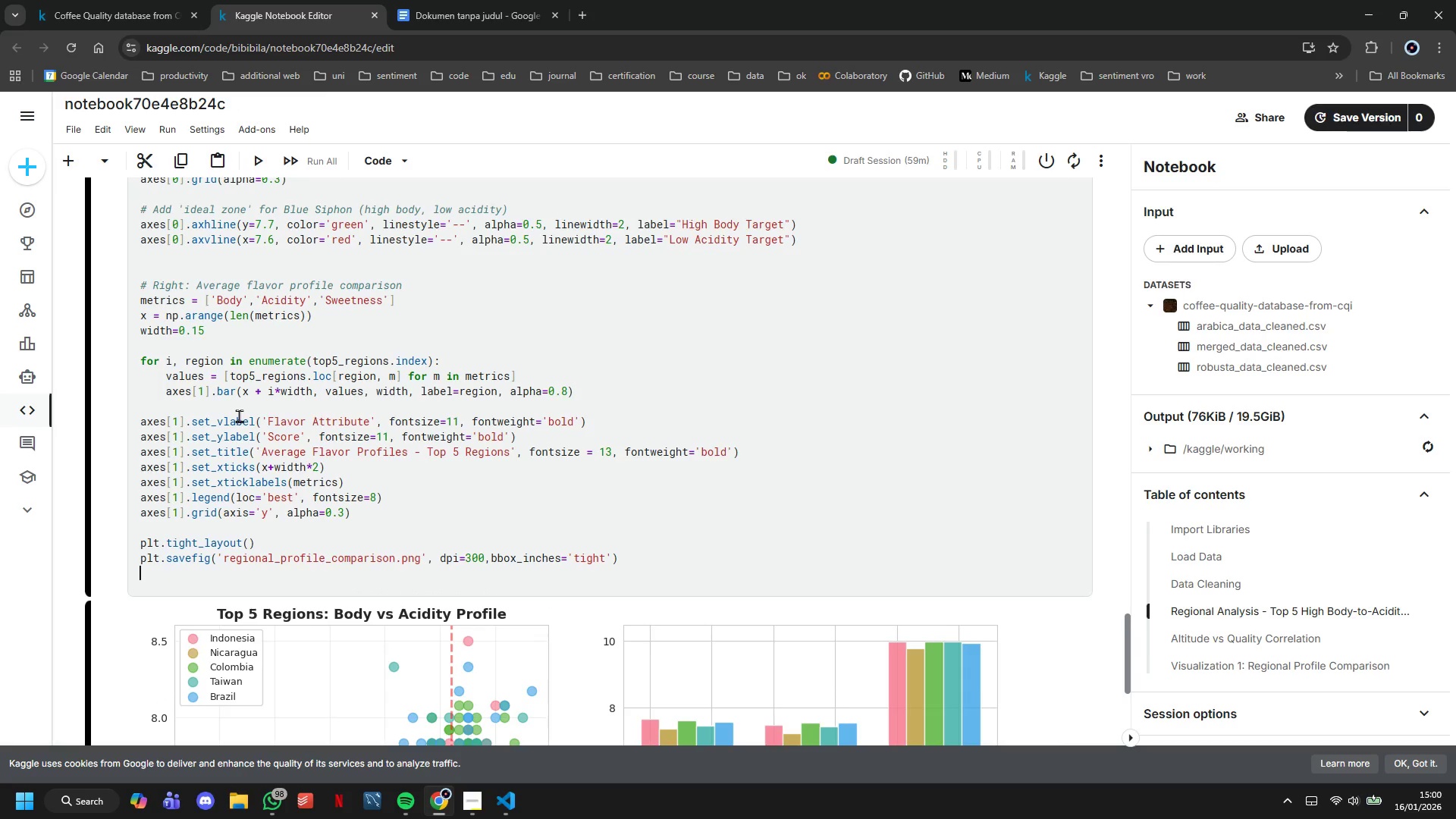 
type(plt.show()
 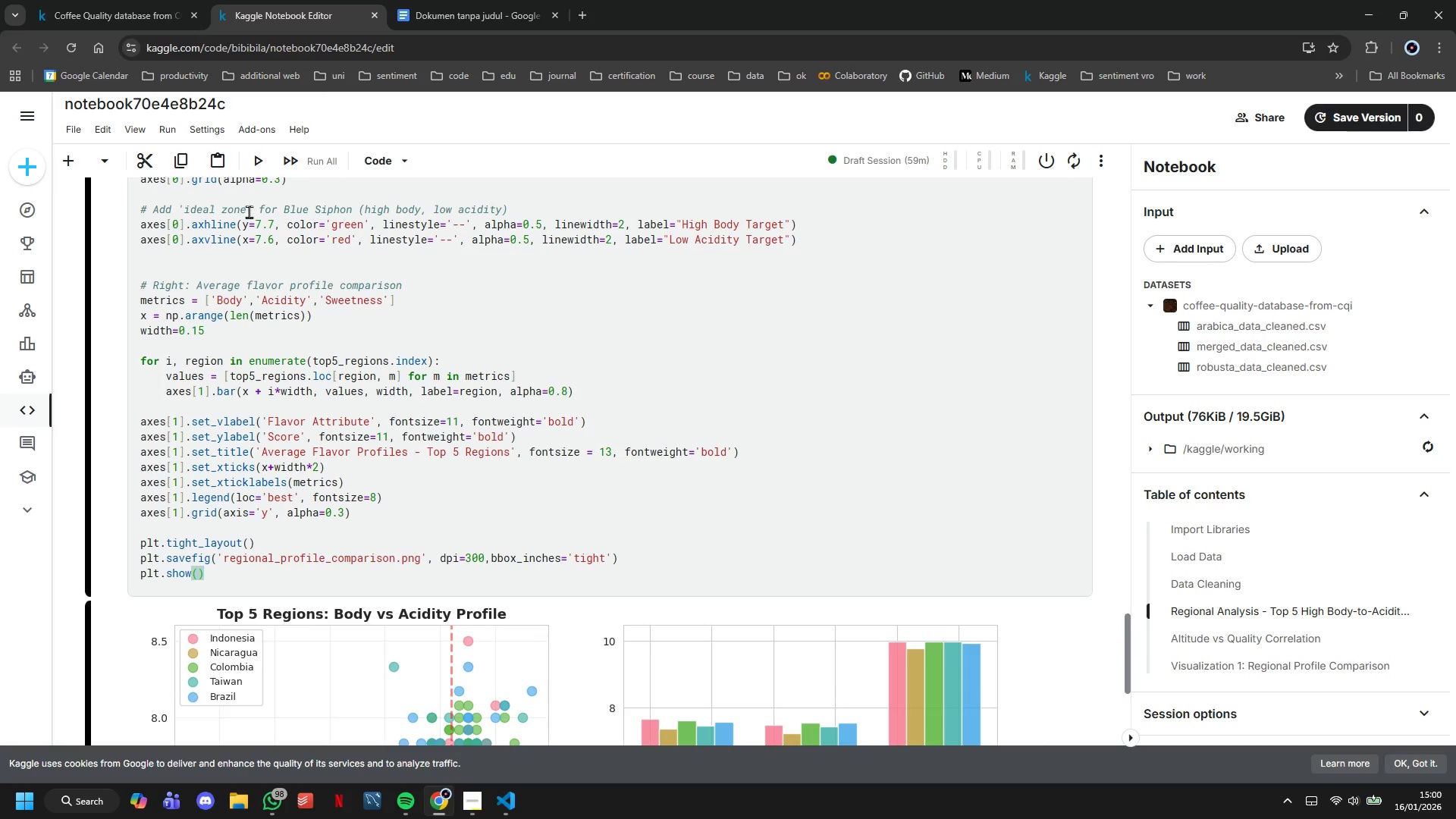 
scroll: coordinate [187, 233], scroll_direction: up, amount: 5.0
 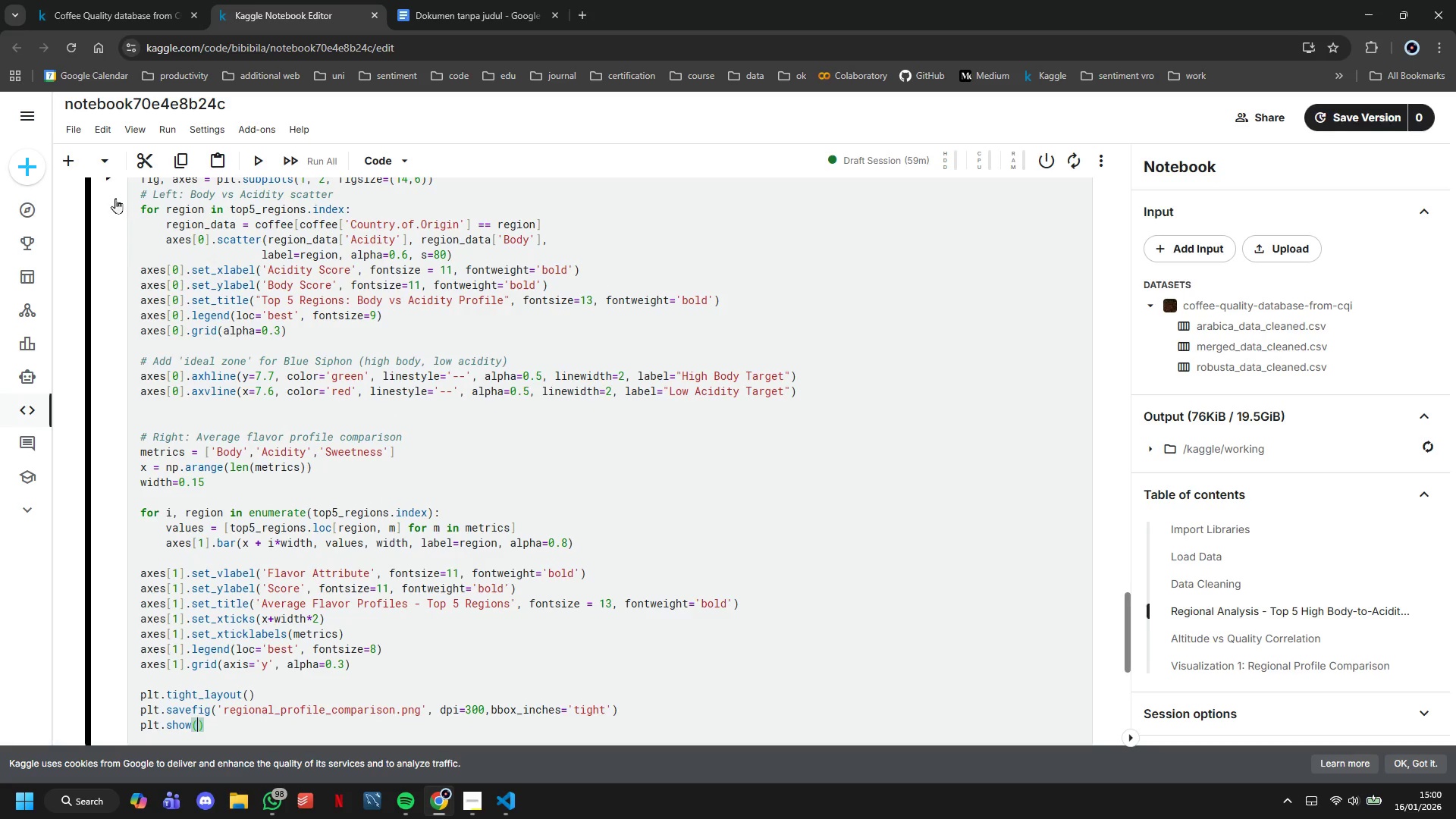 
left_click([105, 187])
 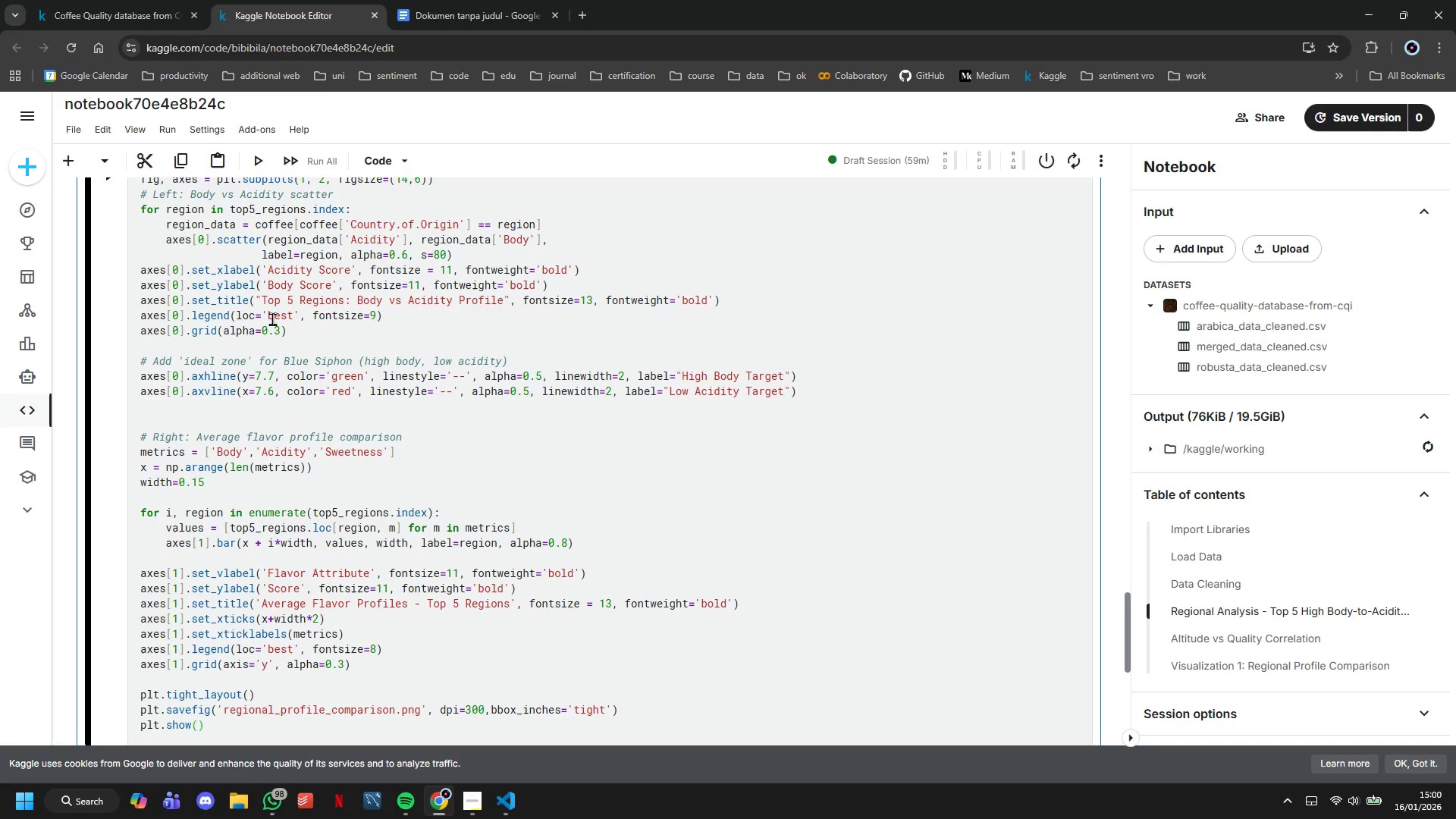 
scroll: coordinate [1268, 438], scroll_direction: down, amount: 5.0
 